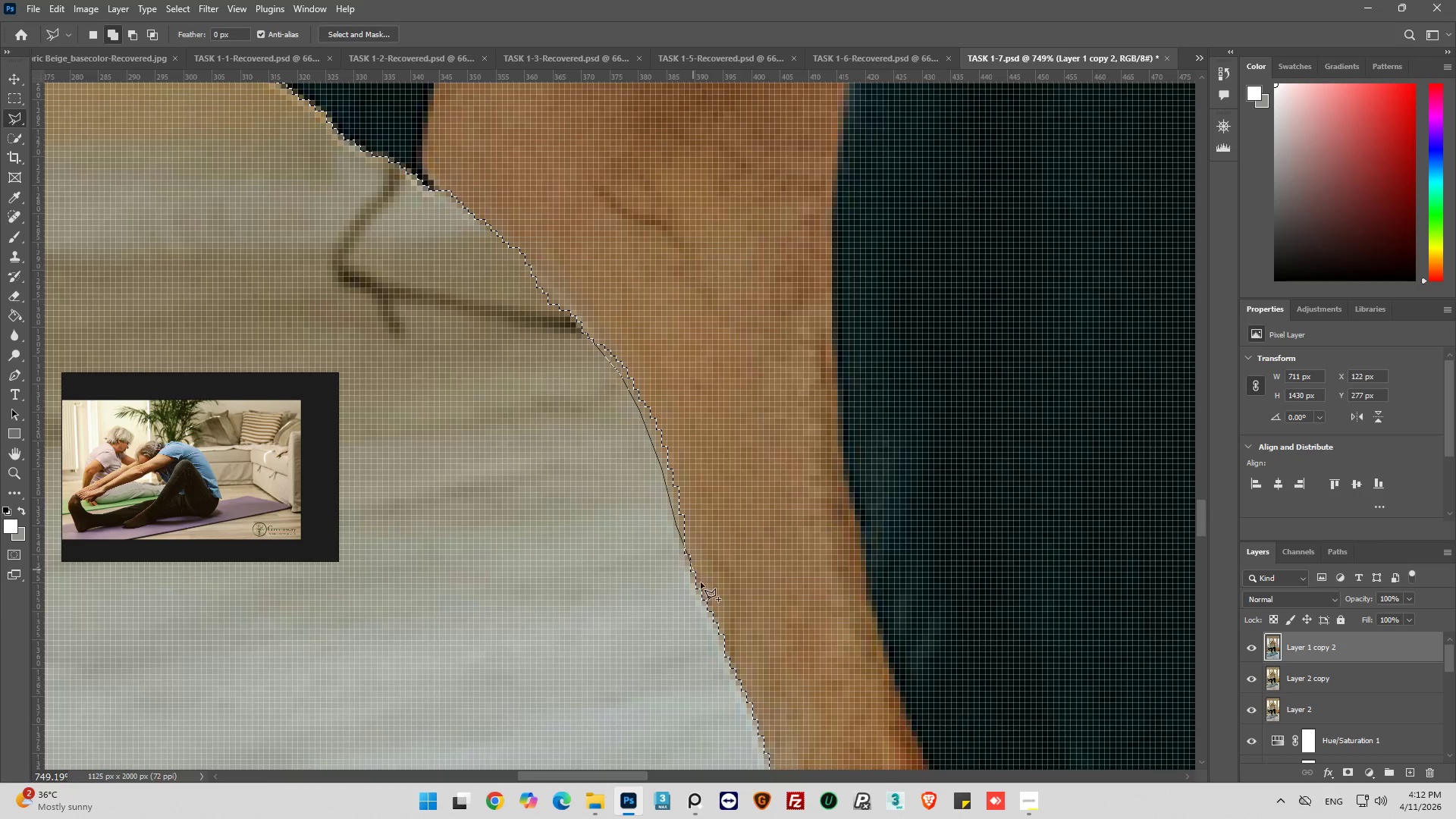 
left_click_drag(start_coordinate=[703, 585], to_coordinate=[708, 595])
 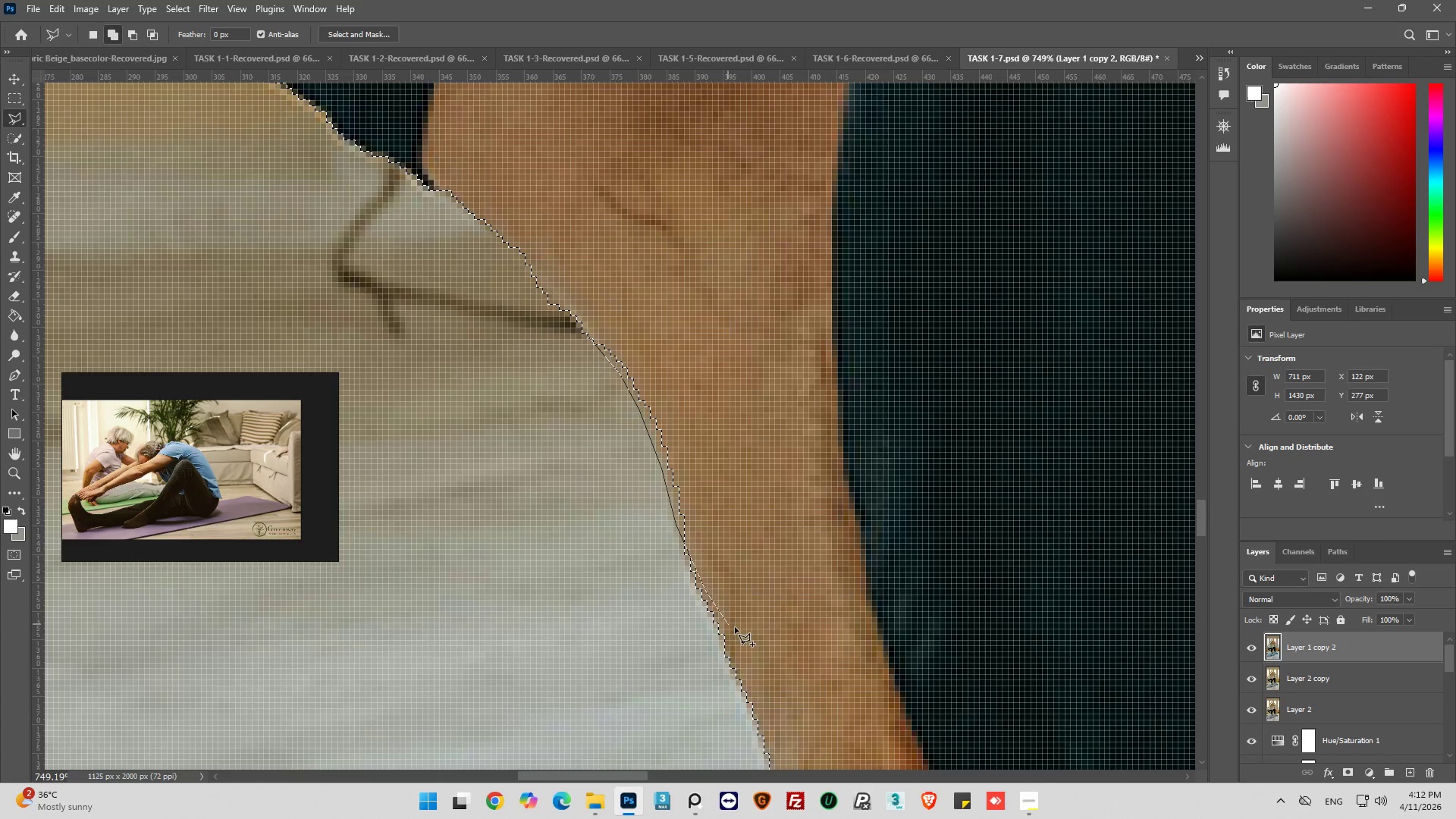 
left_click_drag(start_coordinate=[736, 623], to_coordinate=[744, 571])
 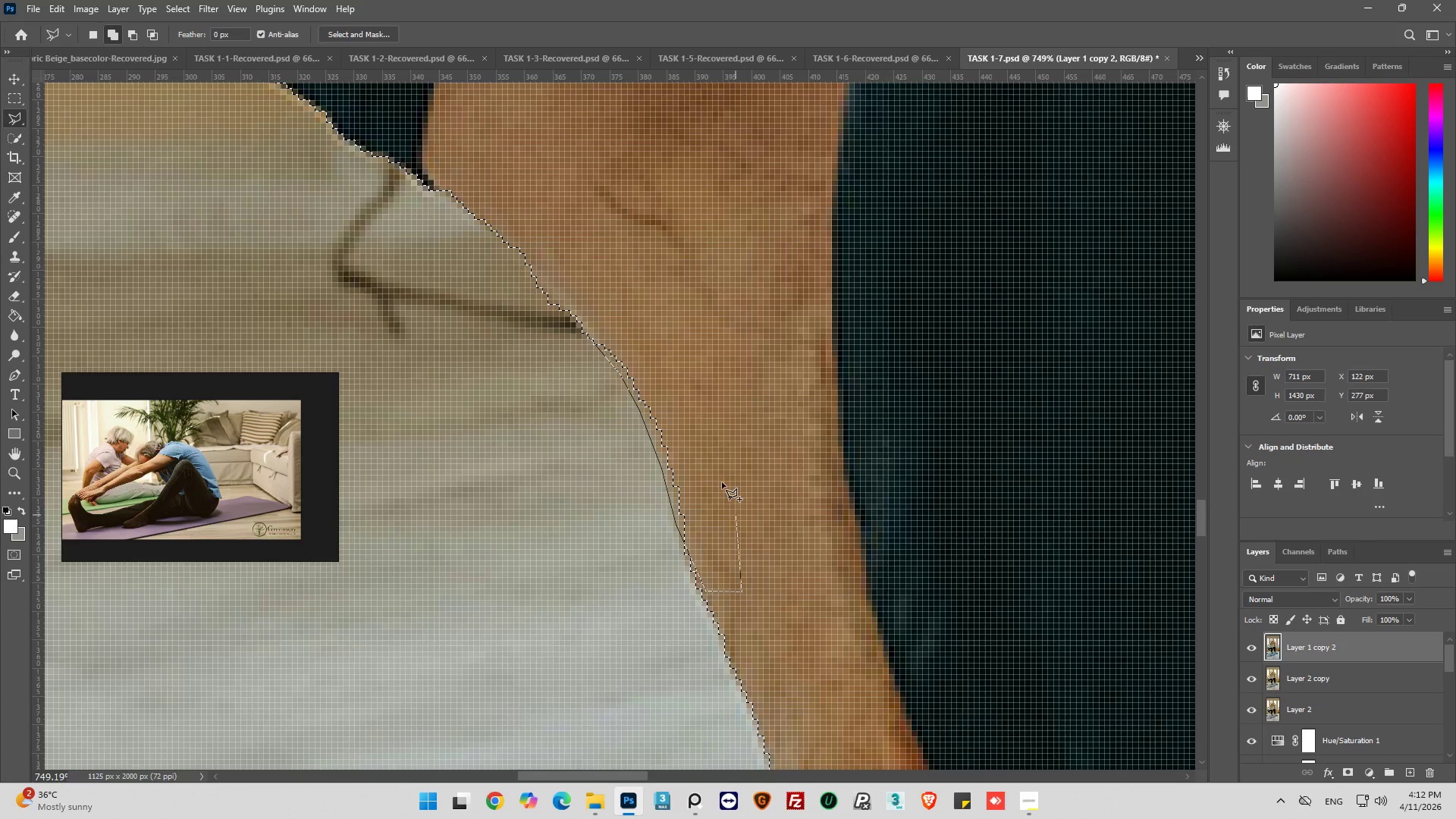 
left_click_drag(start_coordinate=[713, 447], to_coordinate=[695, 367])
 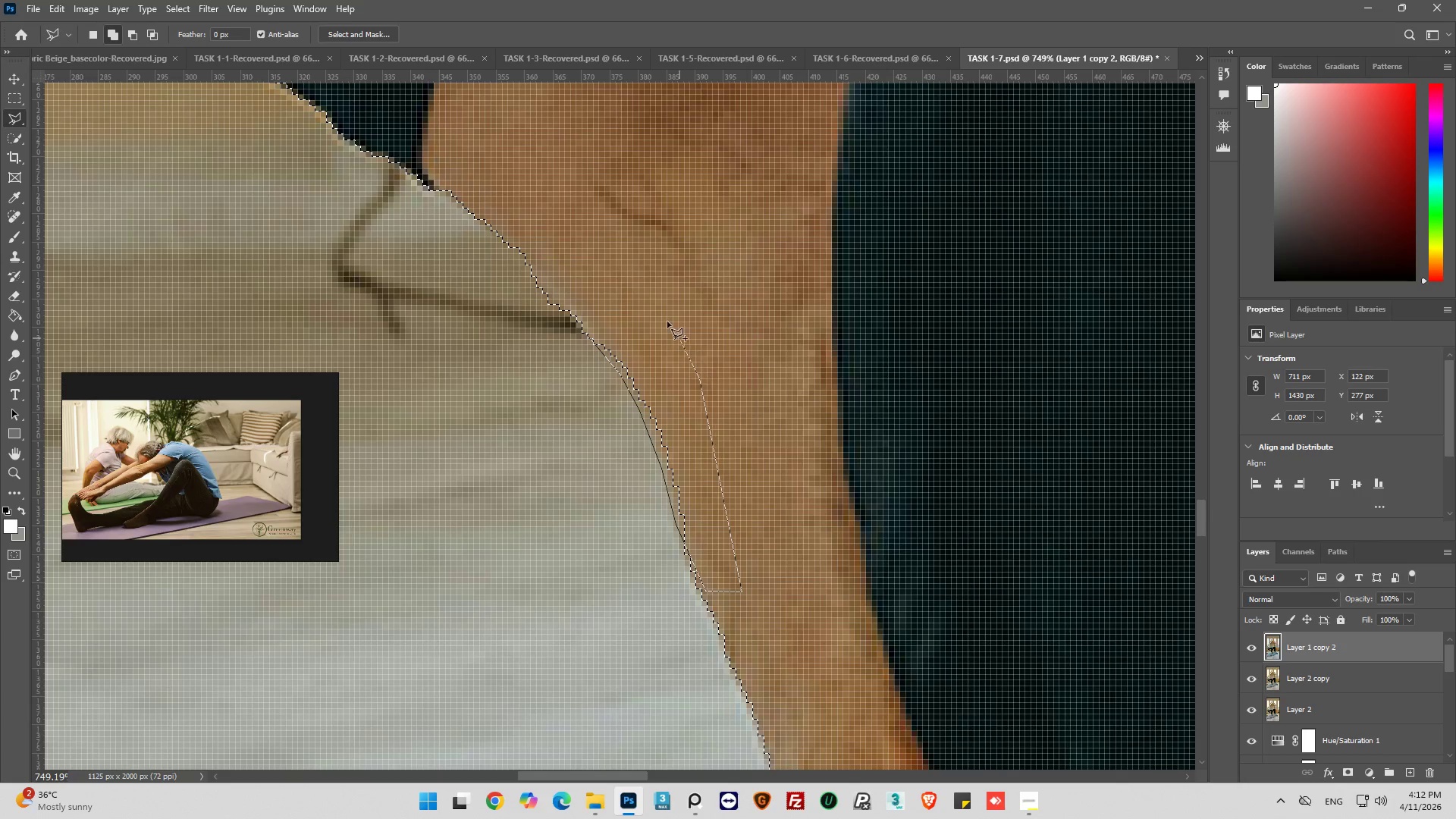 
left_click_drag(start_coordinate=[671, 328], to_coordinate=[642, 294])
 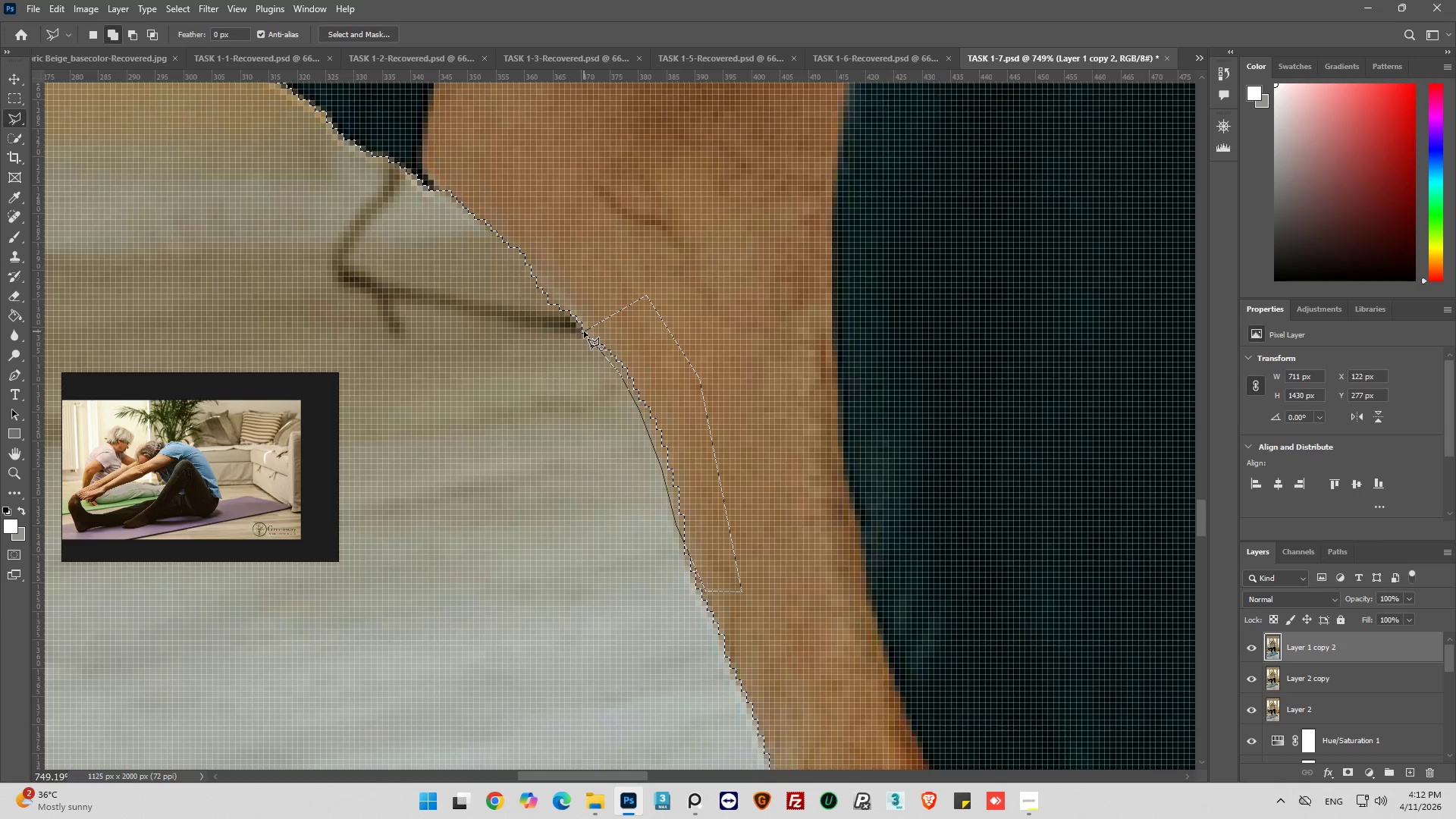 
left_click([584, 331])
 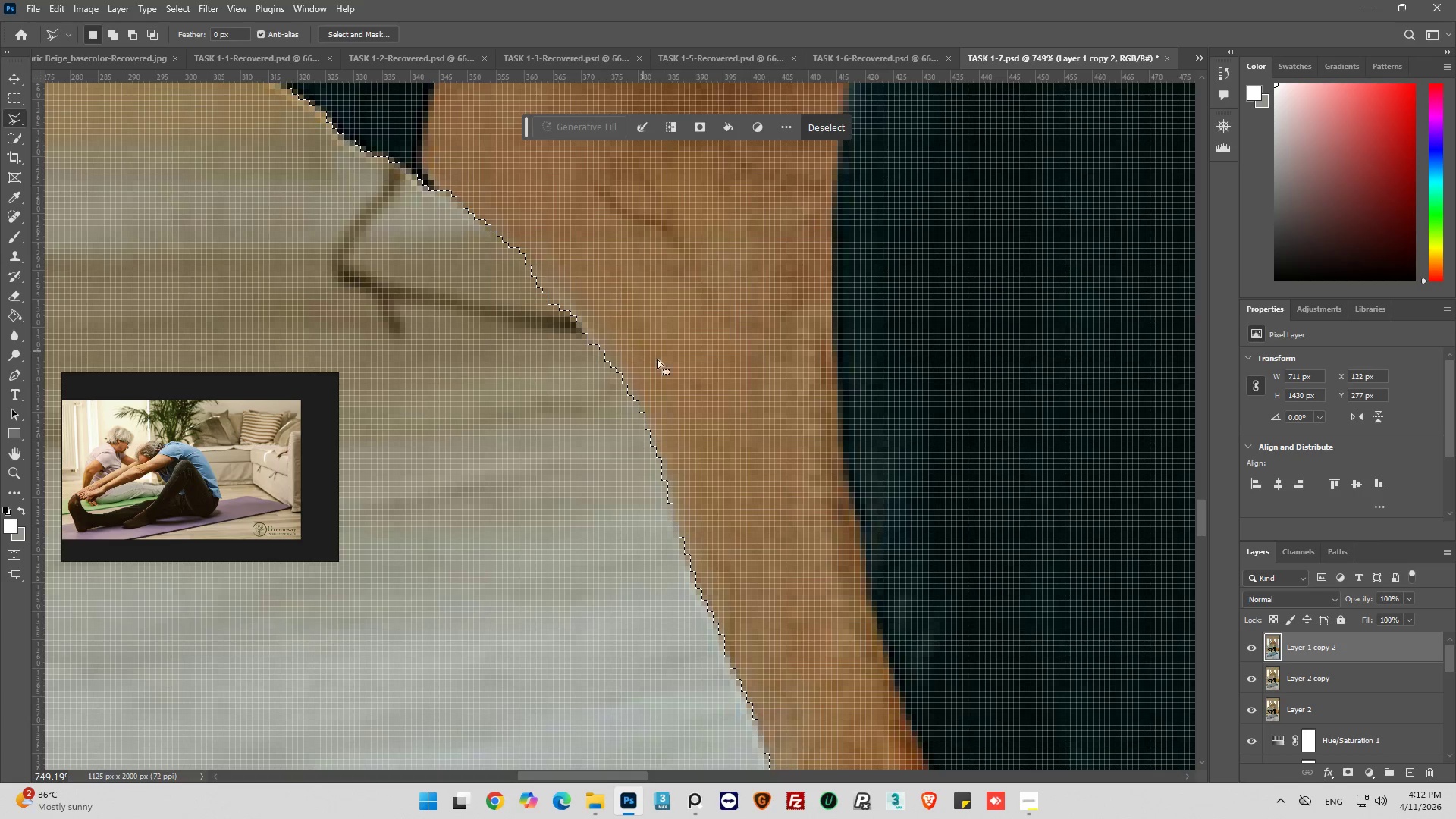 
key(Alt+AltLeft)
 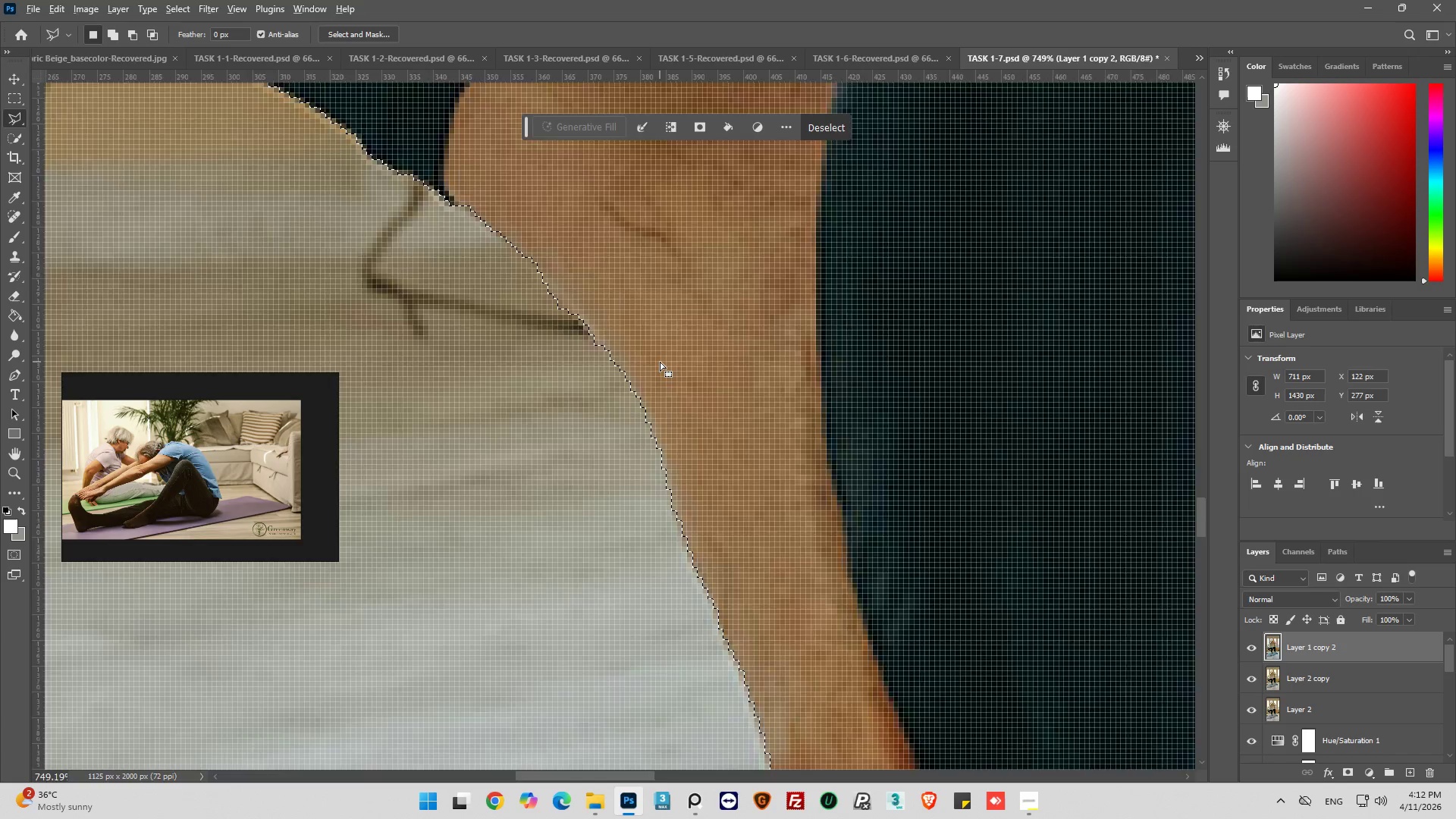 
hold_key(key=AltLeft, duration=0.75)
scroll: coordinate [657, 354], scroll_direction: down, amount: 27.0
 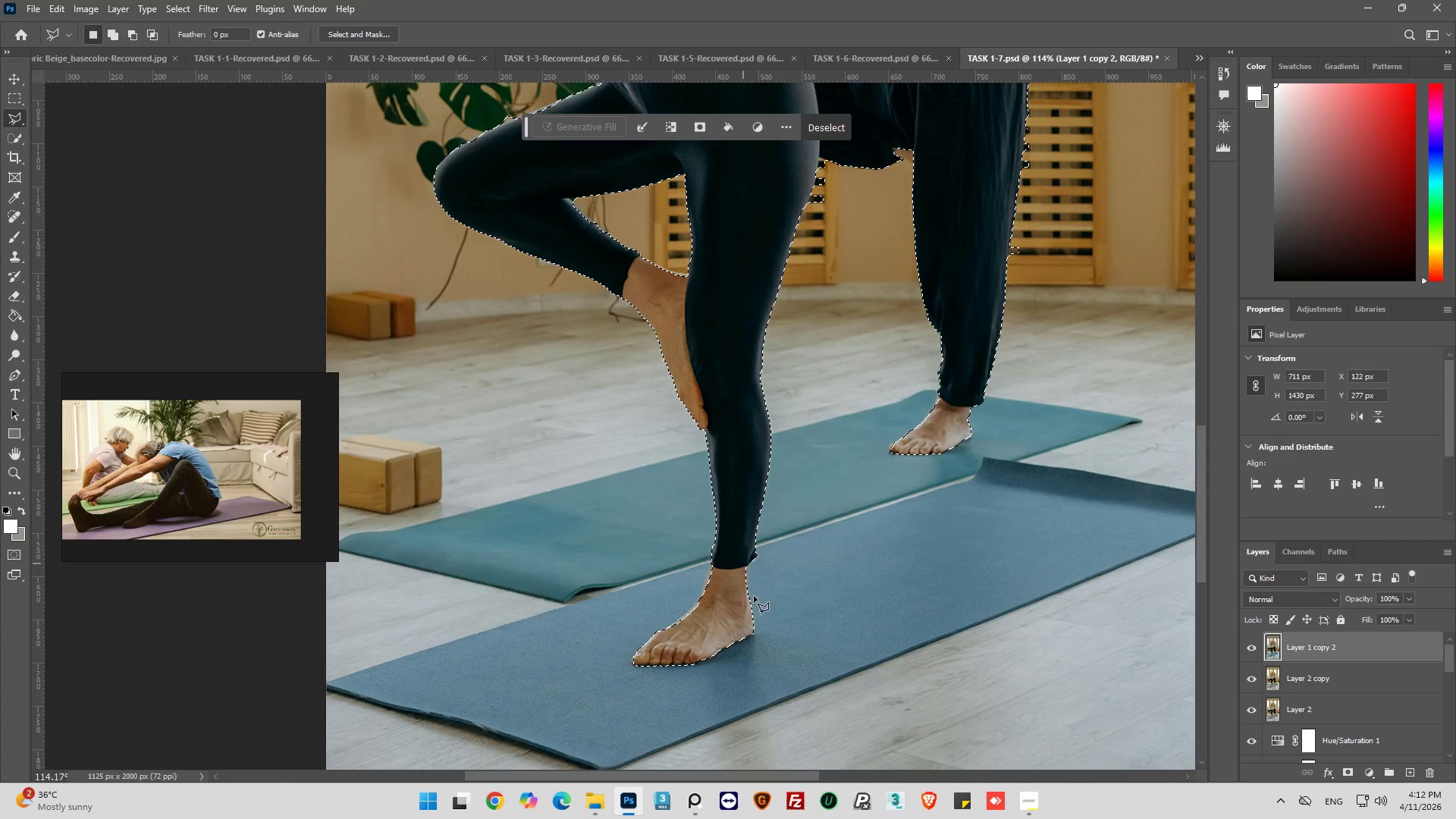 
hold_key(key=AltLeft, duration=0.92)
scroll: coordinate [675, 542], scroll_direction: up, amount: 14.0
 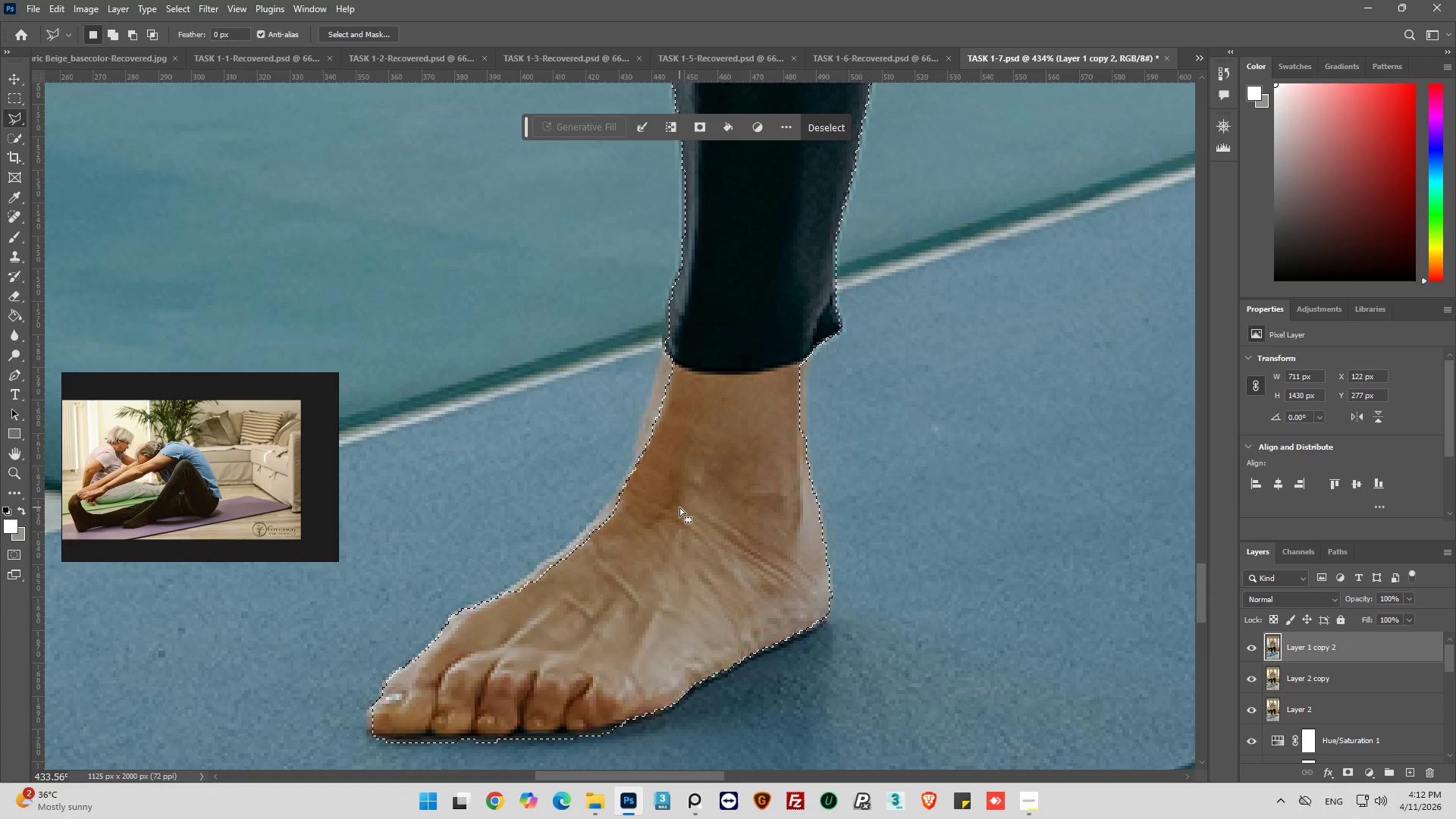 
hold_key(key=AltLeft, duration=0.75)
scroll: coordinate [677, 317], scroll_direction: up, amount: 2.0
 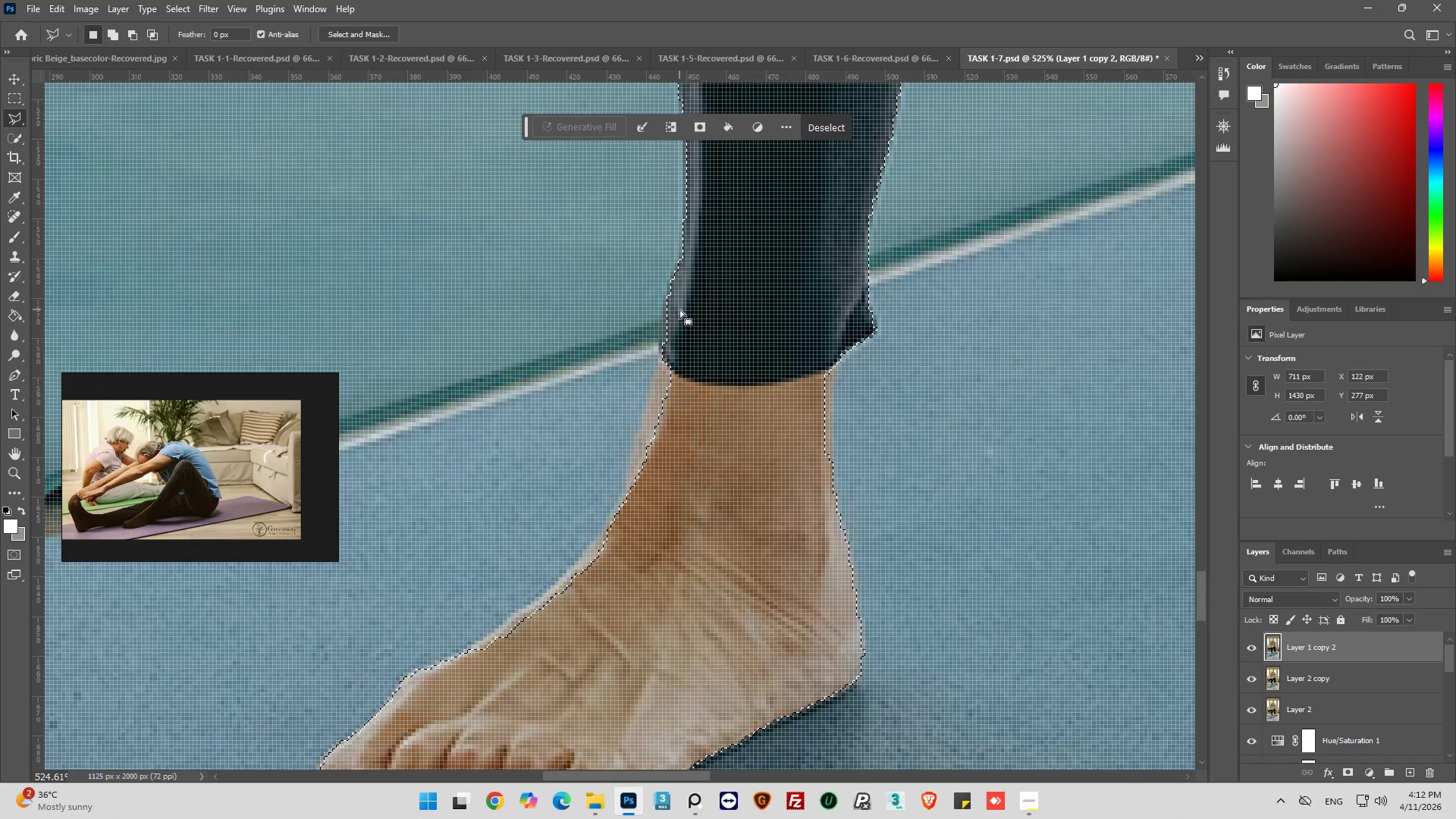 
hold_key(key=ShiftLeft, duration=1.0)
left_click([681, 287])
 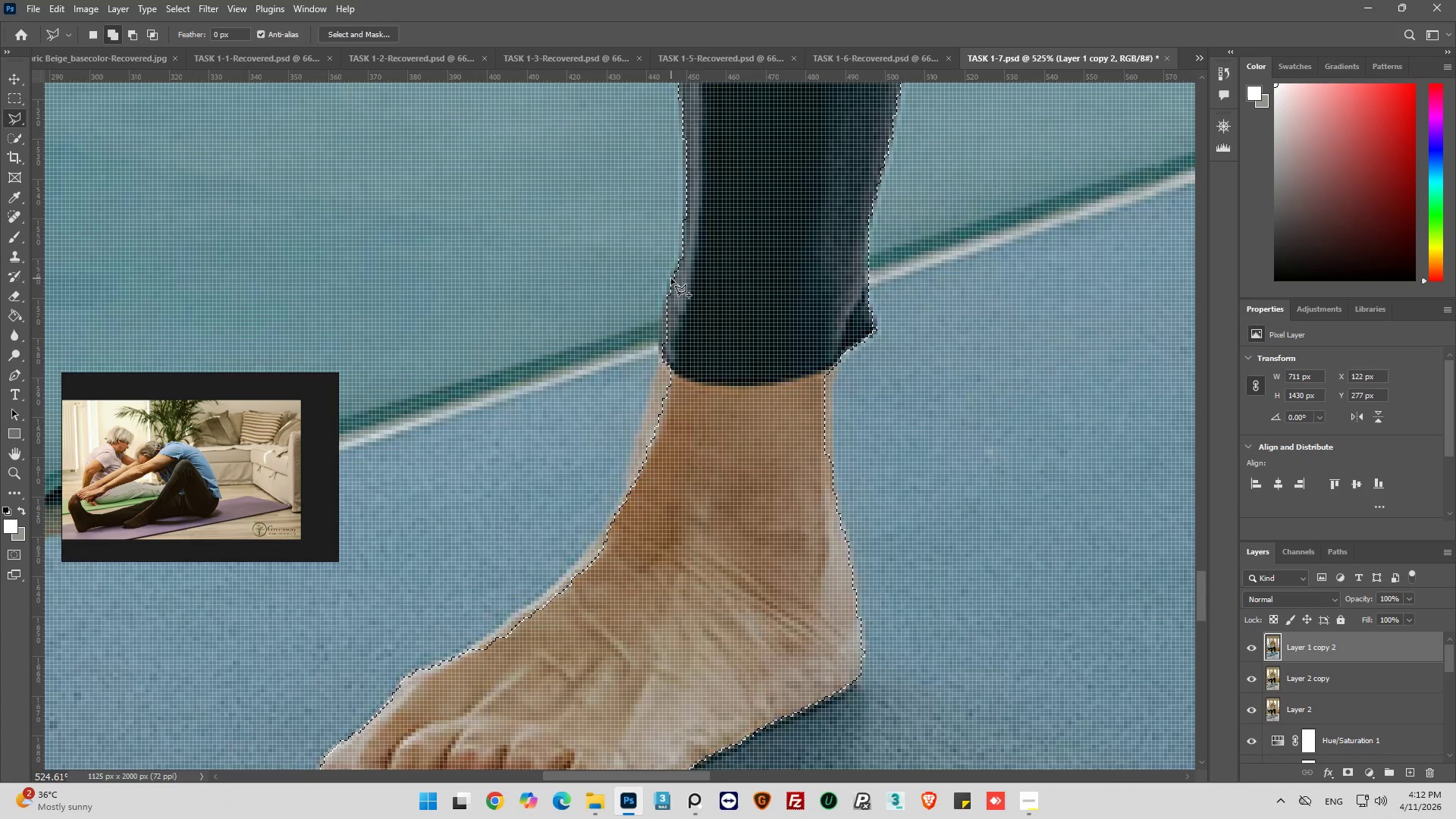 
left_click_drag(start_coordinate=[670, 278], to_coordinate=[670, 284])
 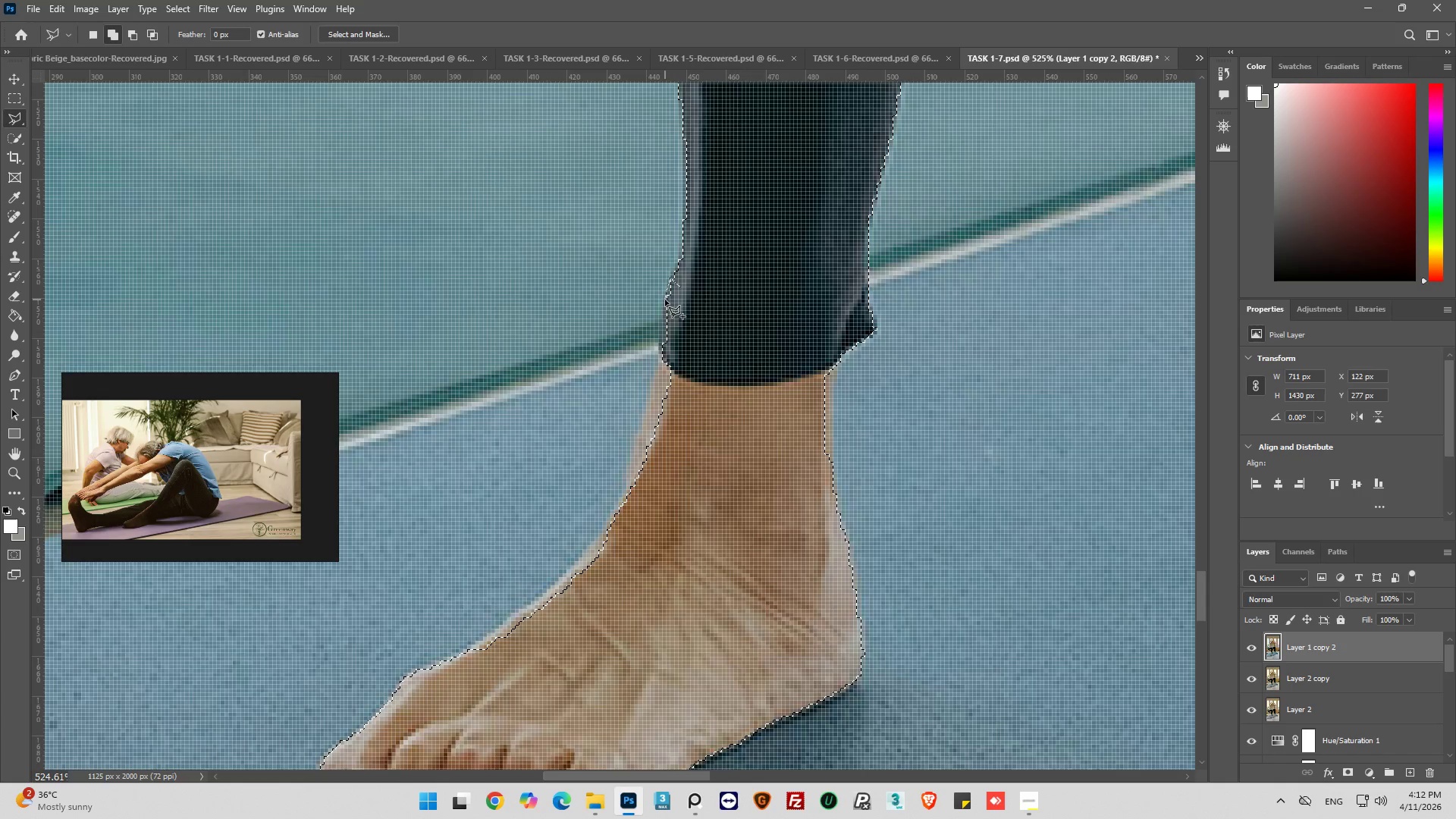 
left_click_drag(start_coordinate=[665, 300], to_coordinate=[663, 306])
 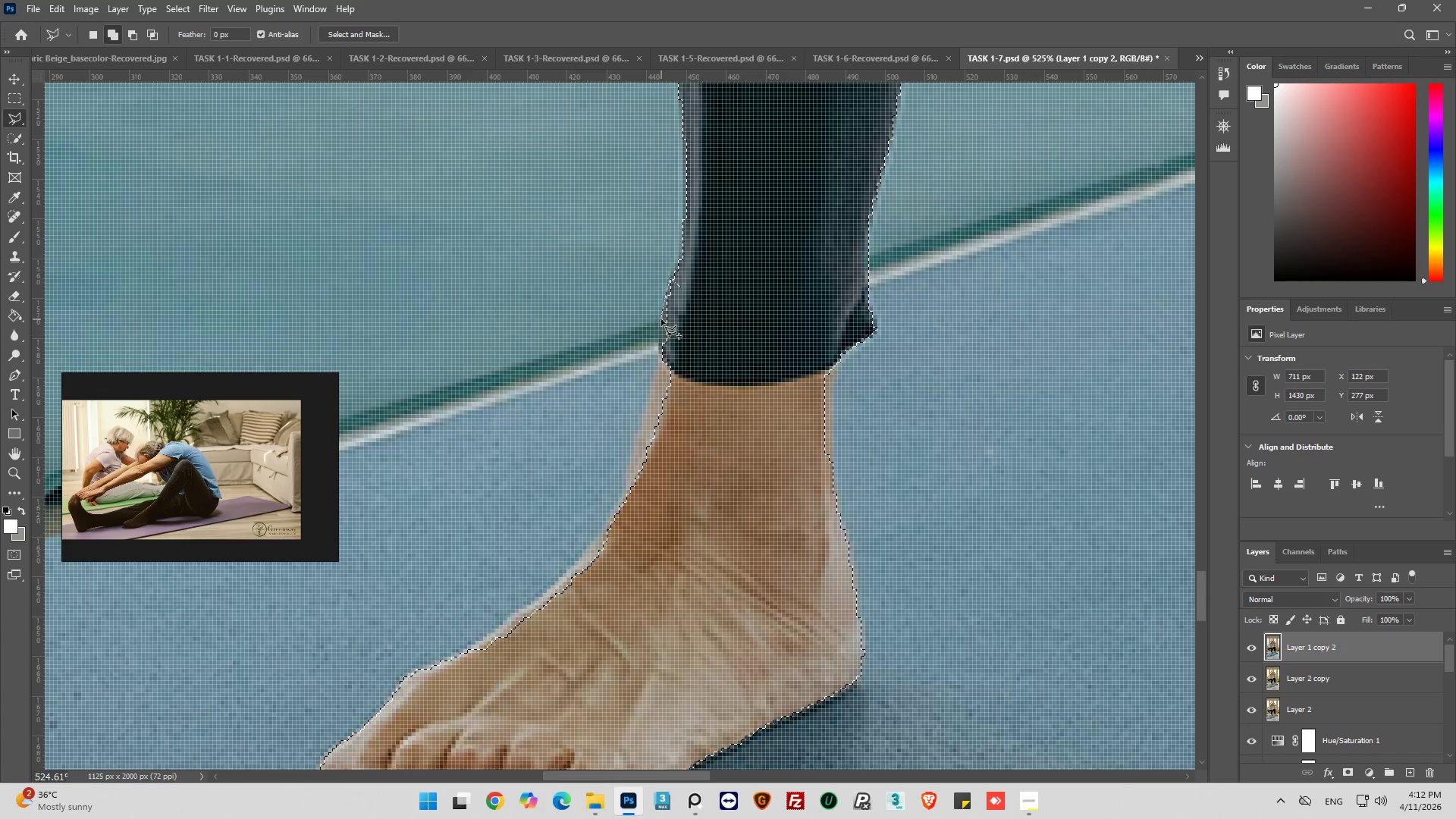 
left_click_drag(start_coordinate=[661, 319], to_coordinate=[664, 329])
 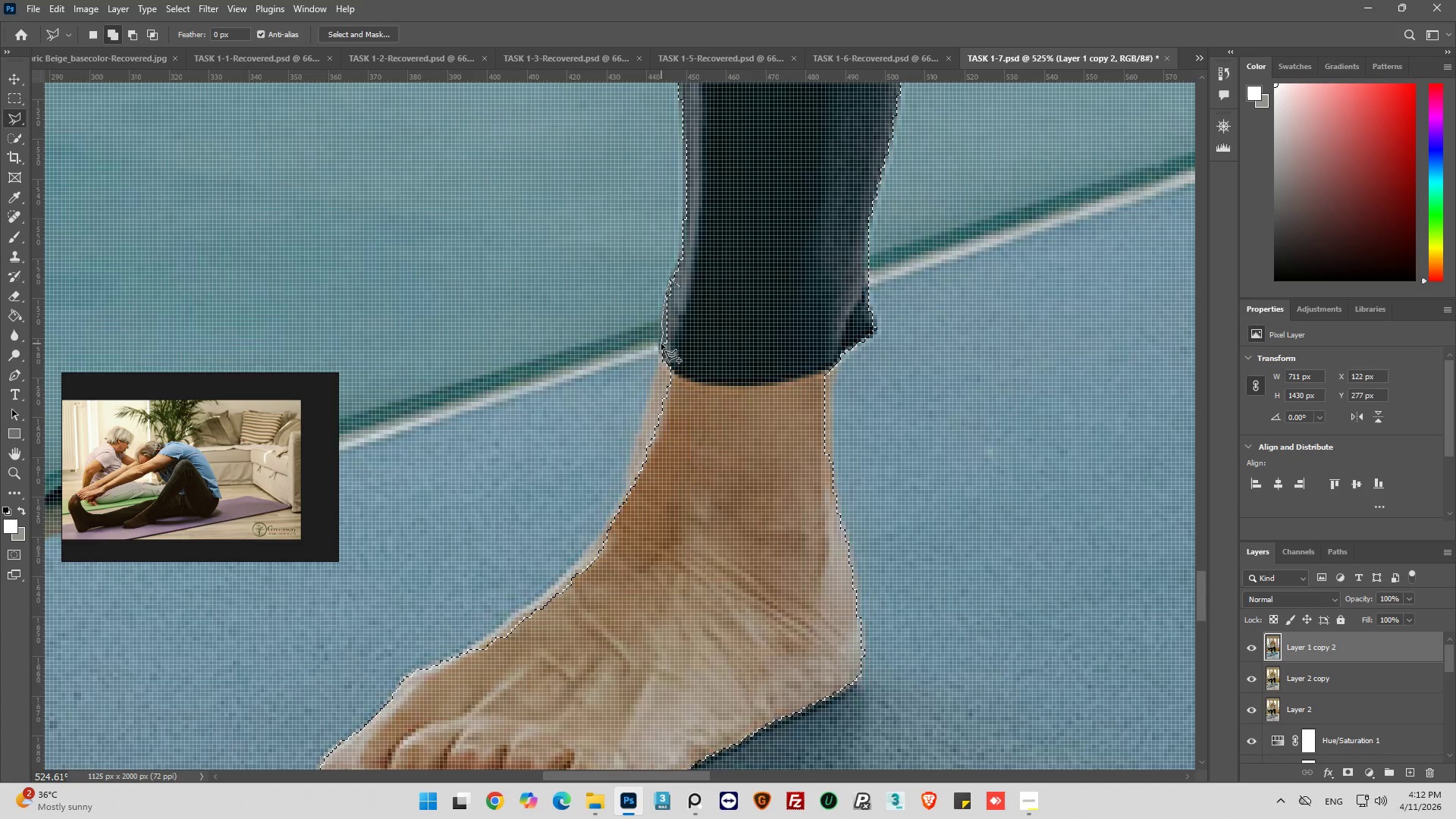 
left_click_drag(start_coordinate=[661, 344], to_coordinate=[661, 349])
 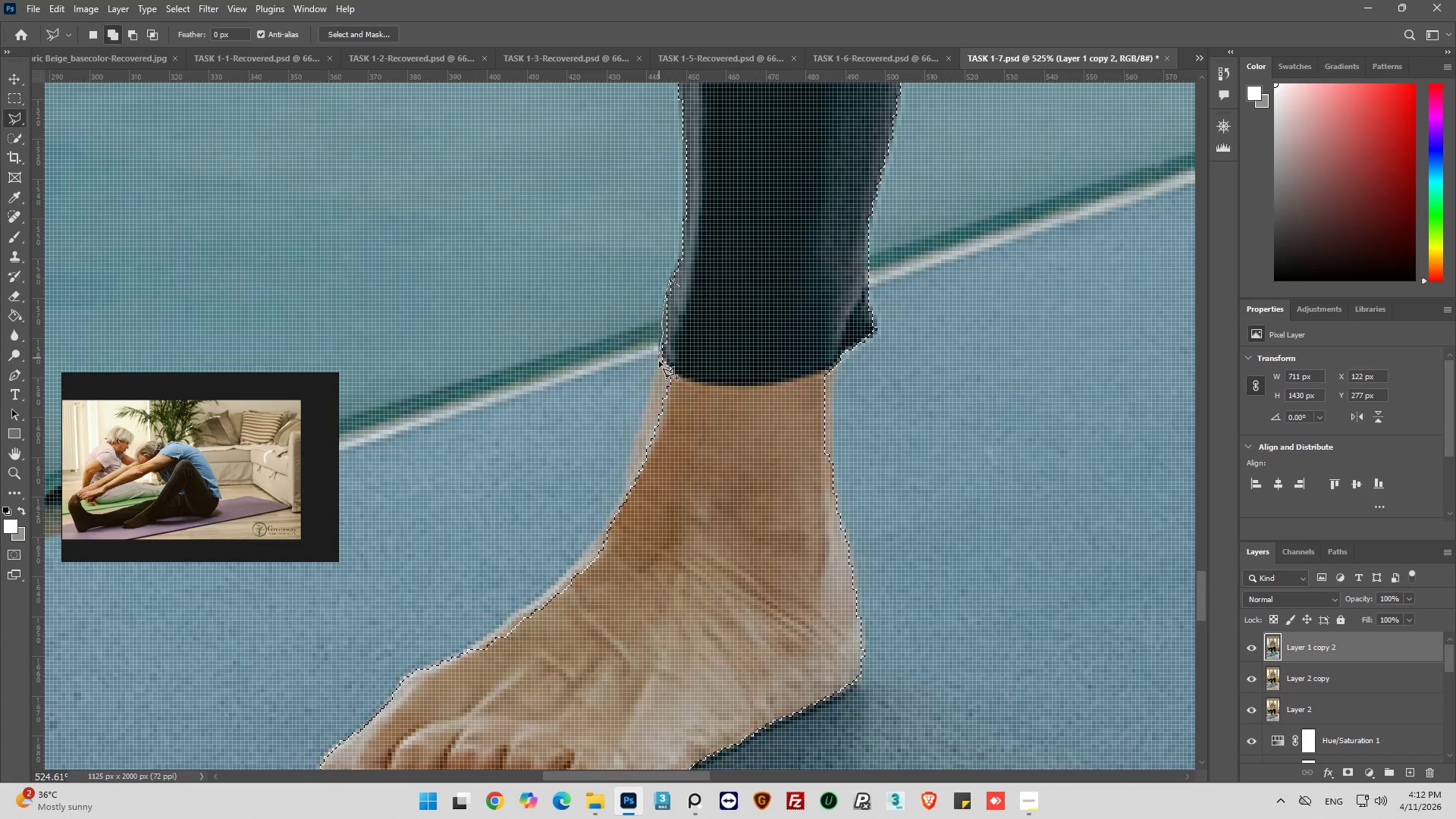 
left_click_drag(start_coordinate=[659, 358], to_coordinate=[657, 366])
 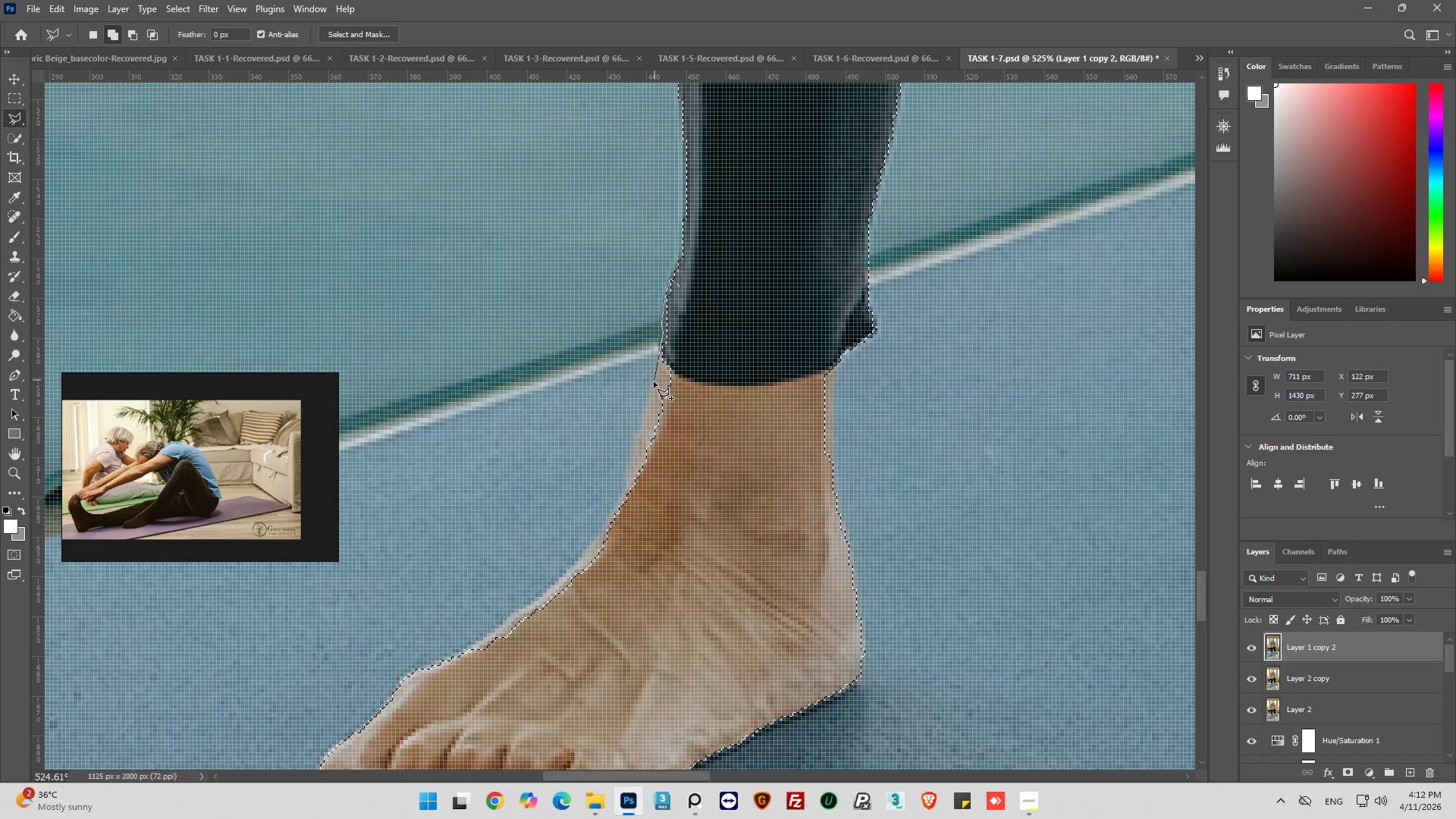 
left_click_drag(start_coordinate=[654, 381], to_coordinate=[653, 387])
 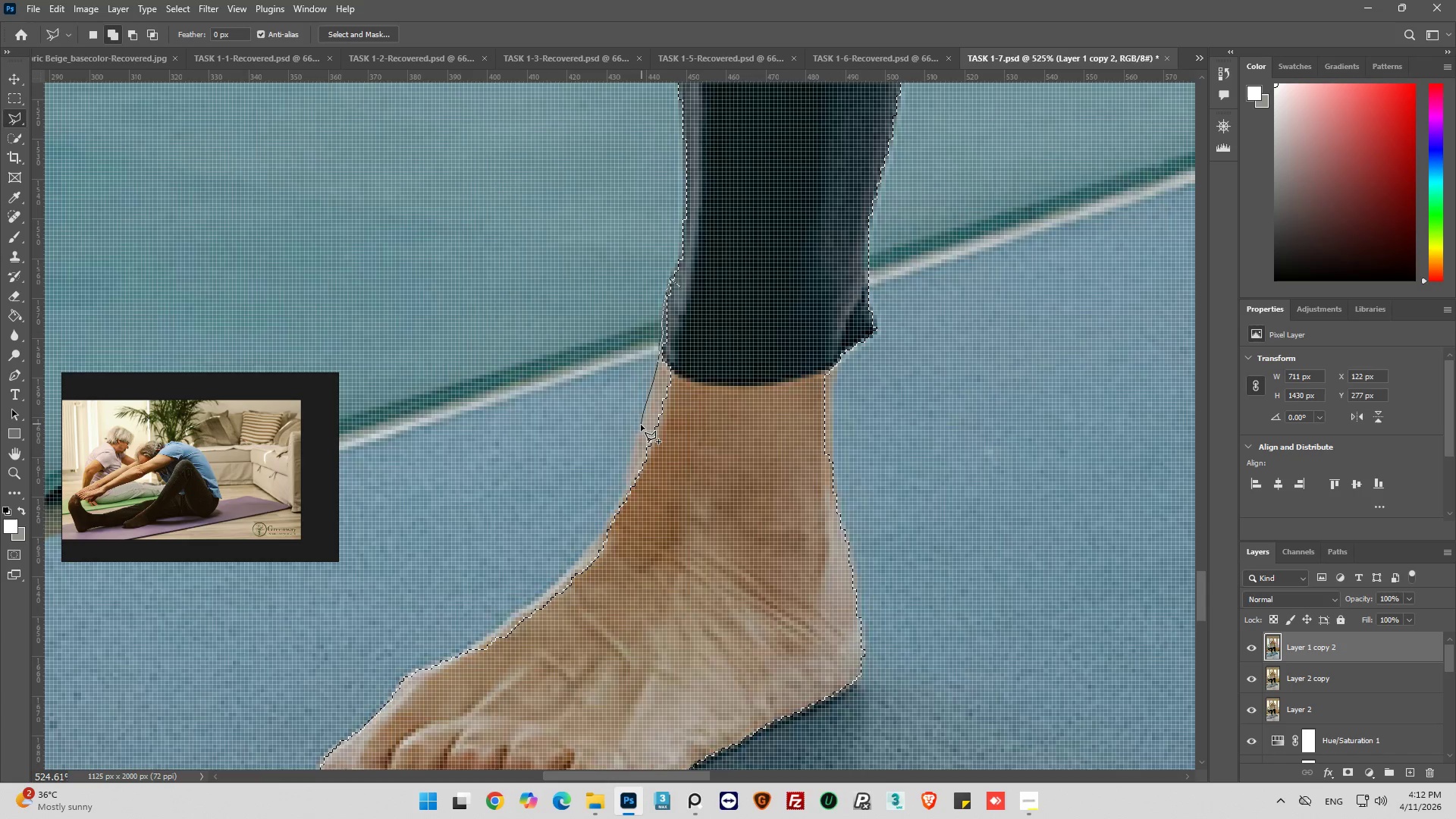 
left_click_drag(start_coordinate=[639, 428], to_coordinate=[639, 432])
 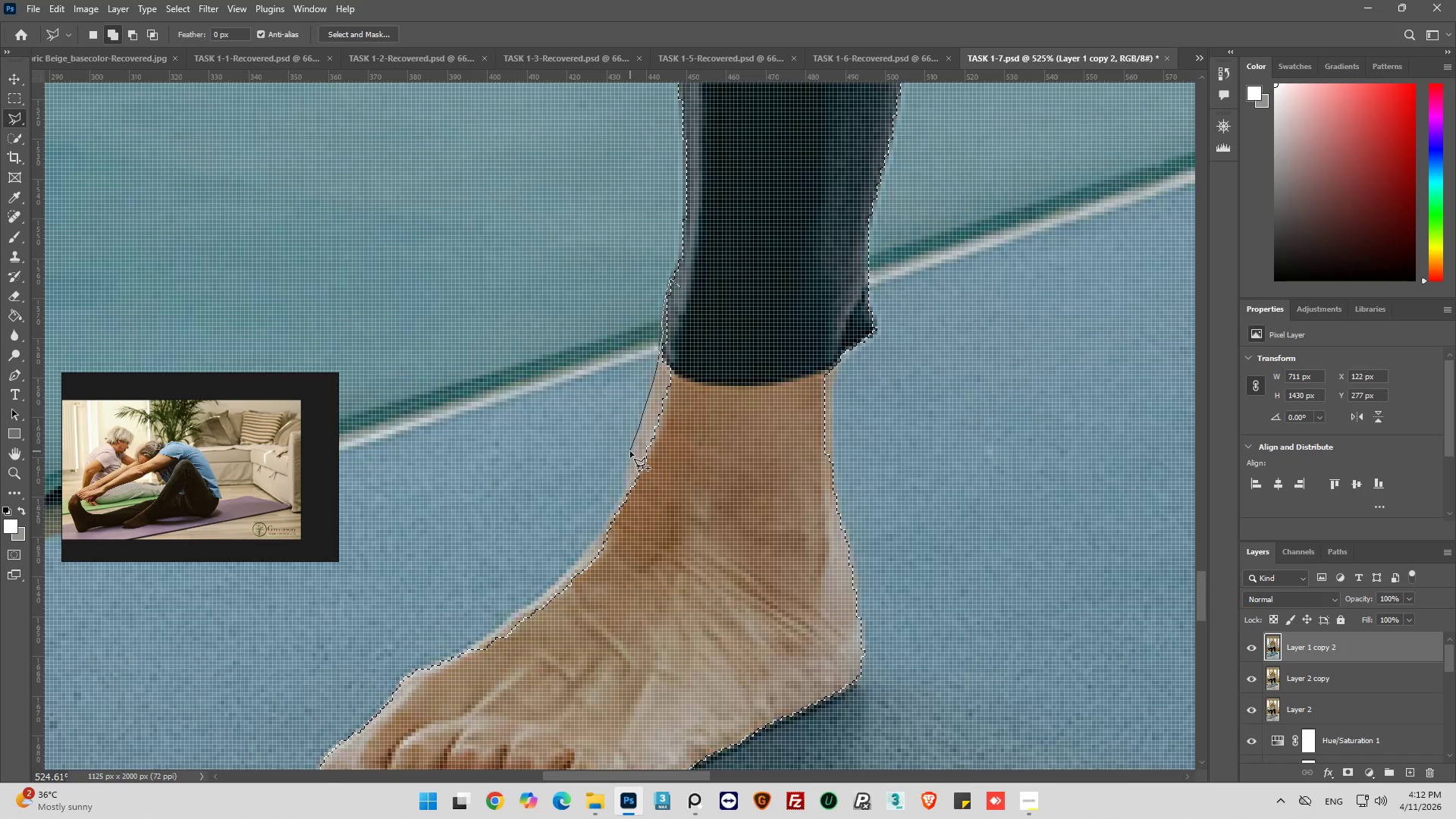 
left_click_drag(start_coordinate=[630, 451], to_coordinate=[630, 456])
 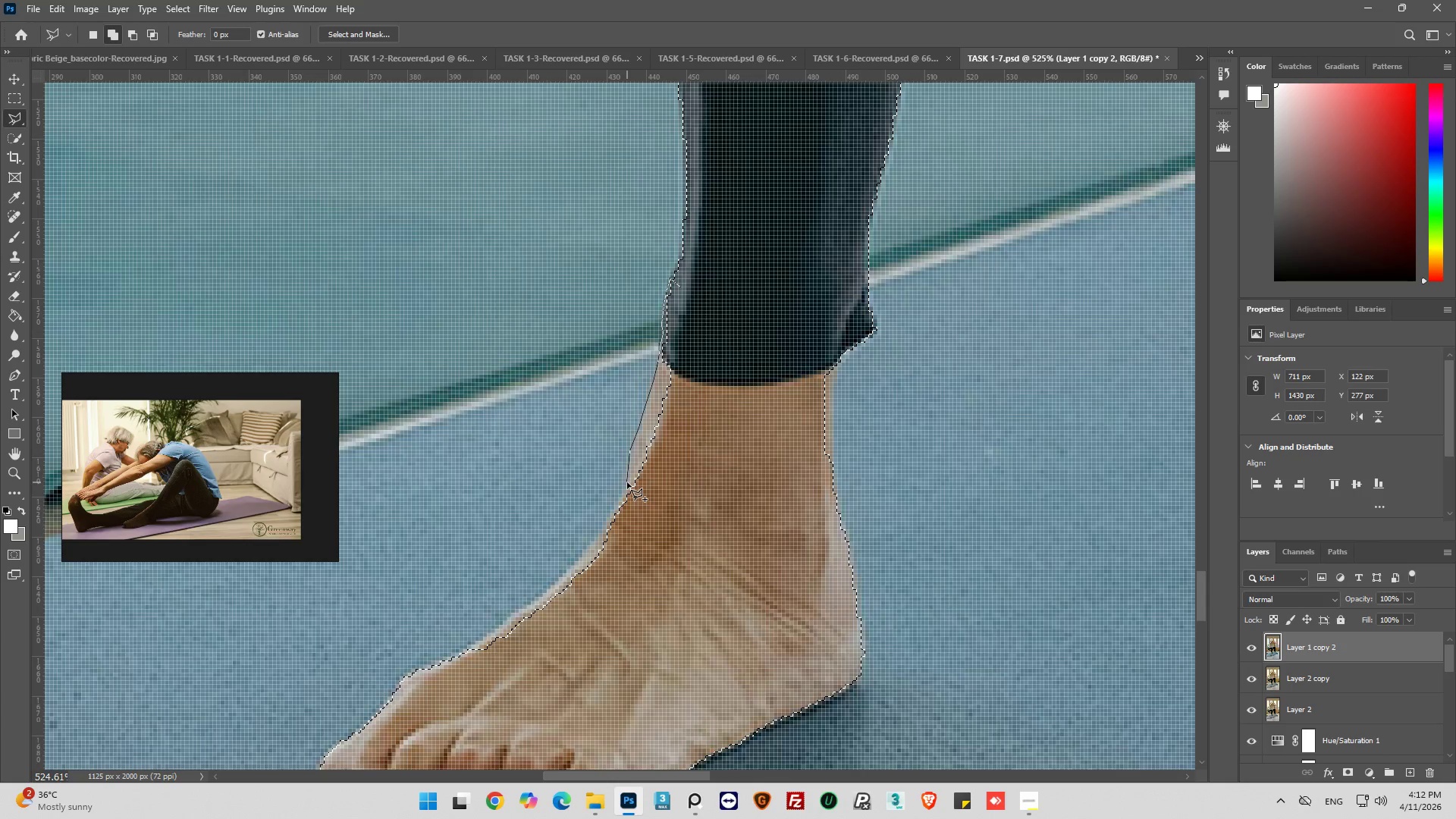 
left_click_drag(start_coordinate=[627, 482], to_coordinate=[627, 486])
 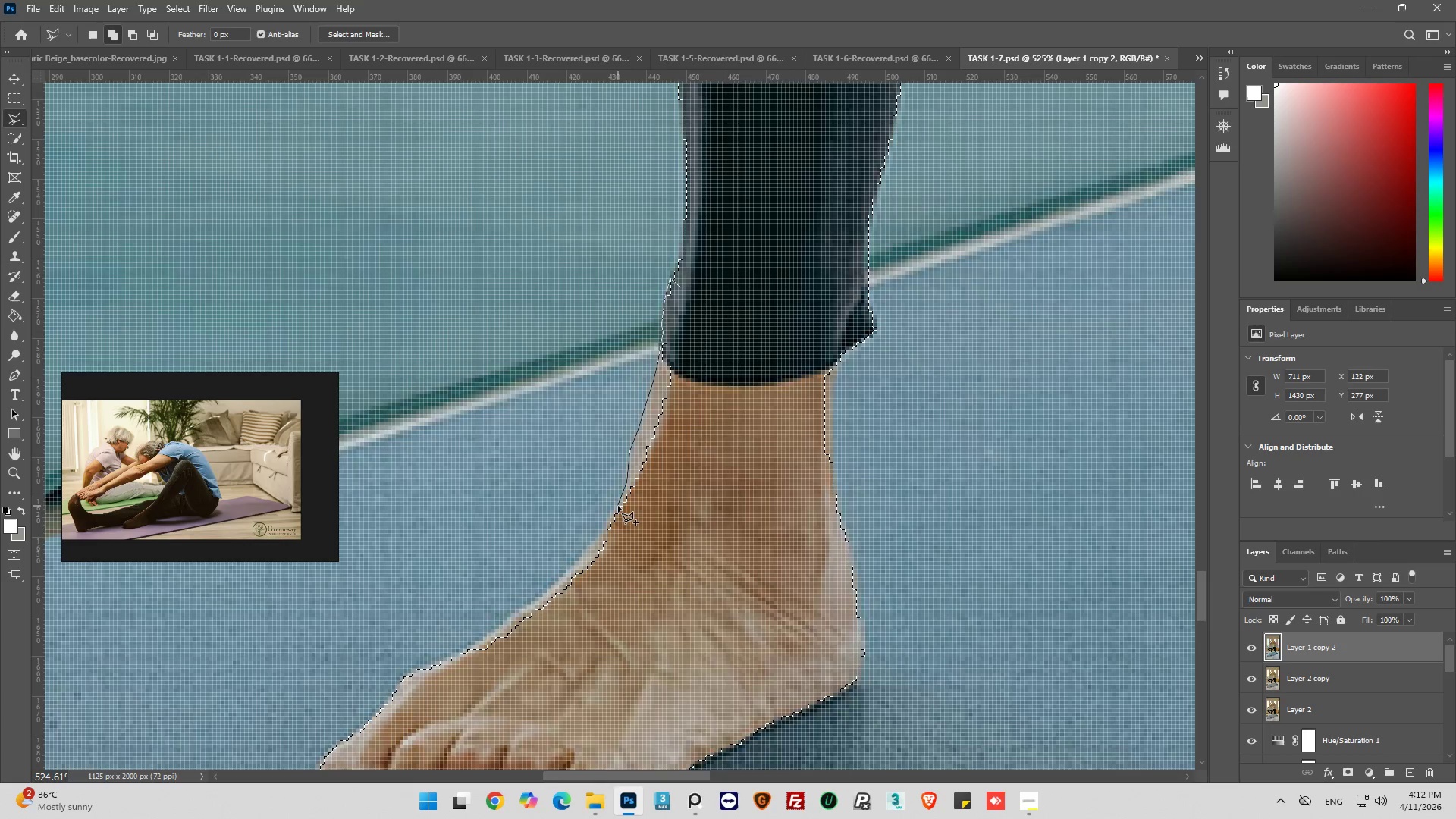 
left_click_drag(start_coordinate=[618, 506], to_coordinate=[610, 511])
 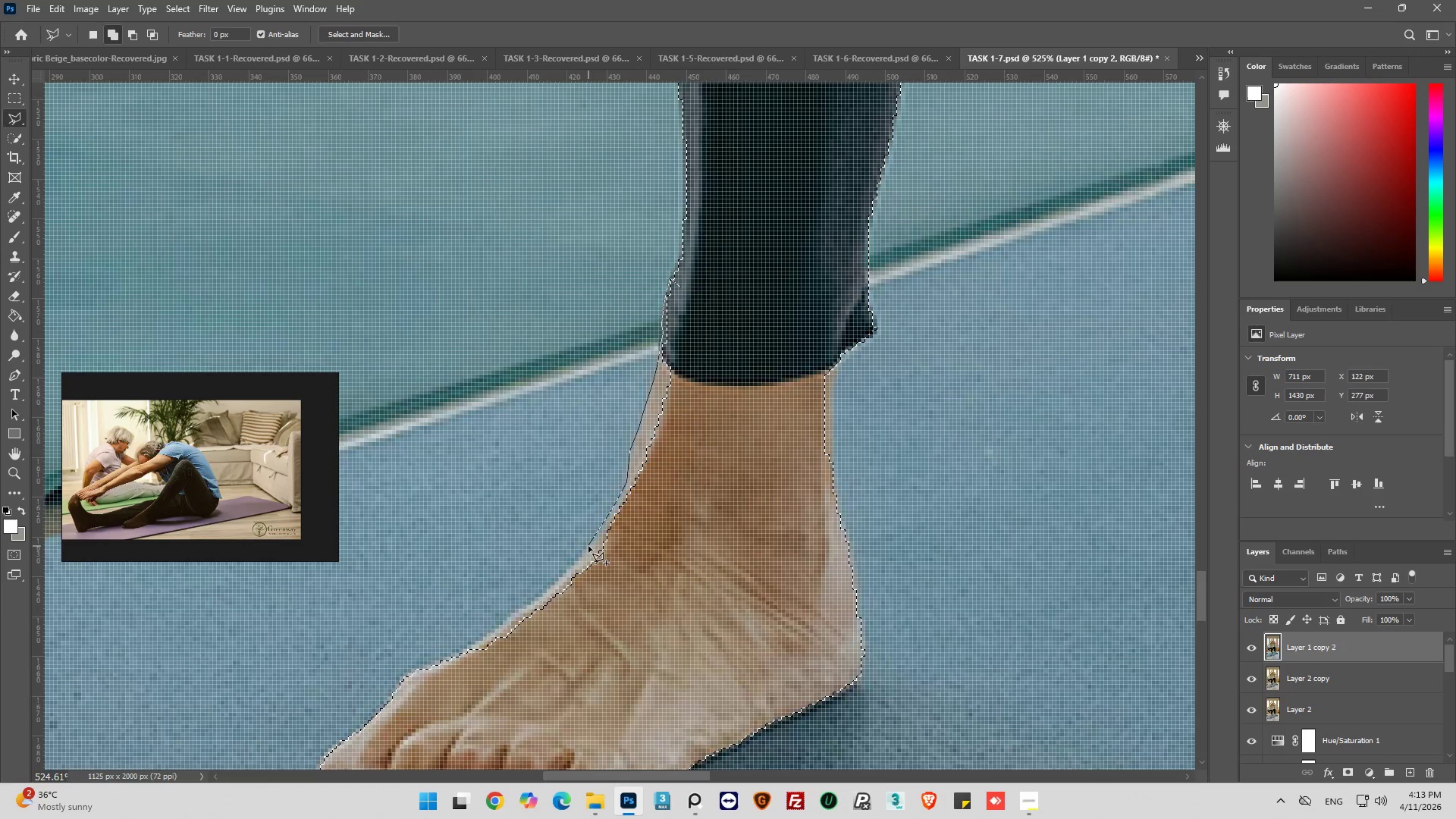 
left_click_drag(start_coordinate=[588, 549], to_coordinate=[585, 556])
 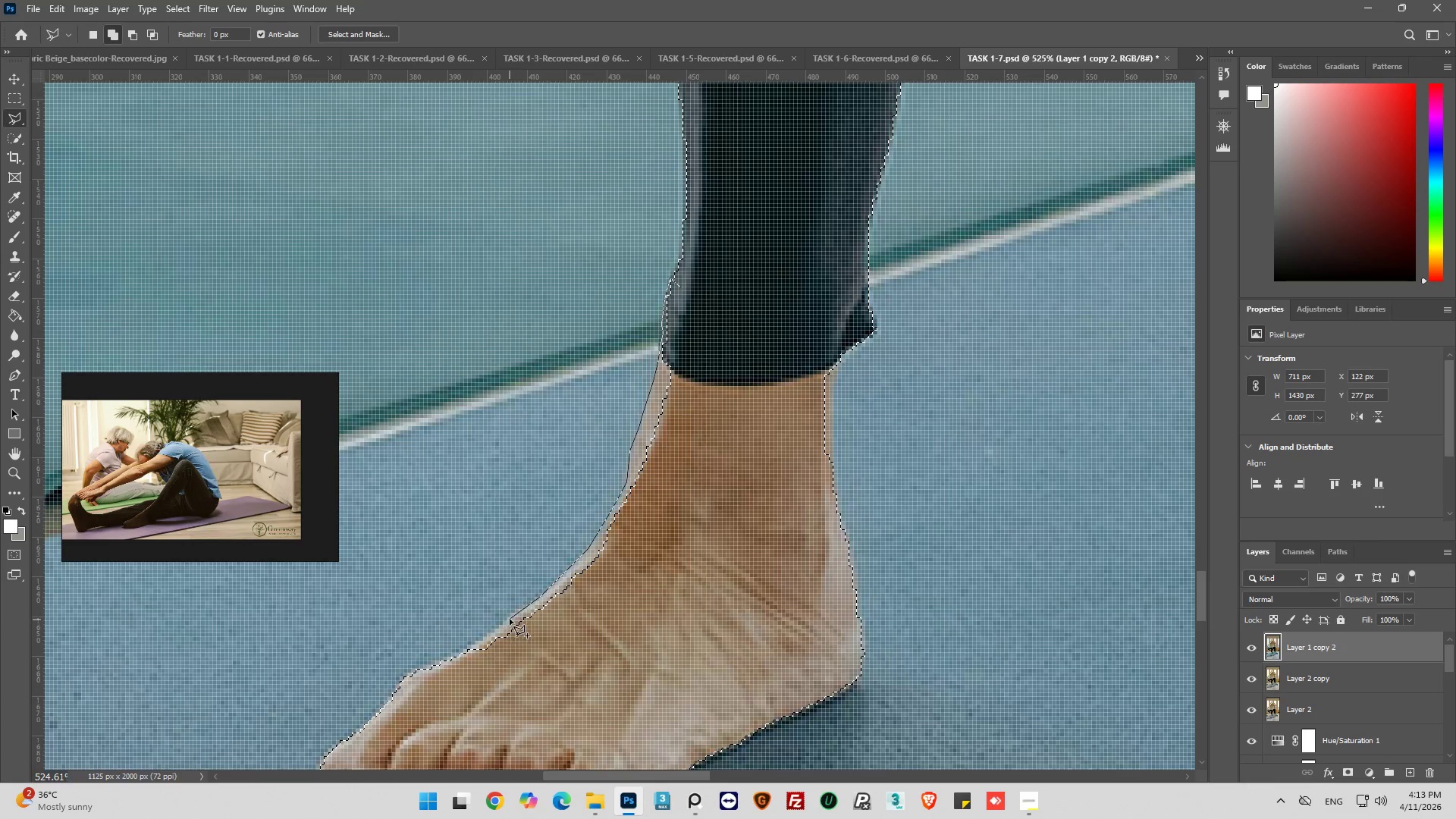 
left_click_drag(start_coordinate=[516, 613], to_coordinate=[510, 622])
 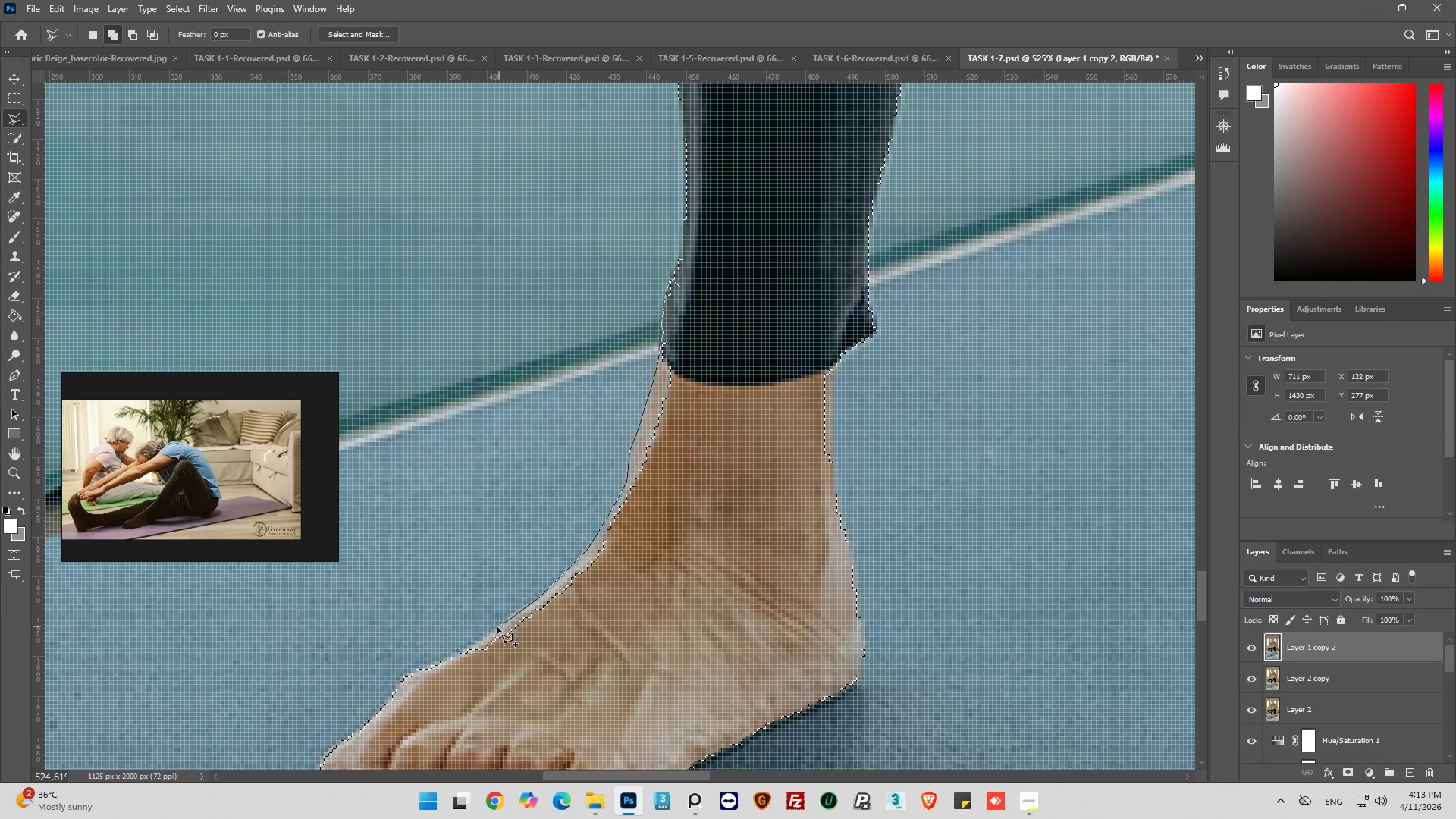 
left_click_drag(start_coordinate=[497, 628], to_coordinate=[489, 633])
 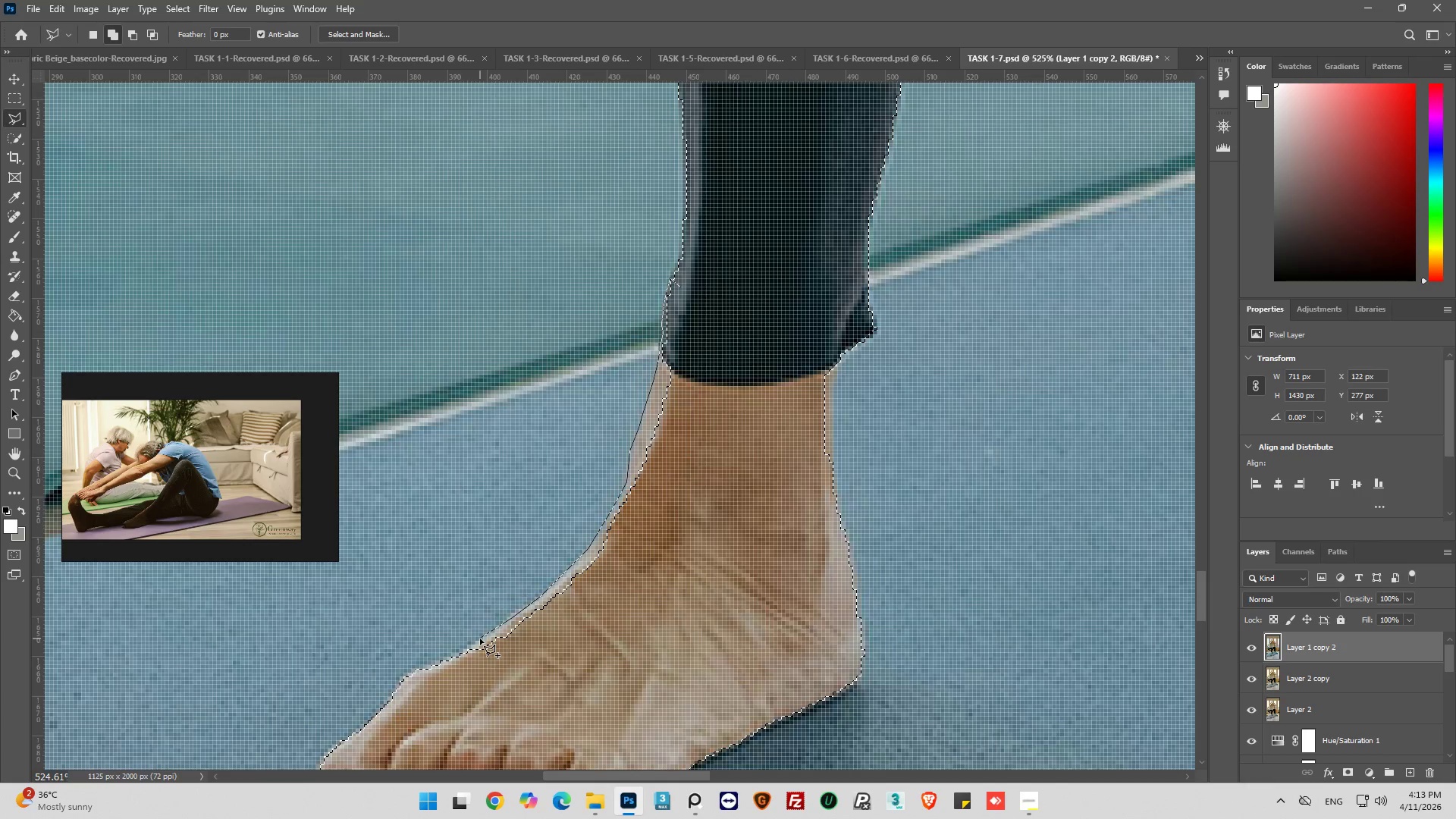 
left_click_drag(start_coordinate=[480, 639], to_coordinate=[475, 643])
 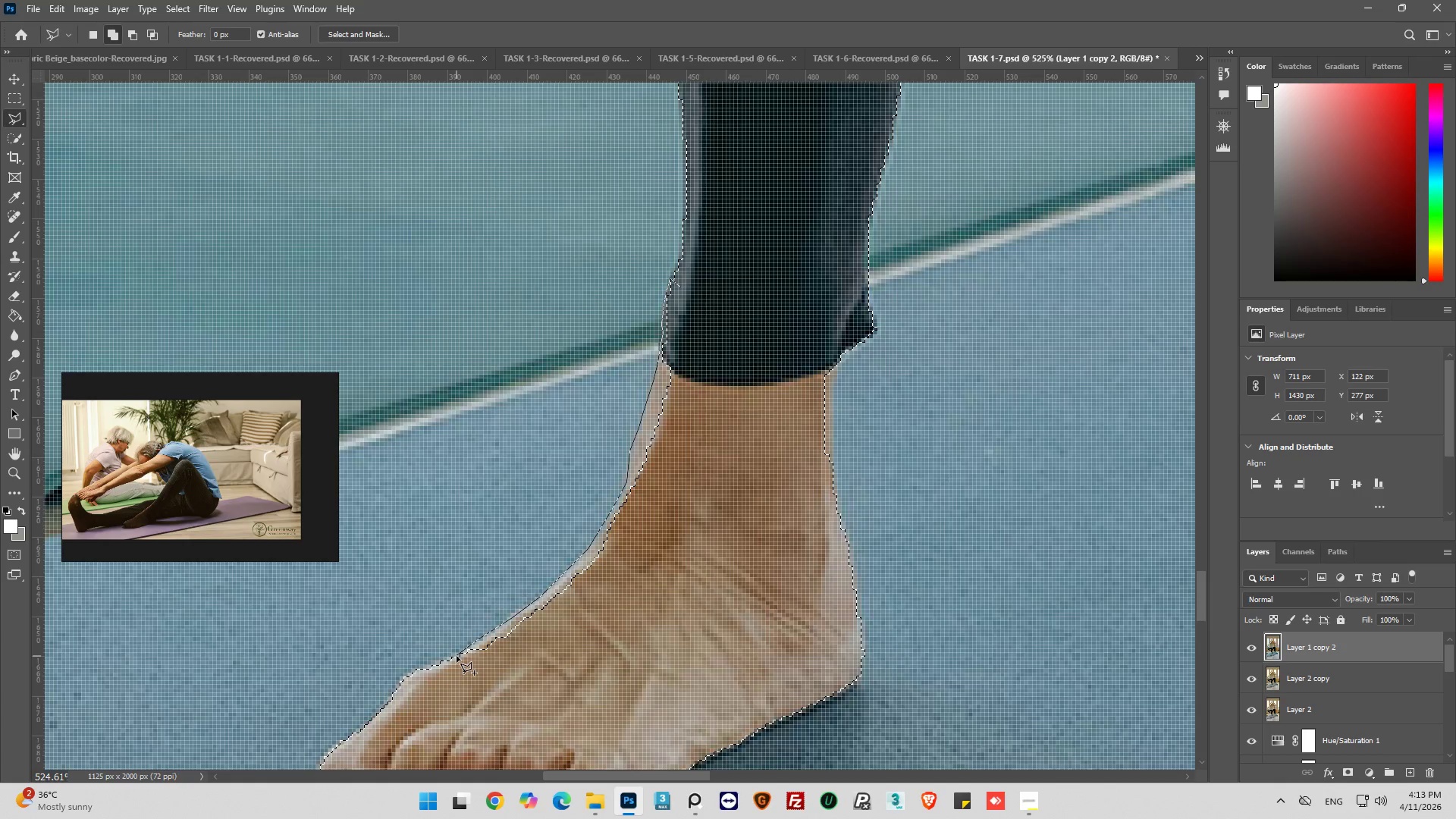 
left_click_drag(start_coordinate=[455, 657], to_coordinate=[445, 672])
 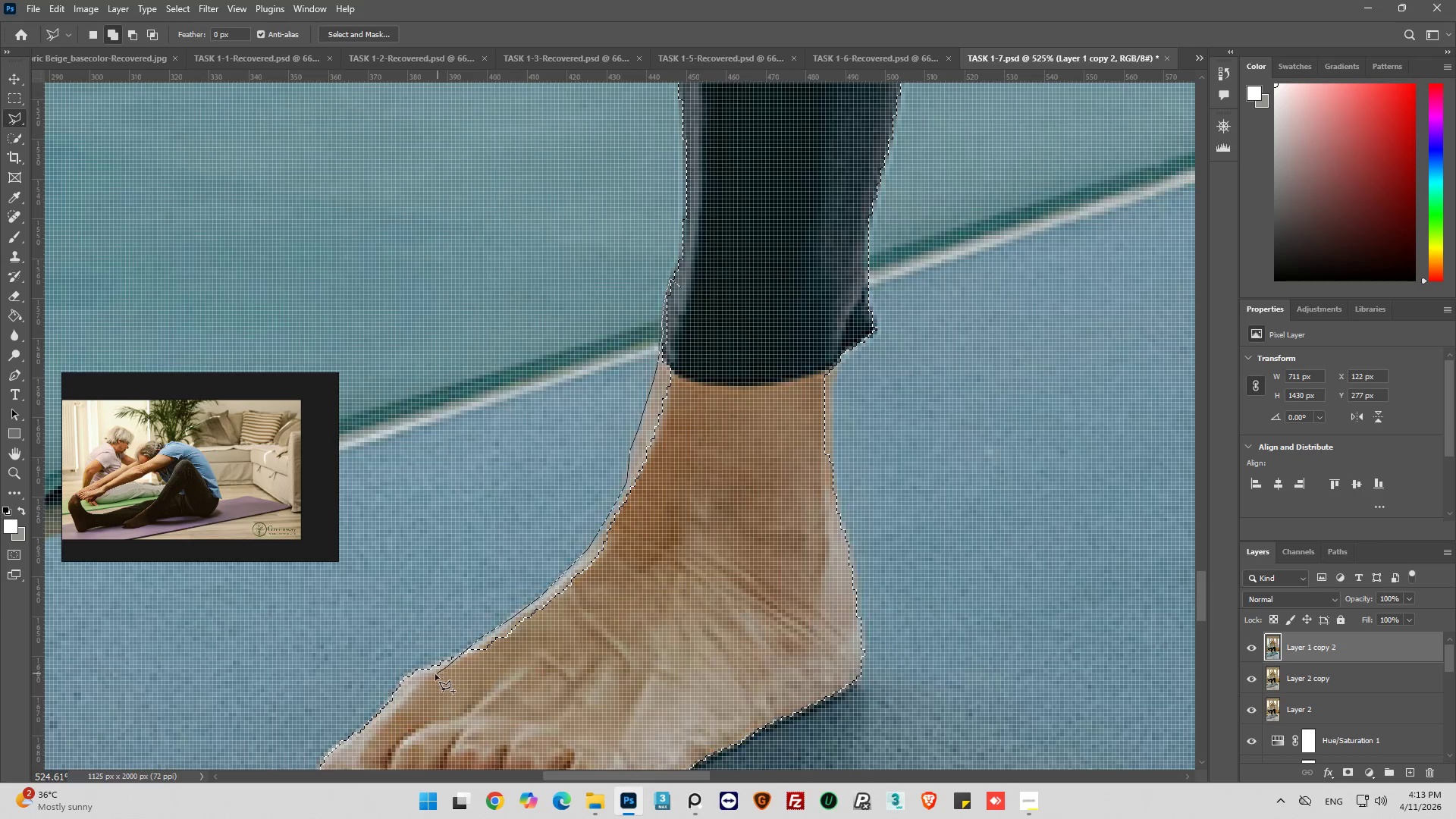 
left_click_drag(start_coordinate=[433, 676], to_coordinate=[432, 697])
 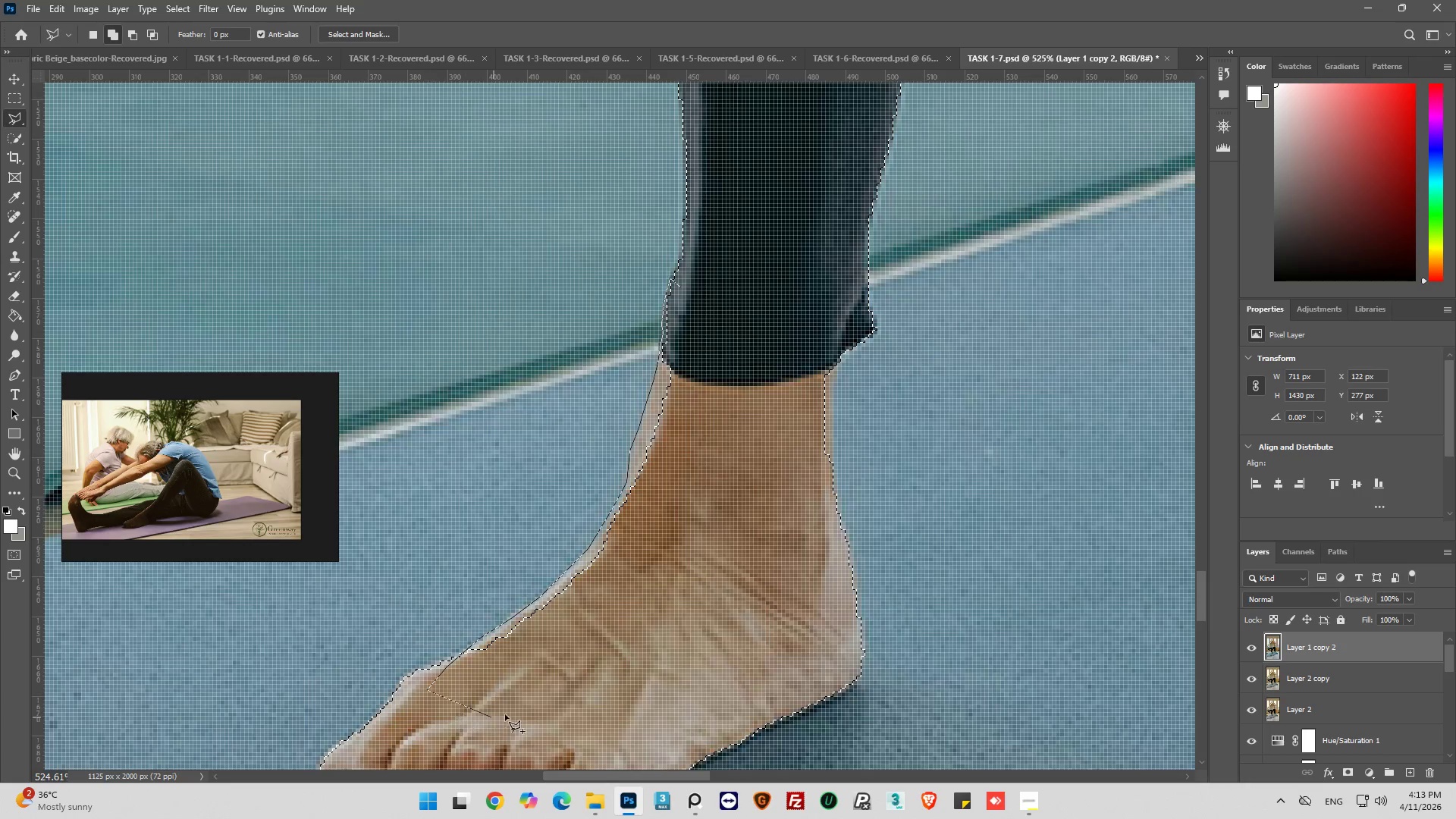 
left_click_drag(start_coordinate=[507, 713], to_coordinate=[610, 672])
 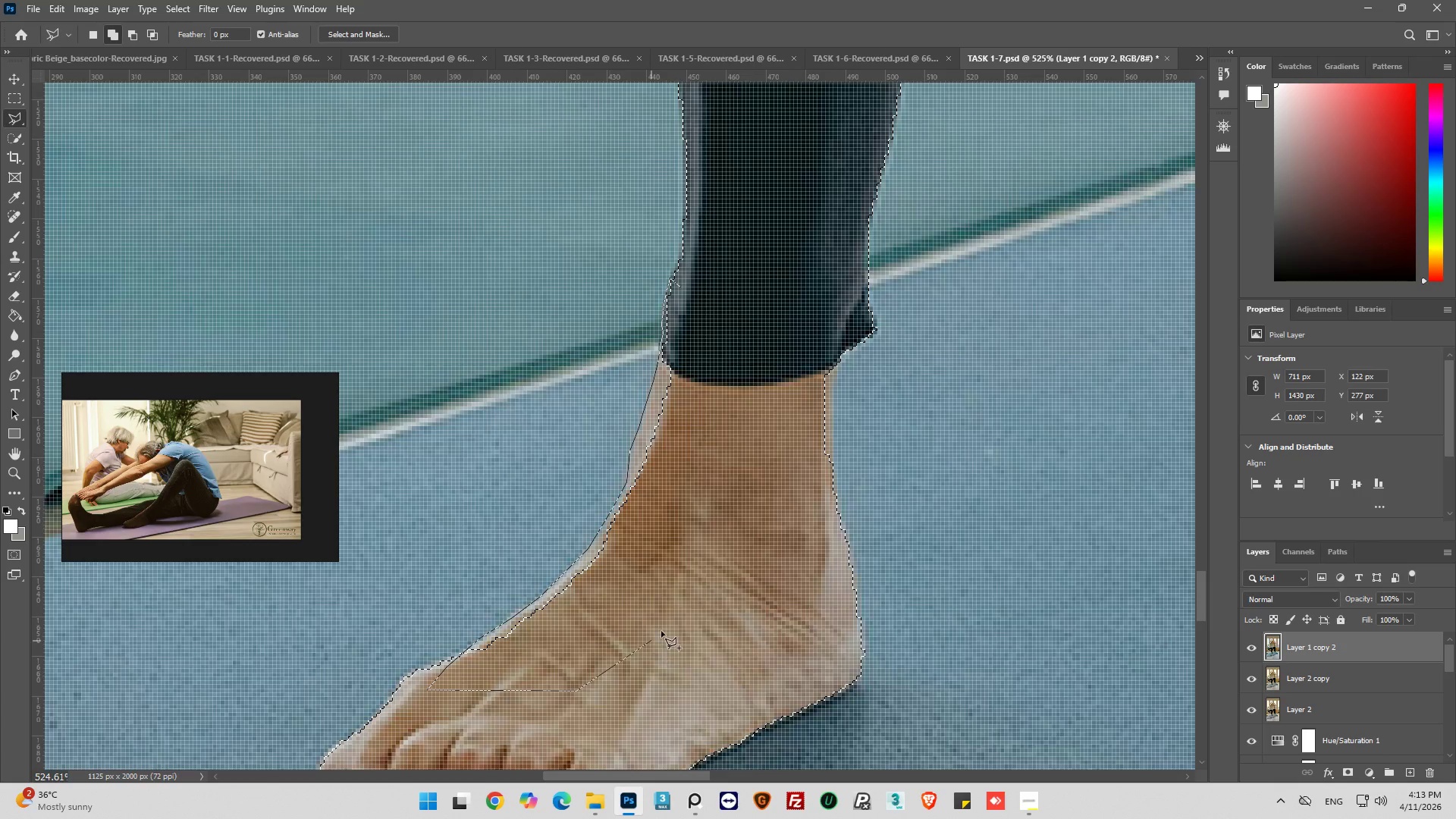 
left_click_drag(start_coordinate=[668, 624], to_coordinate=[677, 604])
 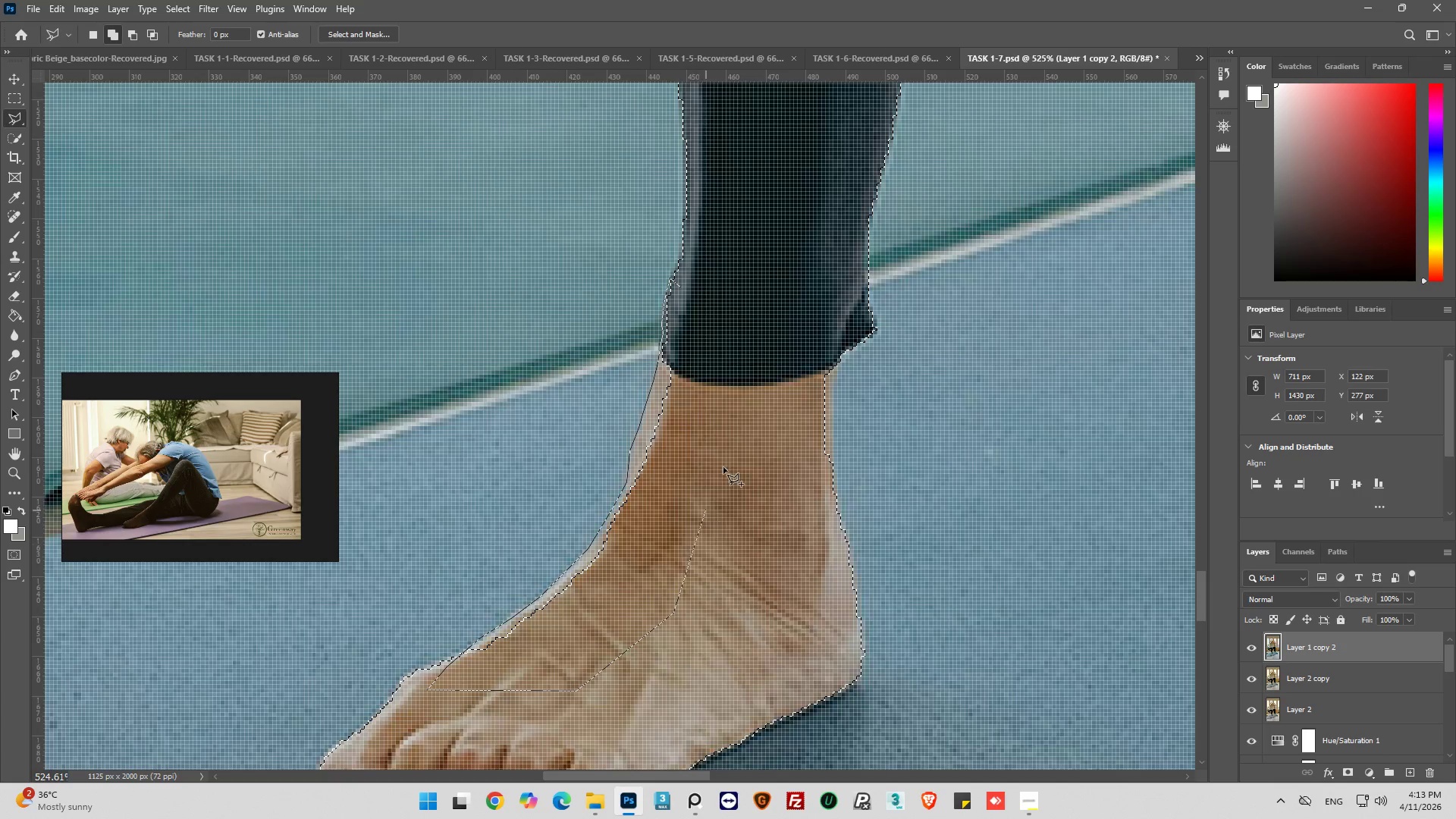 
left_click_drag(start_coordinate=[731, 419], to_coordinate=[728, 376])
 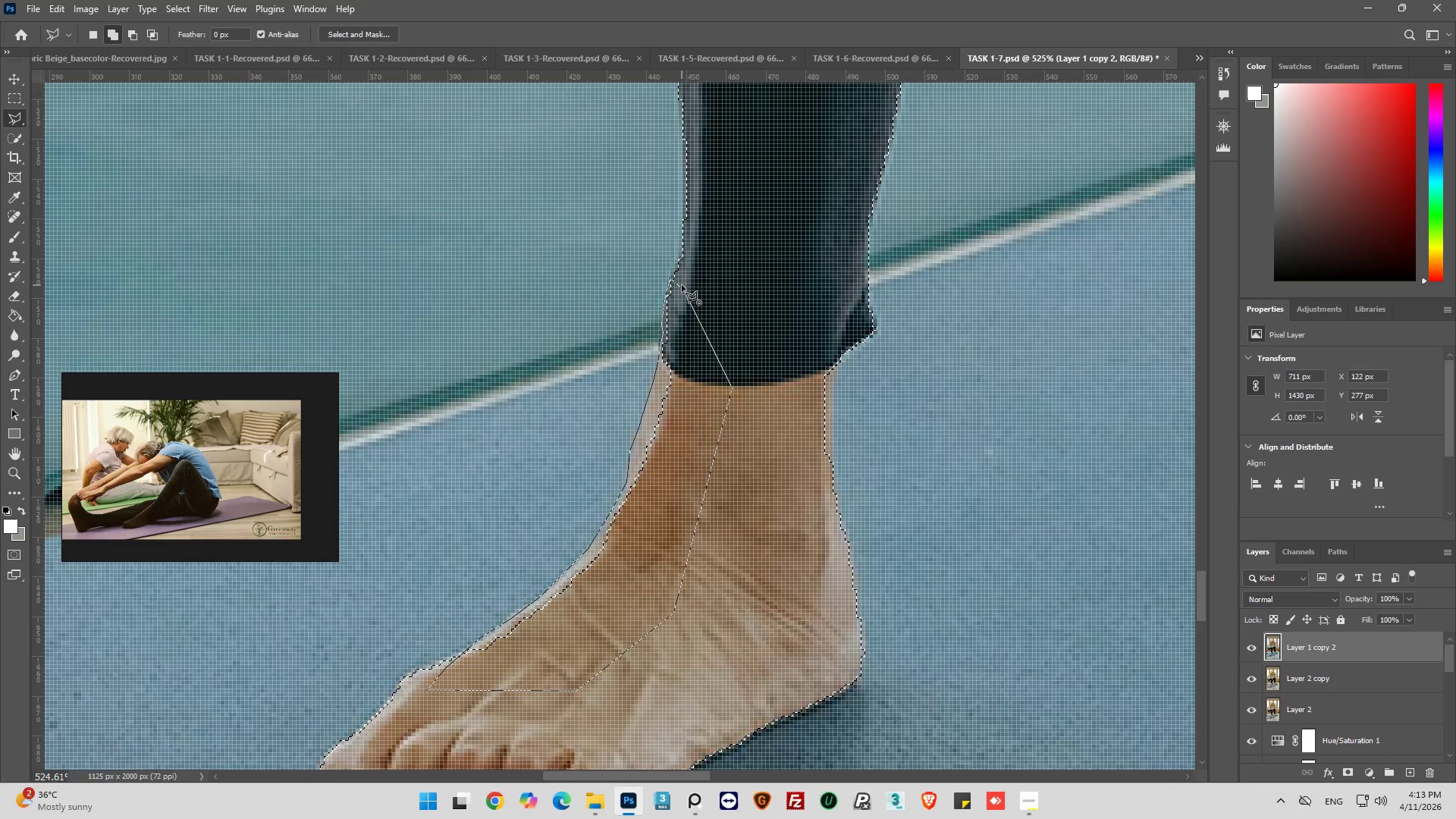 
left_click([682, 285])
 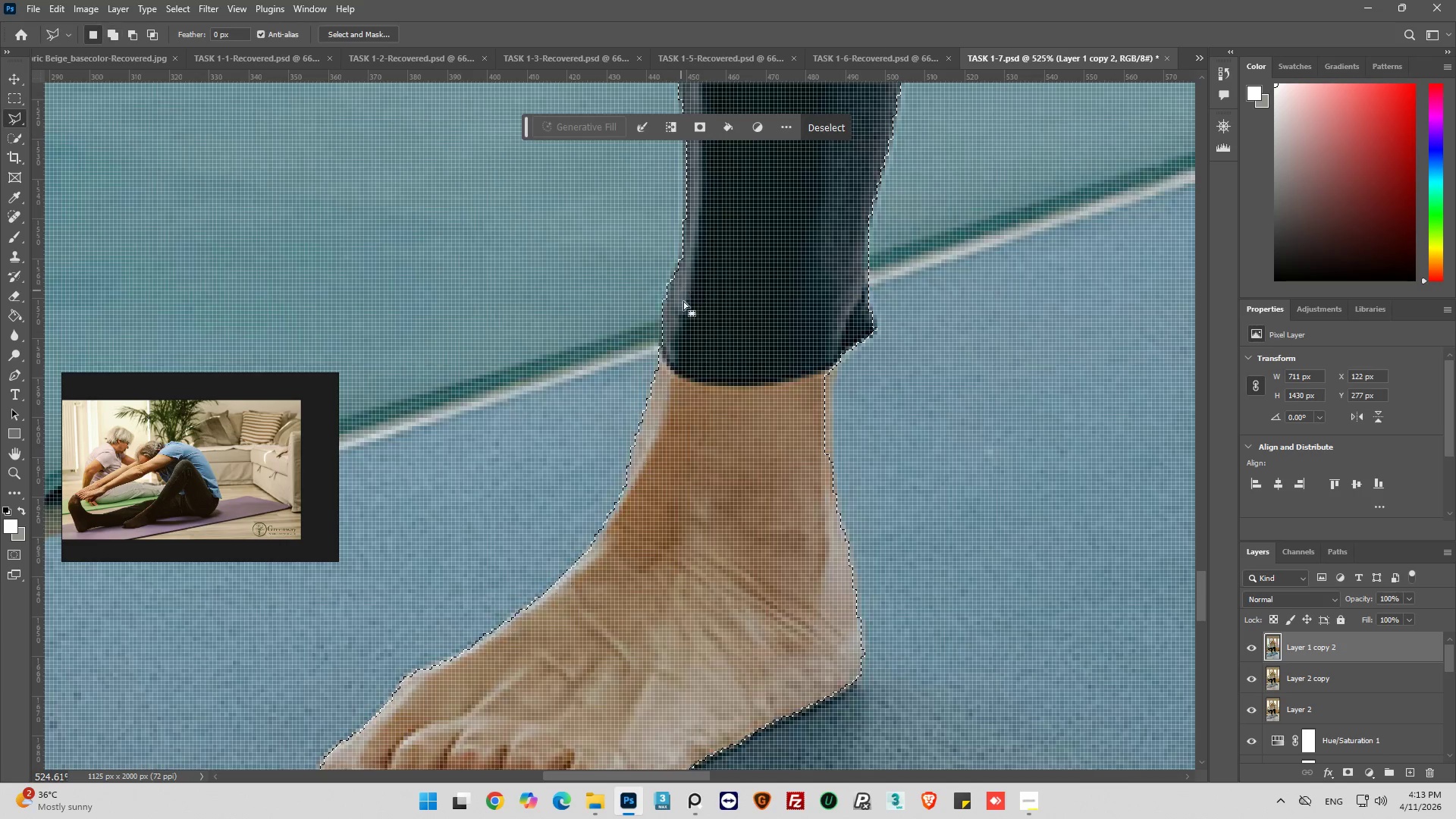 
hold_key(key=AltLeft, duration=0.41)
scroll: coordinate [693, 328], scroll_direction: down, amount: 8.0
 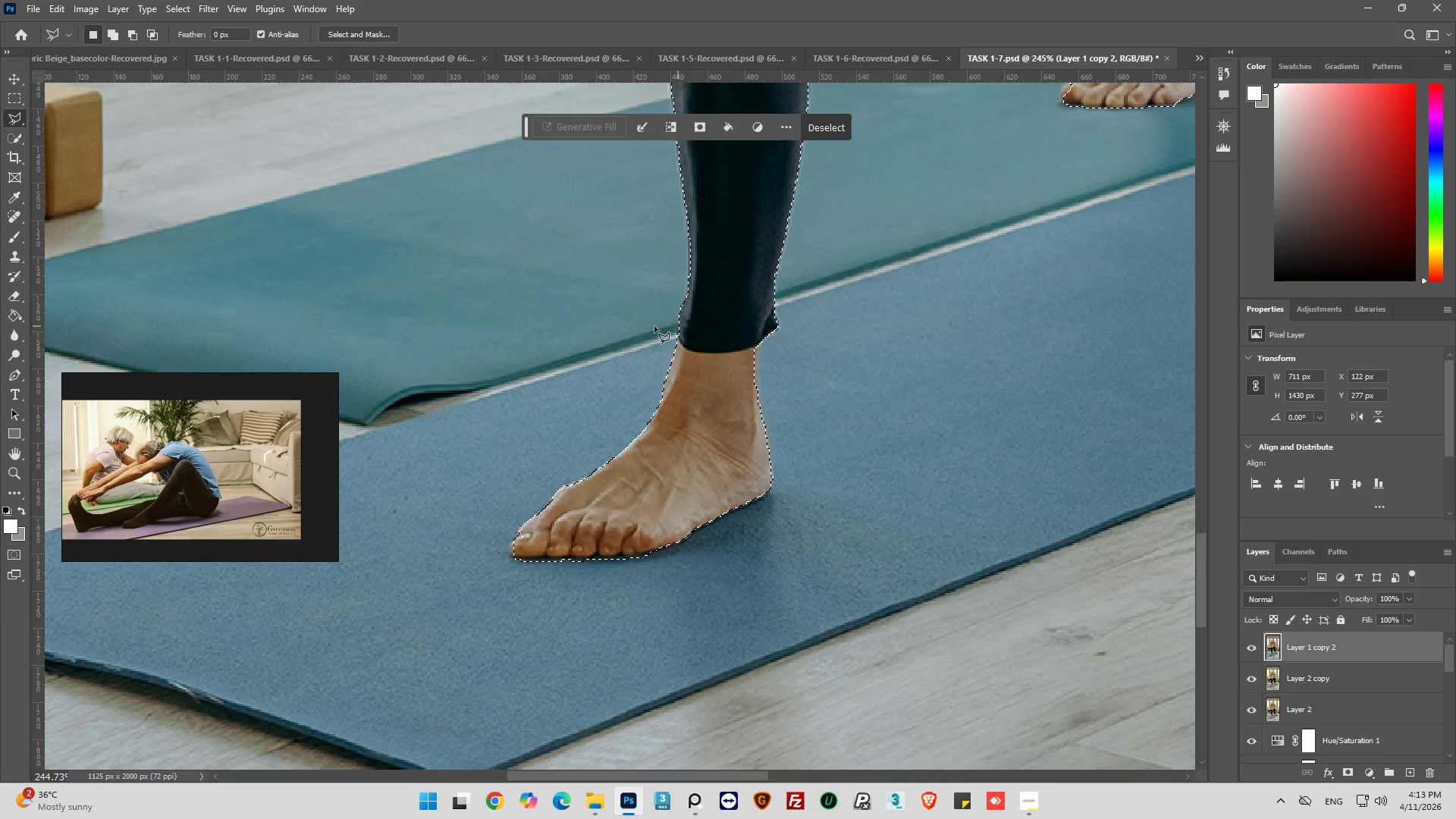 
hold_key(key=AltLeft, duration=0.98)
scroll: coordinate [623, 331], scroll_direction: down, amount: 6.0
 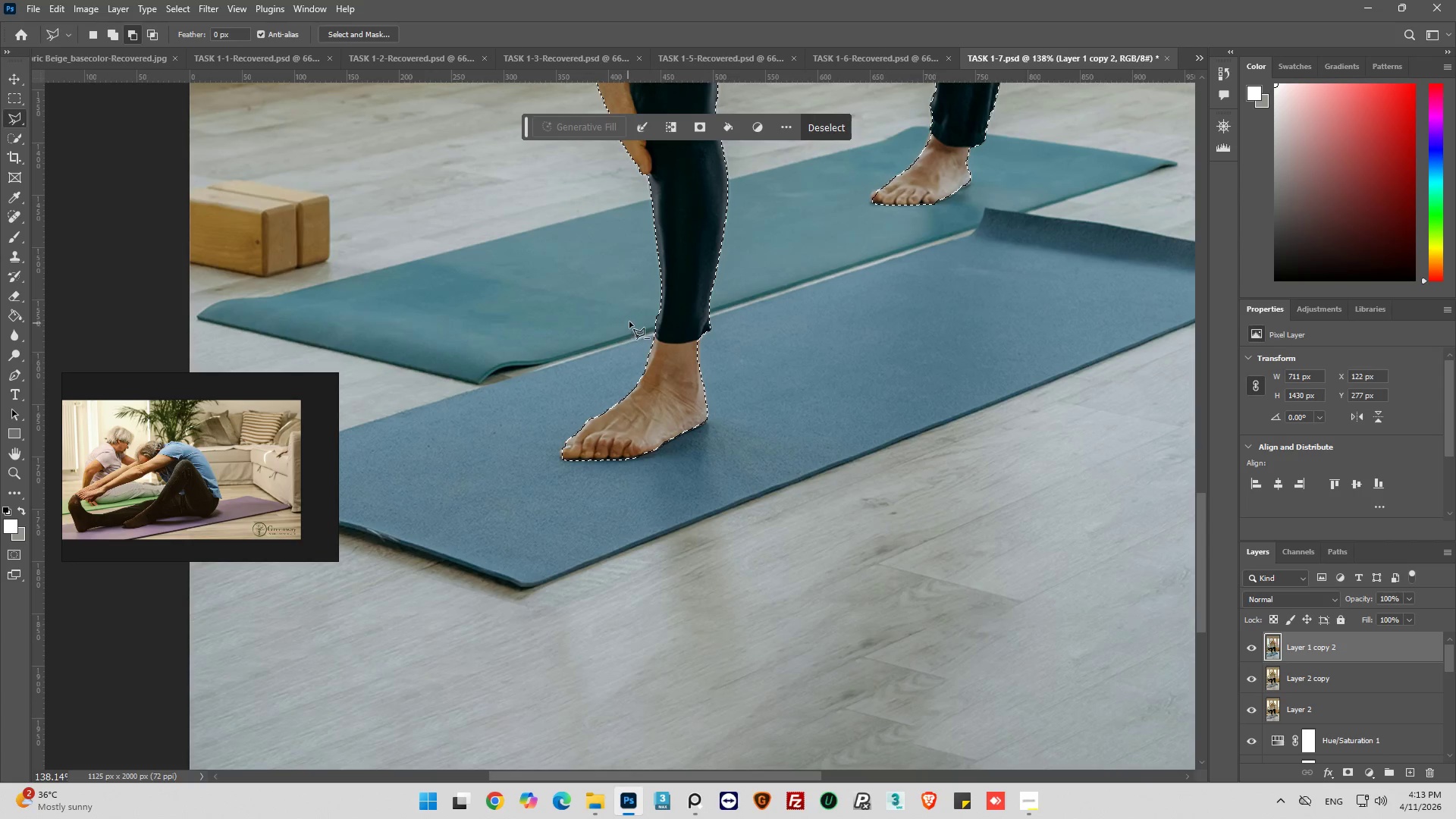 
hold_key(key=AltLeft, duration=1.38)
scroll: coordinate [553, 408], scroll_direction: up, amount: 13.0
 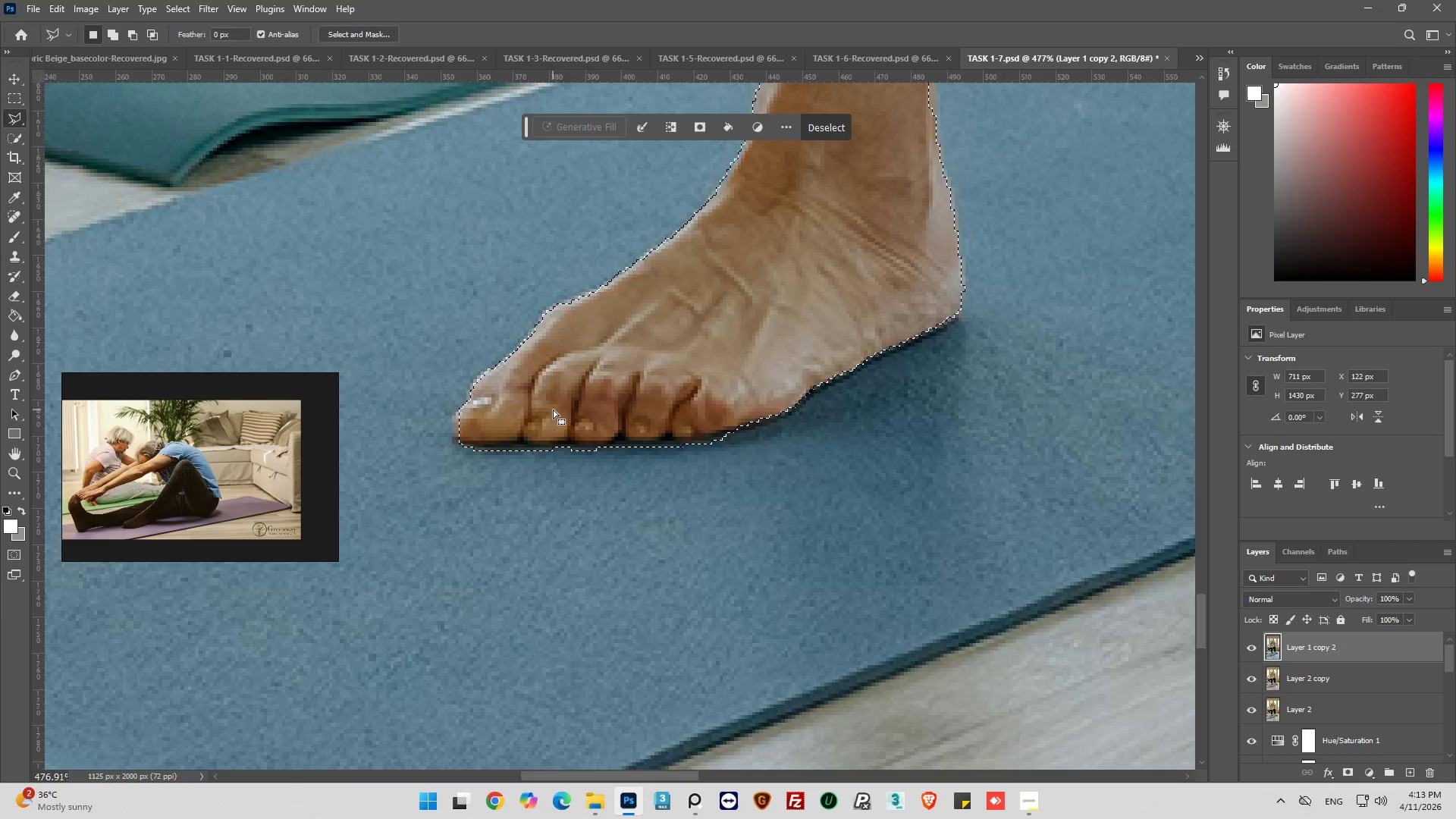 
hold_key(key=AltLeft, duration=0.33)
scroll: coordinate [468, 409], scroll_direction: up, amount: 3.0
 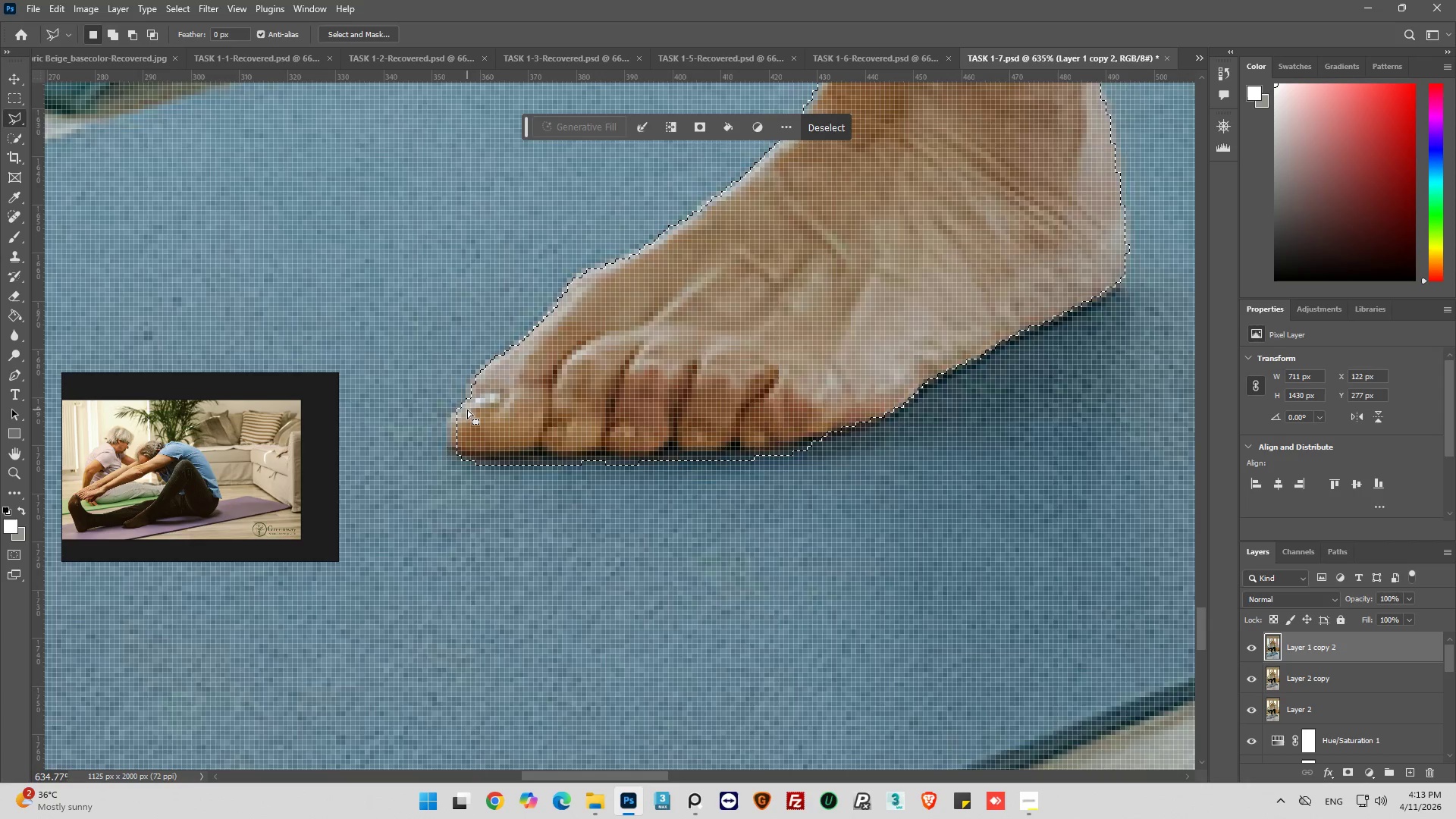 
hold_key(key=ShiftLeft, duration=0.58)
left_click([467, 410])
 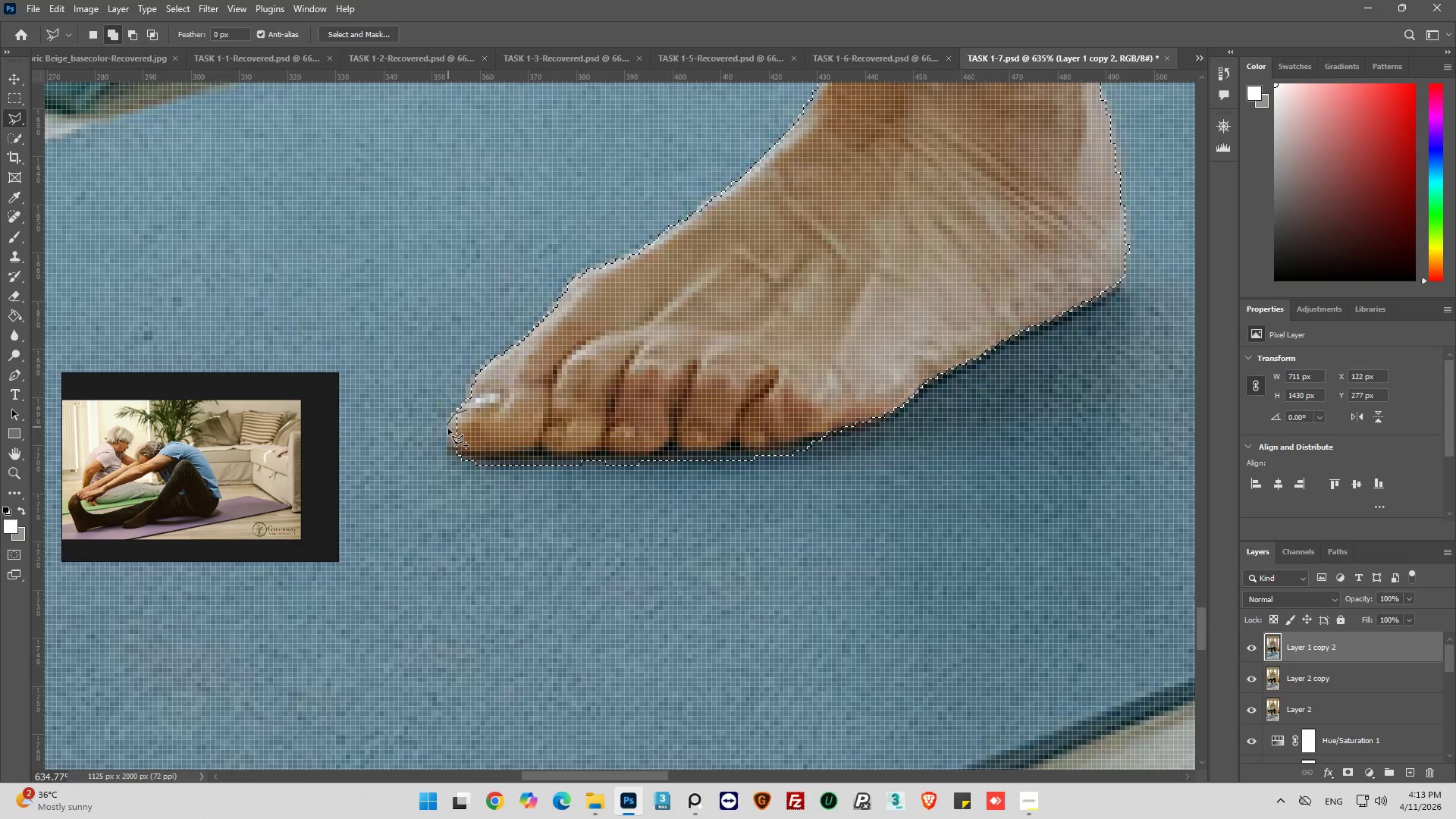 
left_click_drag(start_coordinate=[448, 440], to_coordinate=[453, 447])
 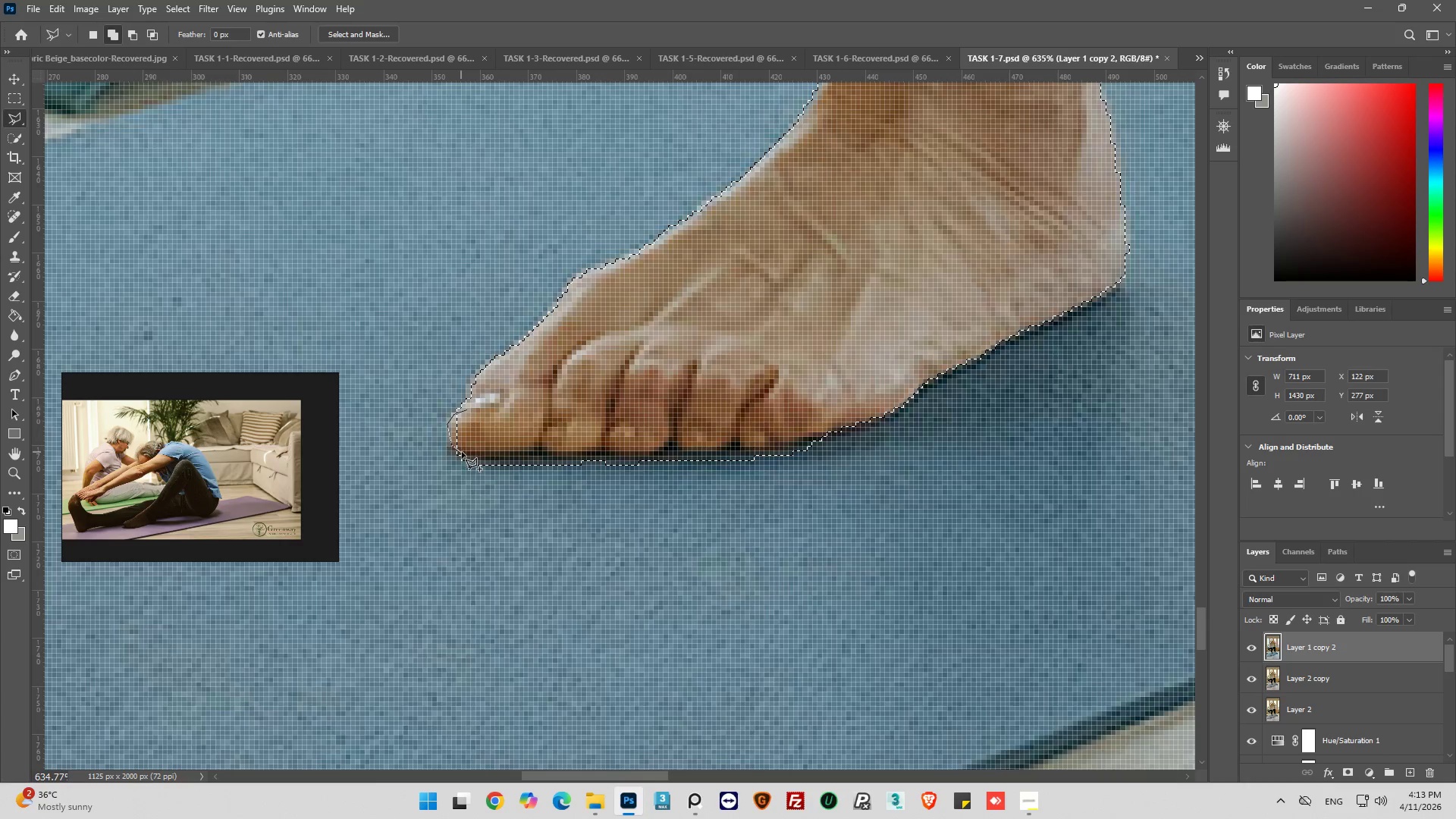 
left_click_drag(start_coordinate=[461, 452], to_coordinate=[475, 454])
 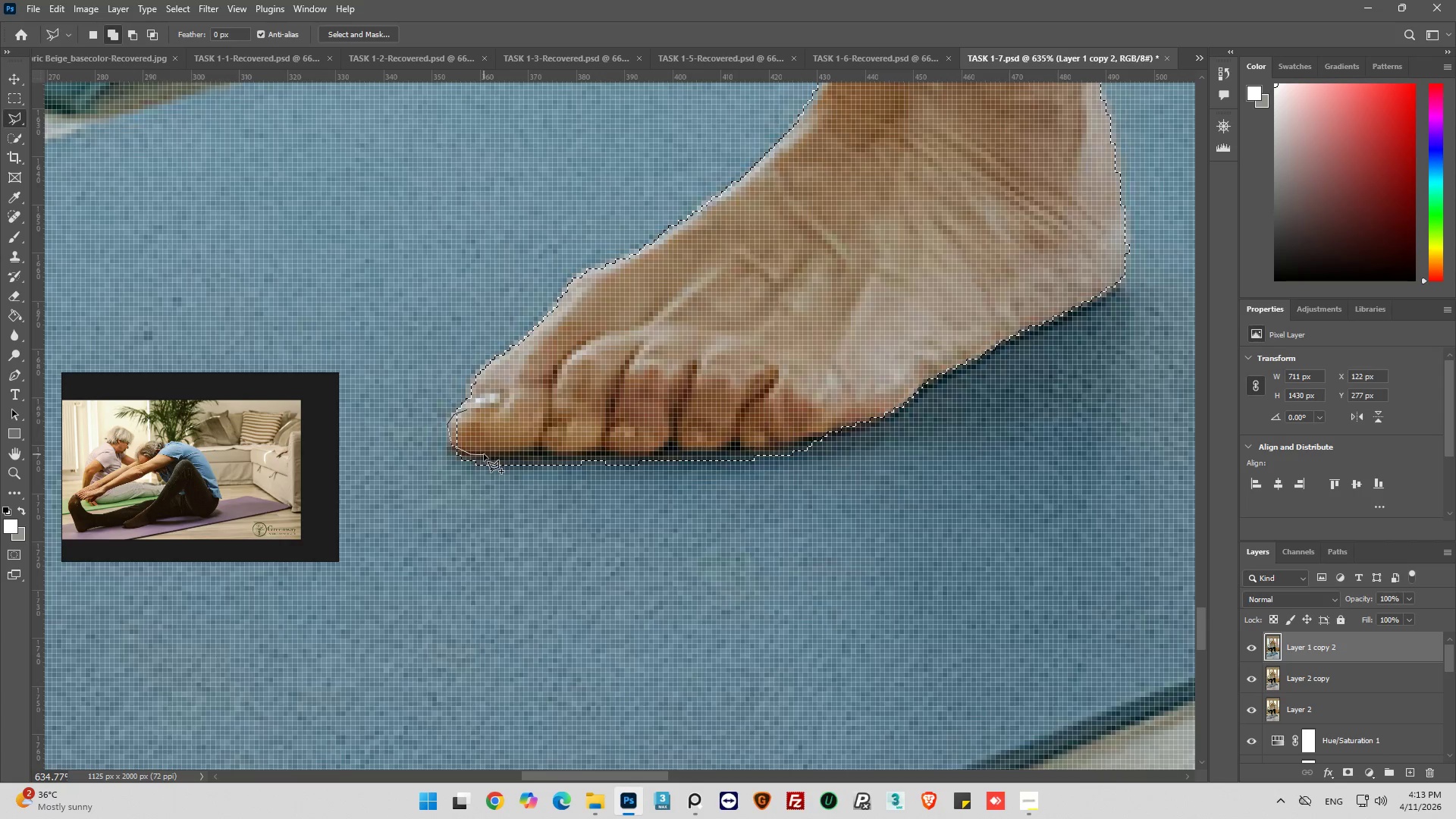 
left_click_drag(start_coordinate=[484, 454], to_coordinate=[499, 456])
 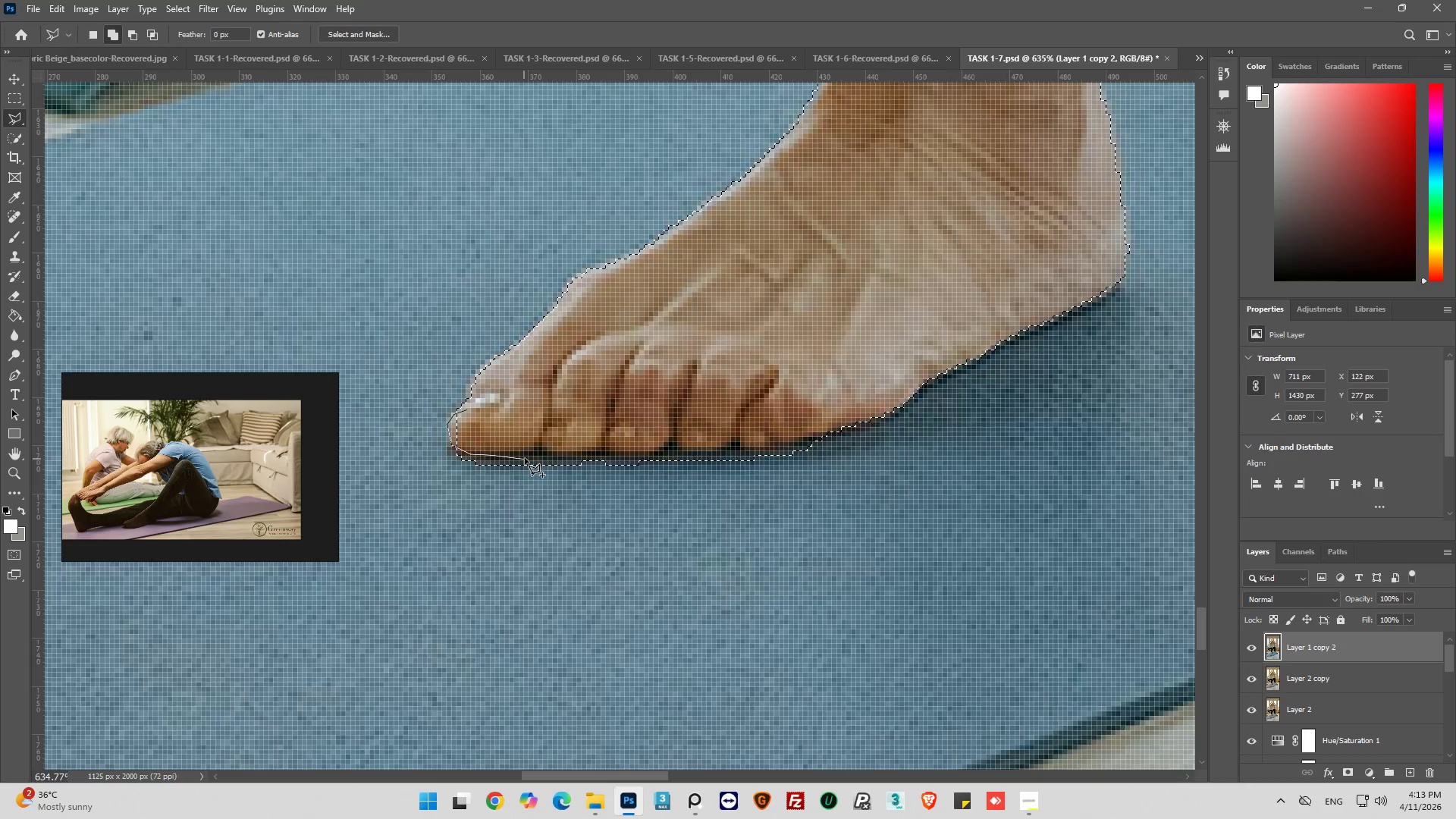 
left_click_drag(start_coordinate=[525, 458], to_coordinate=[535, 458])
 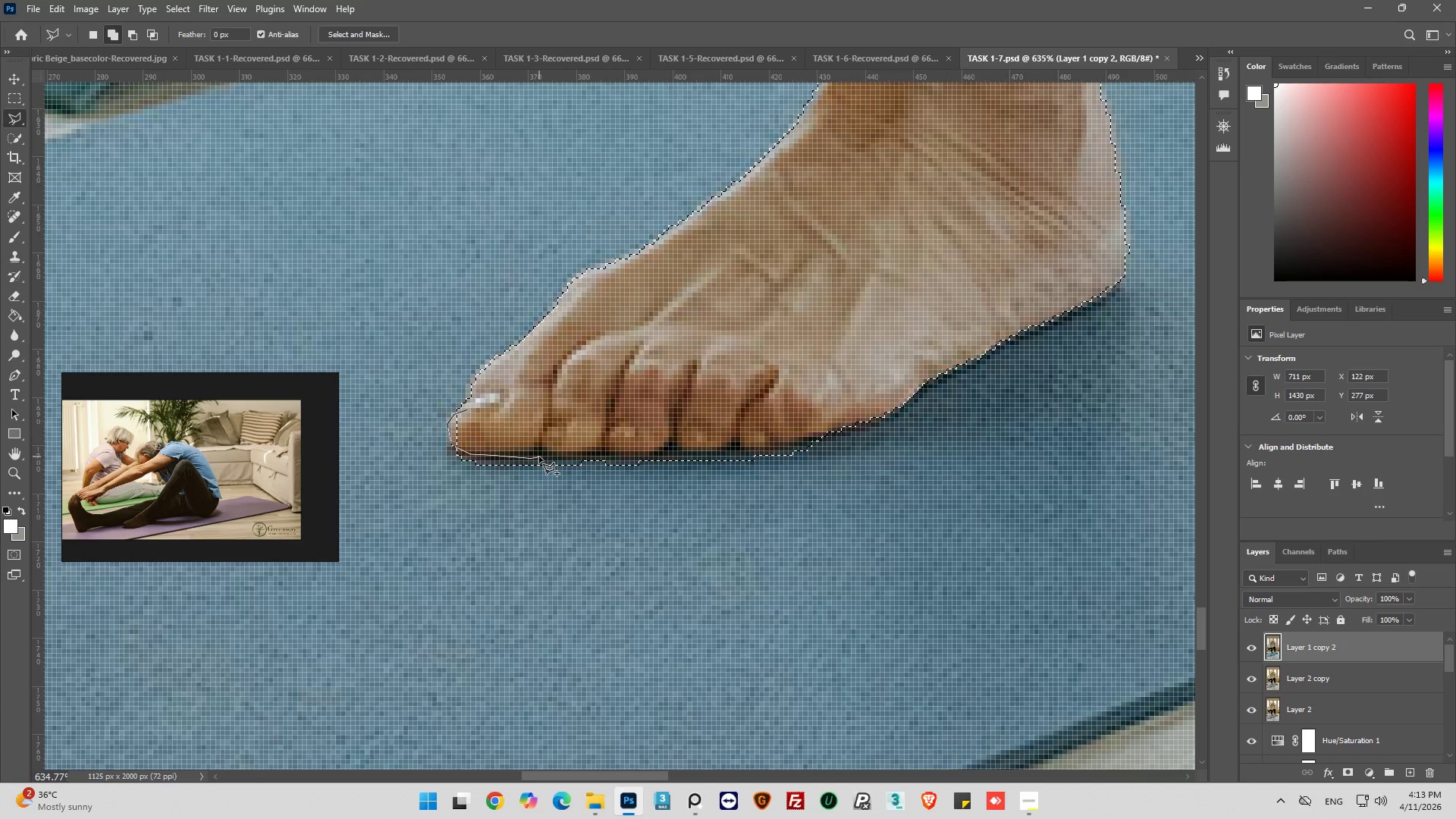 
left_click_drag(start_coordinate=[539, 457], to_coordinate=[560, 457])
 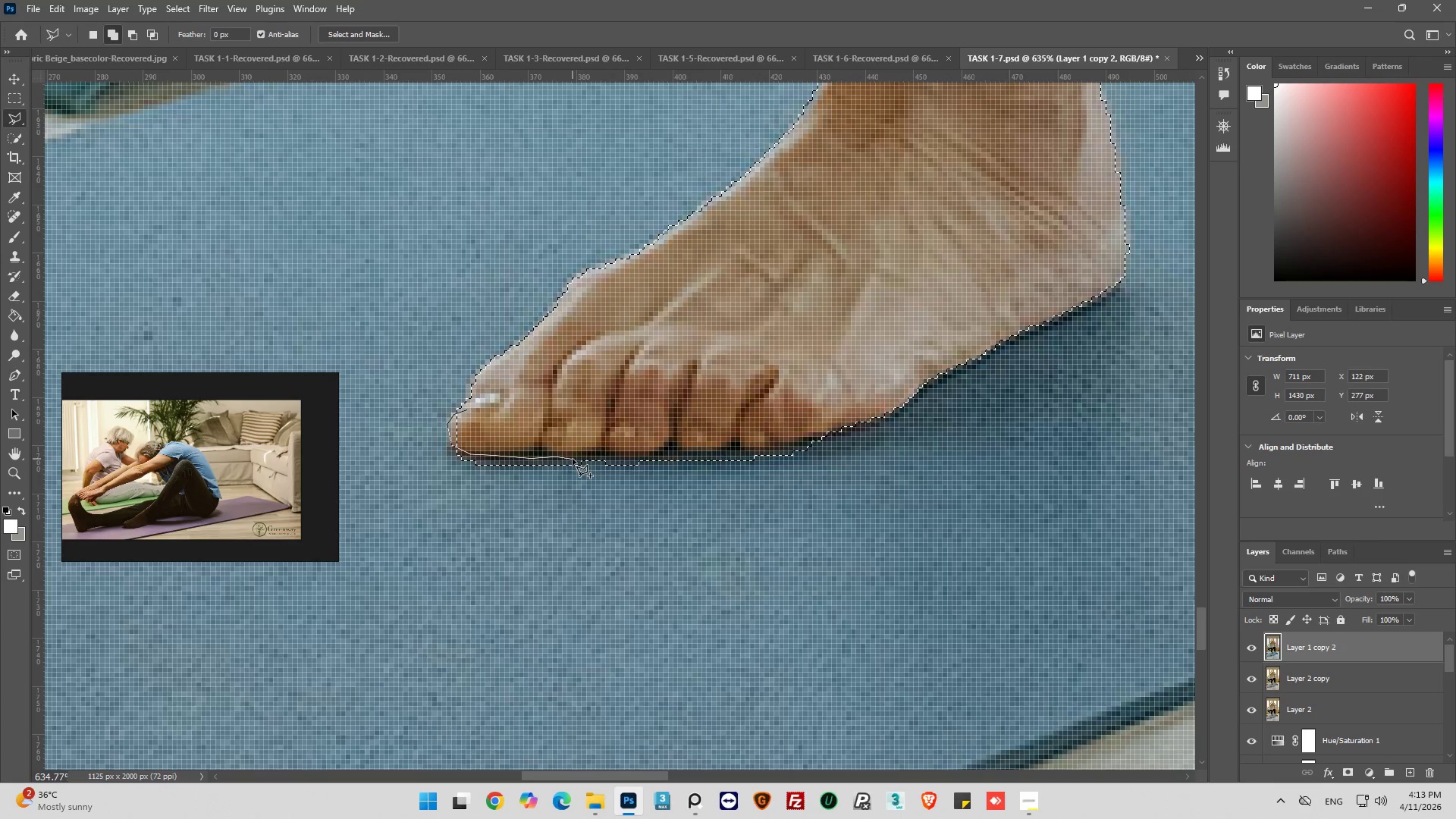 
left_click_drag(start_coordinate=[578, 460], to_coordinate=[582, 460])
 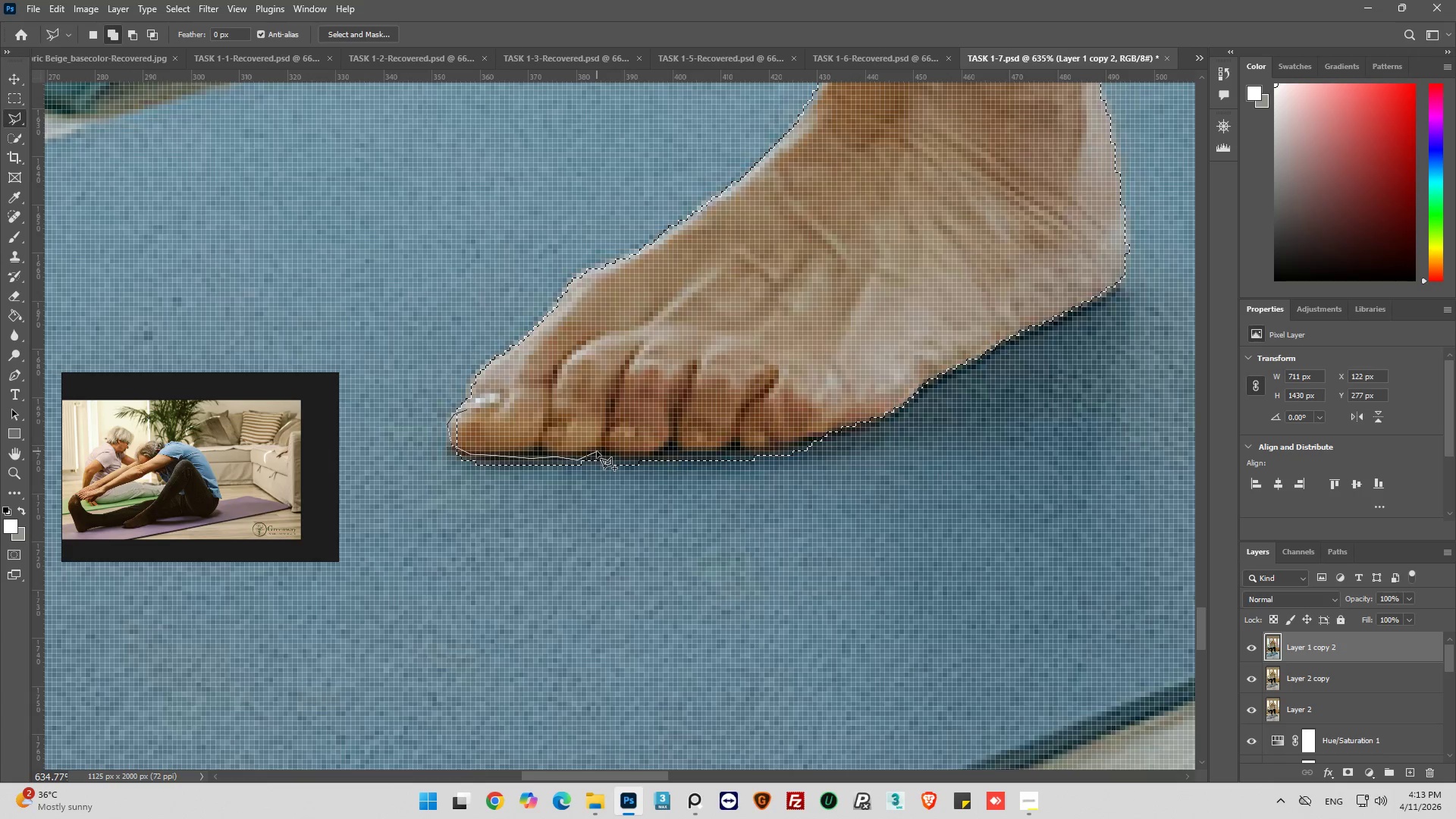 
left_click_drag(start_coordinate=[597, 451], to_coordinate=[606, 444])
 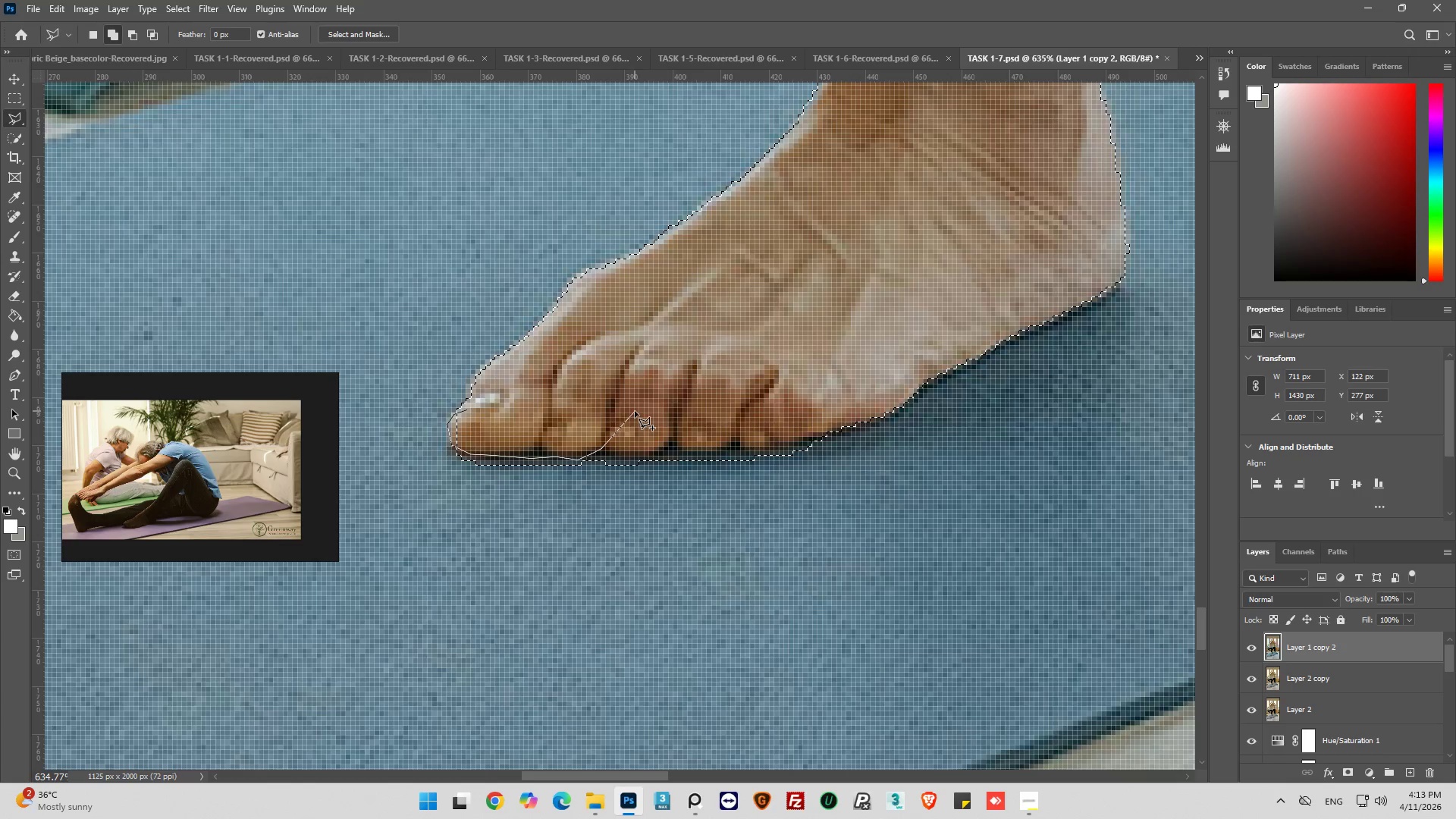 
left_click_drag(start_coordinate=[635, 411], to_coordinate=[600, 403])
 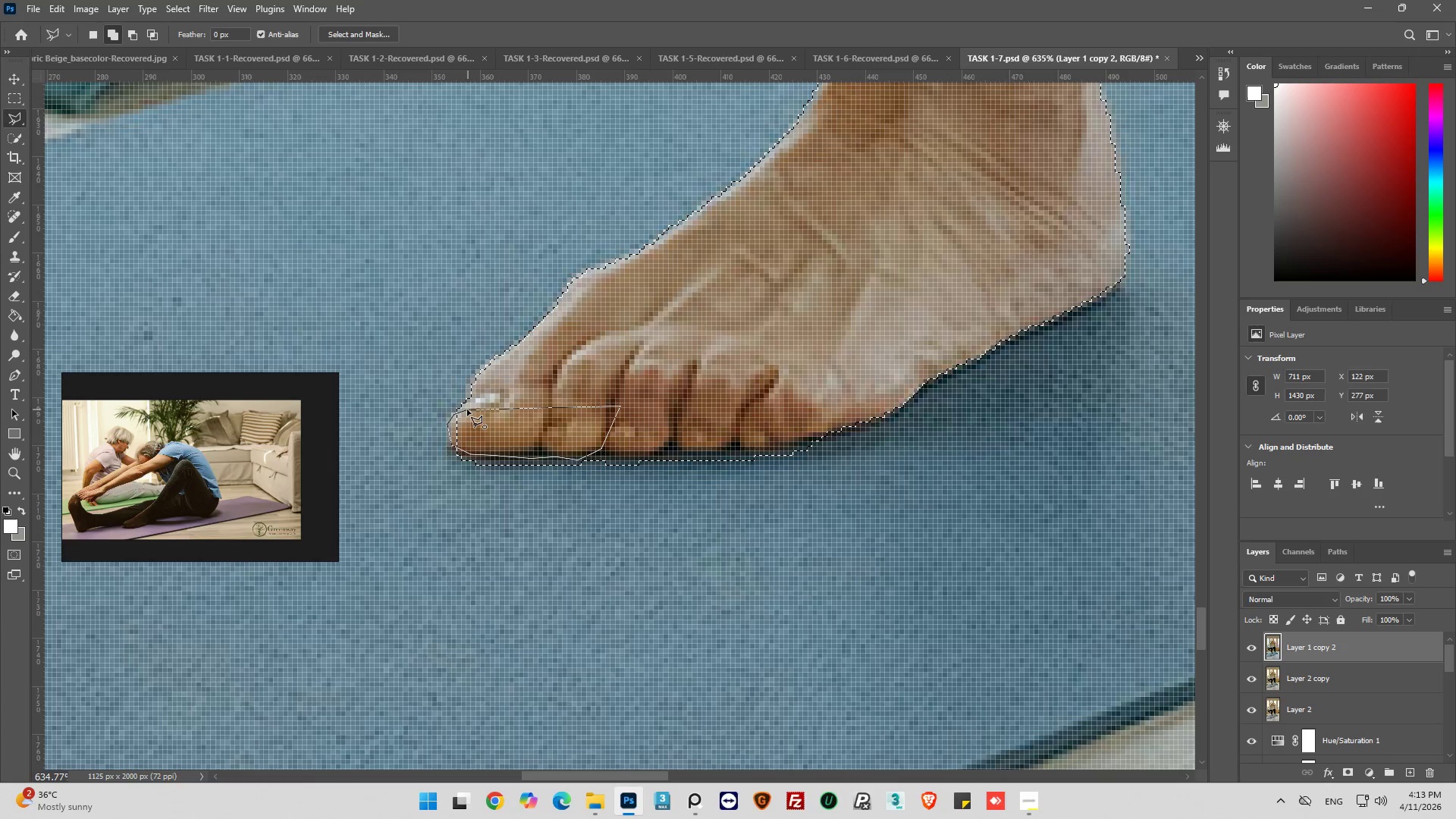 
left_click([467, 410])
 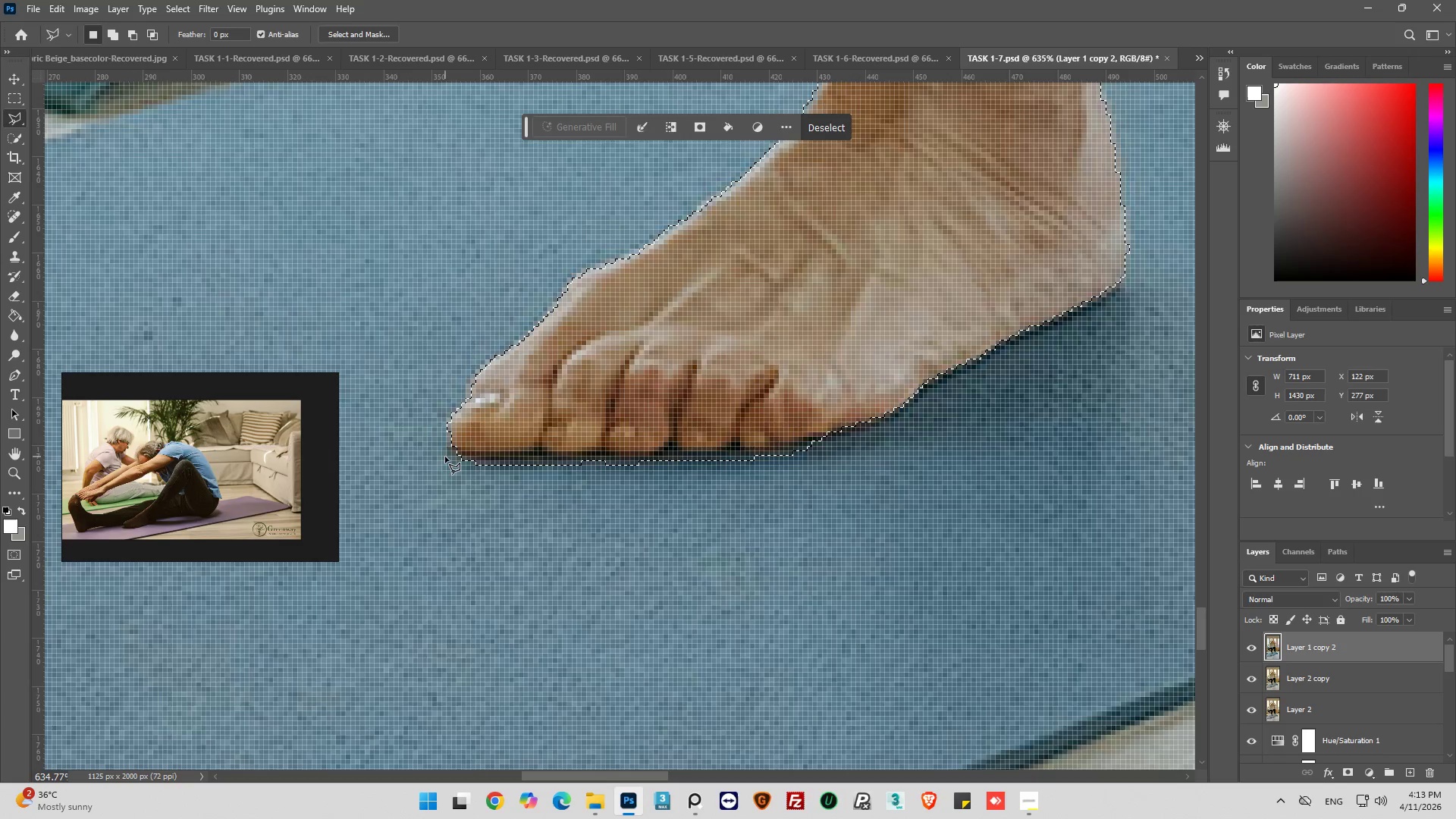 
hold_key(key=AltLeft, duration=0.66)
left_click([437, 448])
 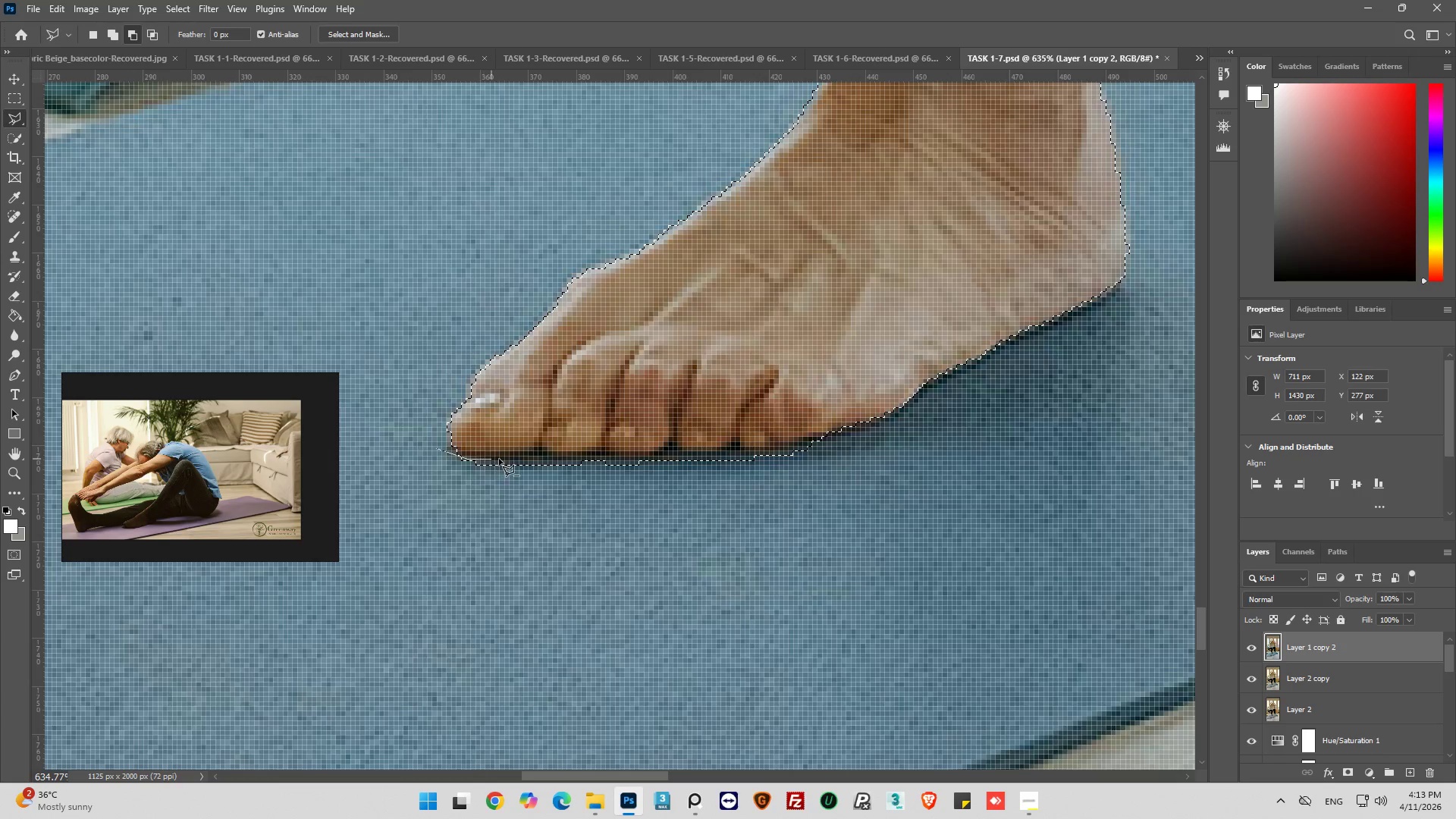 
left_click([500, 458])
 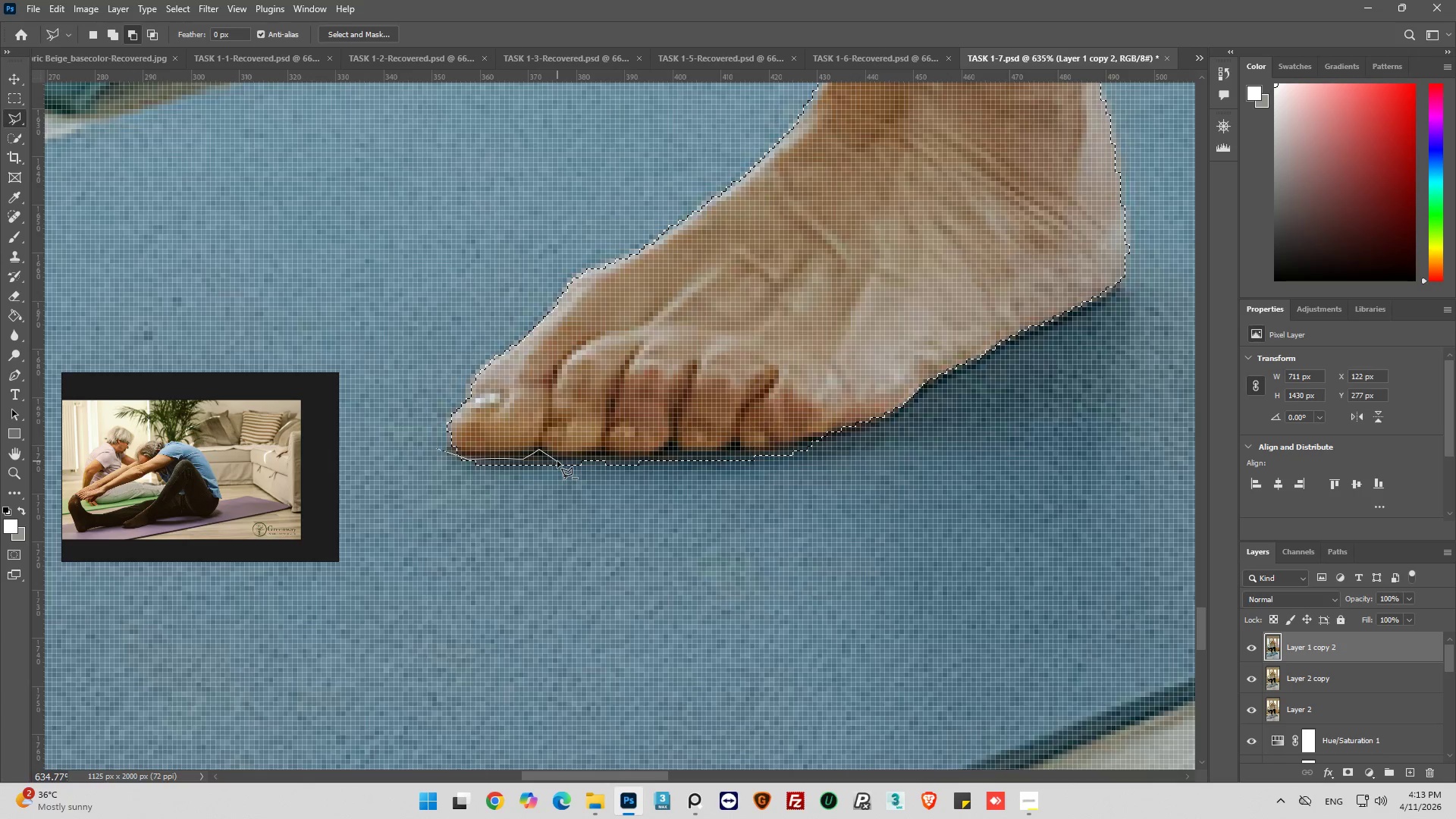 
left_click_drag(start_coordinate=[550, 457], to_coordinate=[554, 457])
 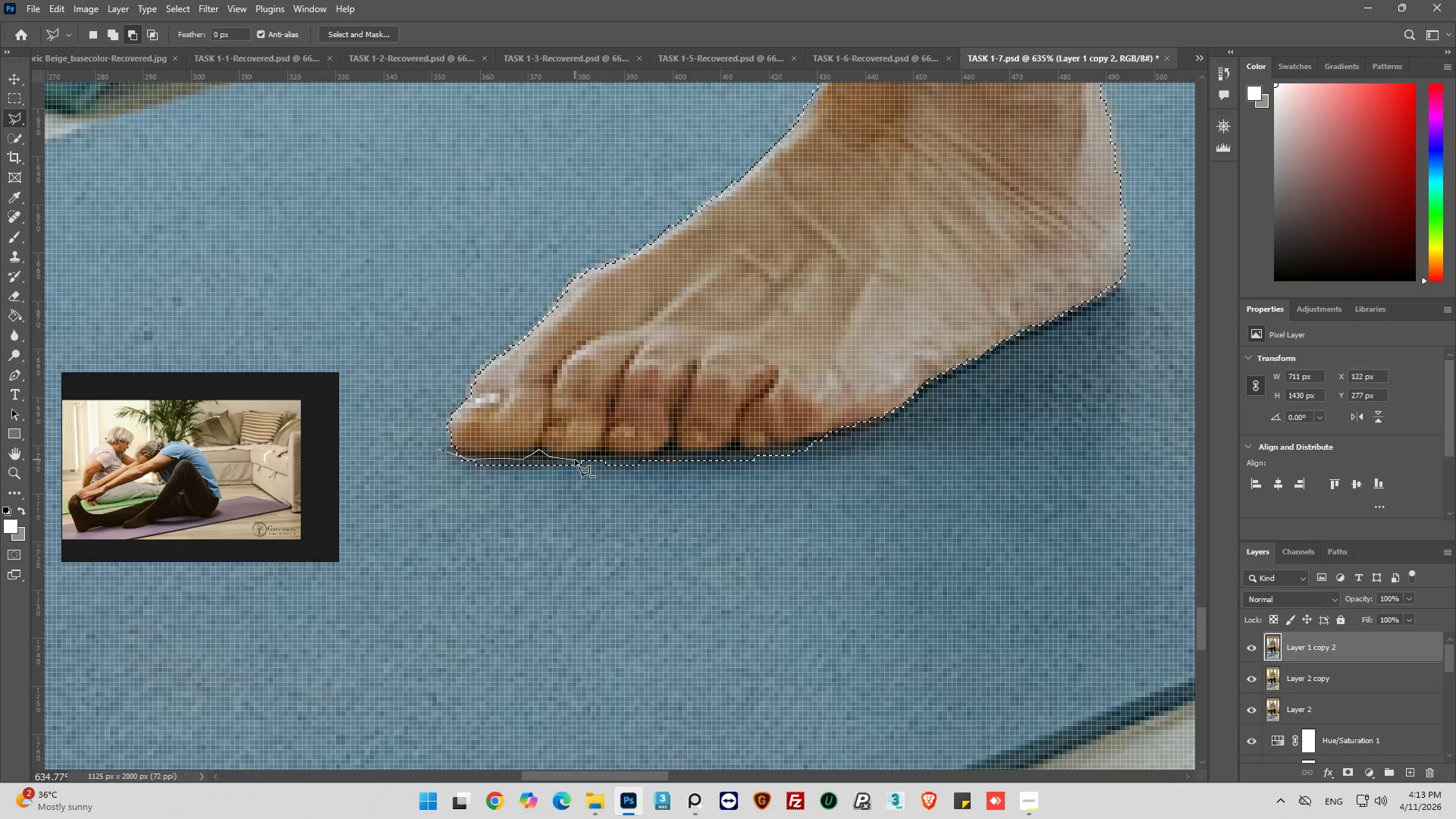 
left_click([575, 460])
 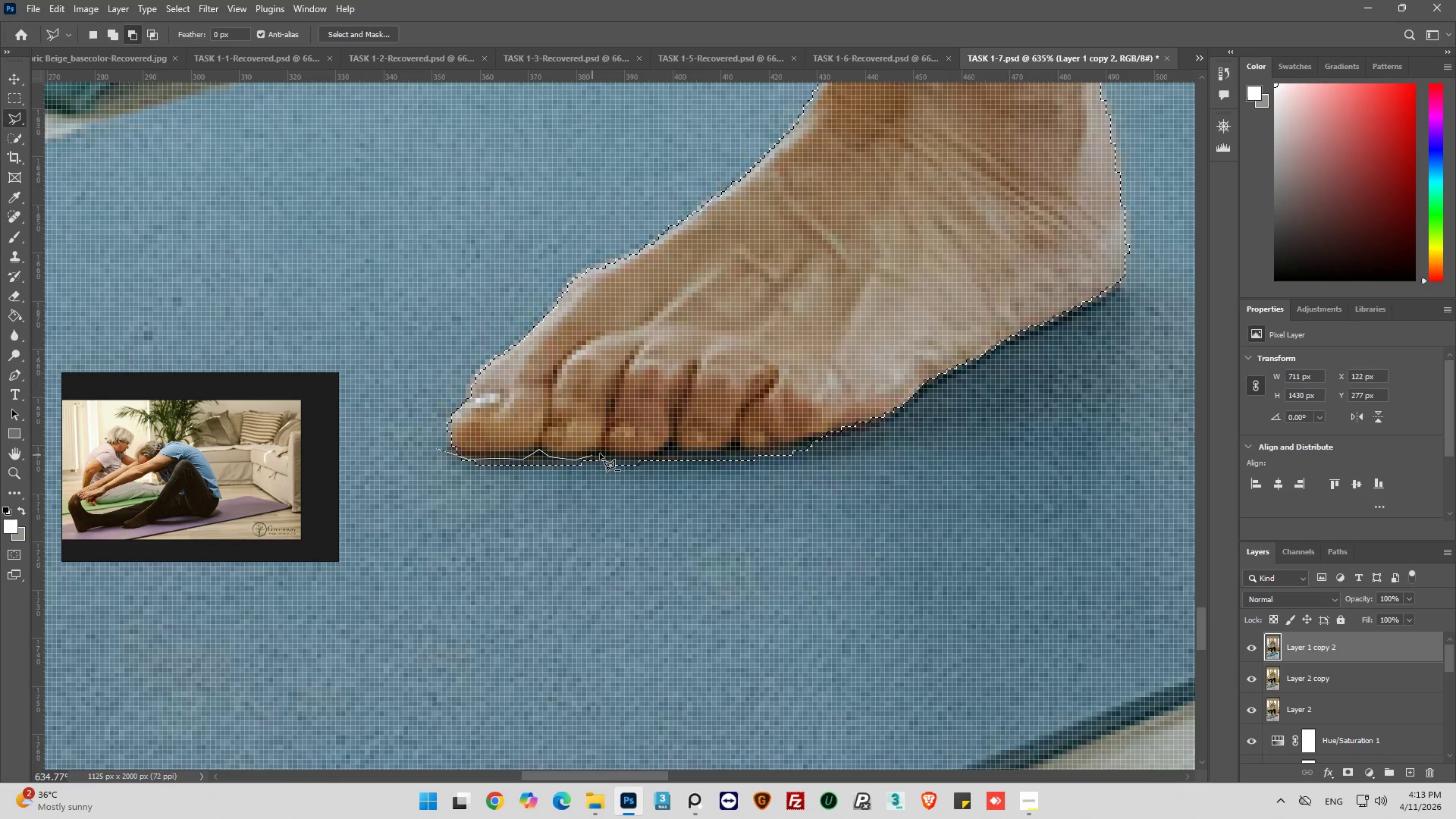 
double_click([601, 453])
 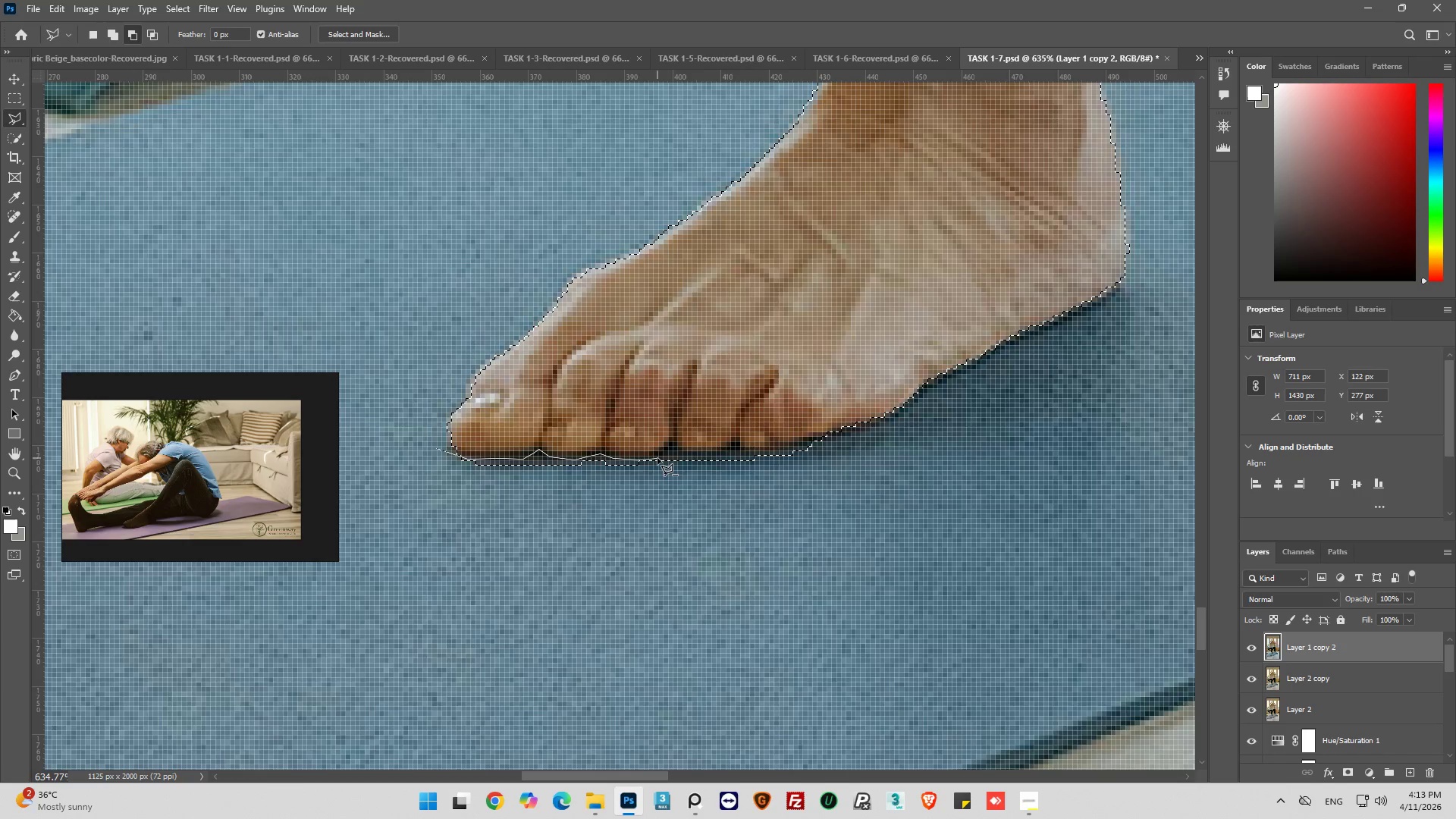 
left_click([669, 450])
 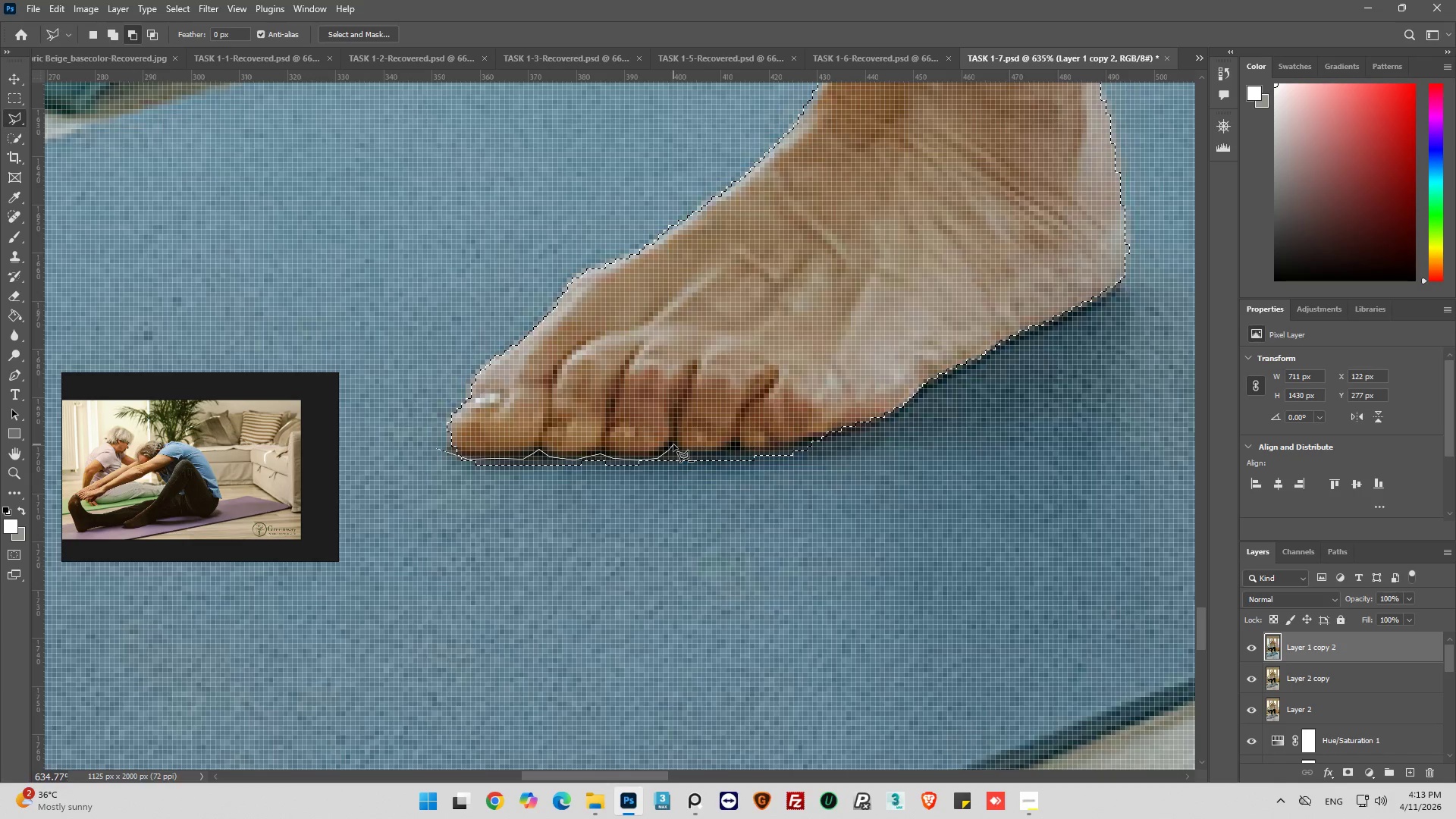 
left_click([673, 444])
 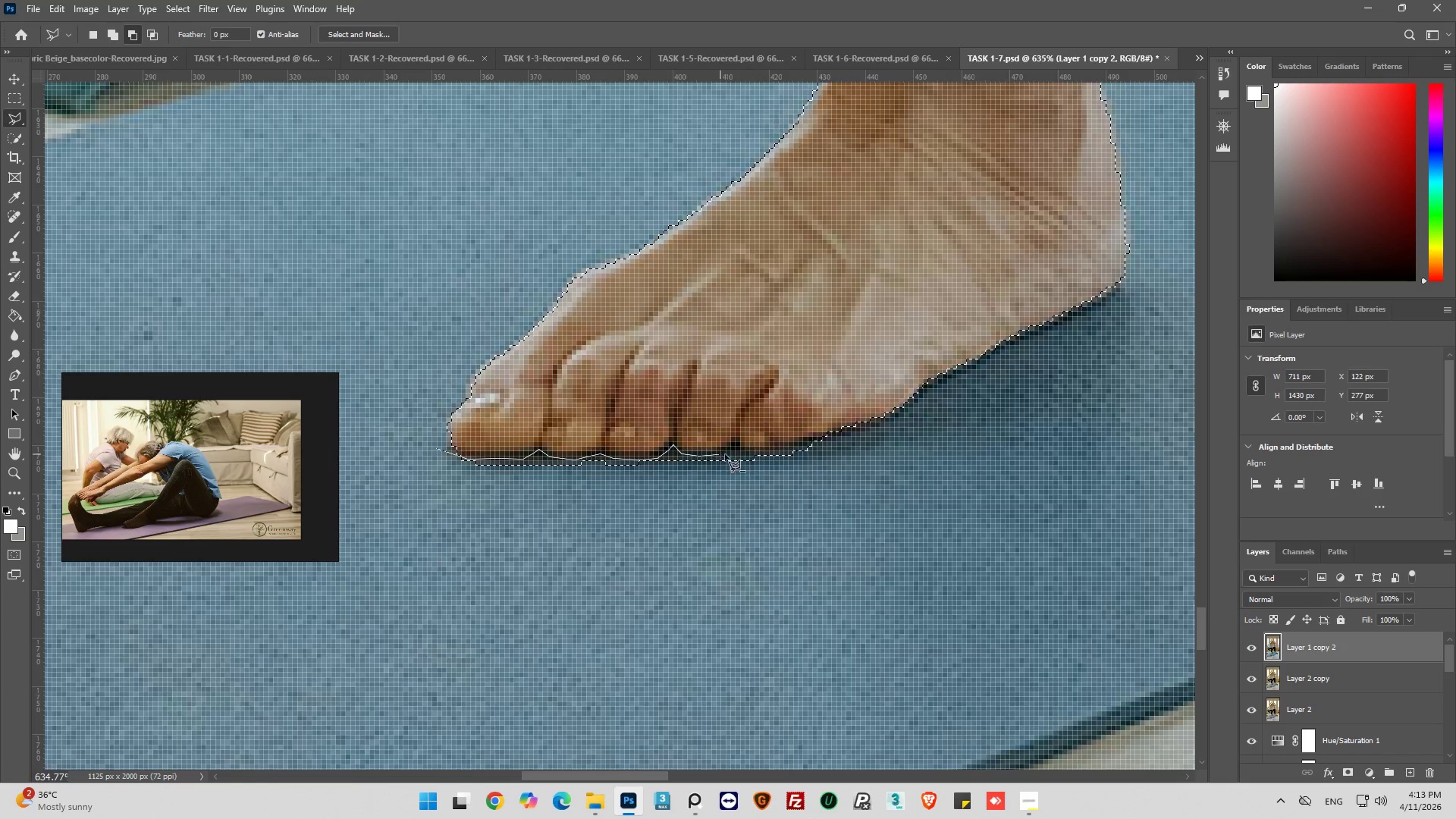 
left_click([735, 446])
 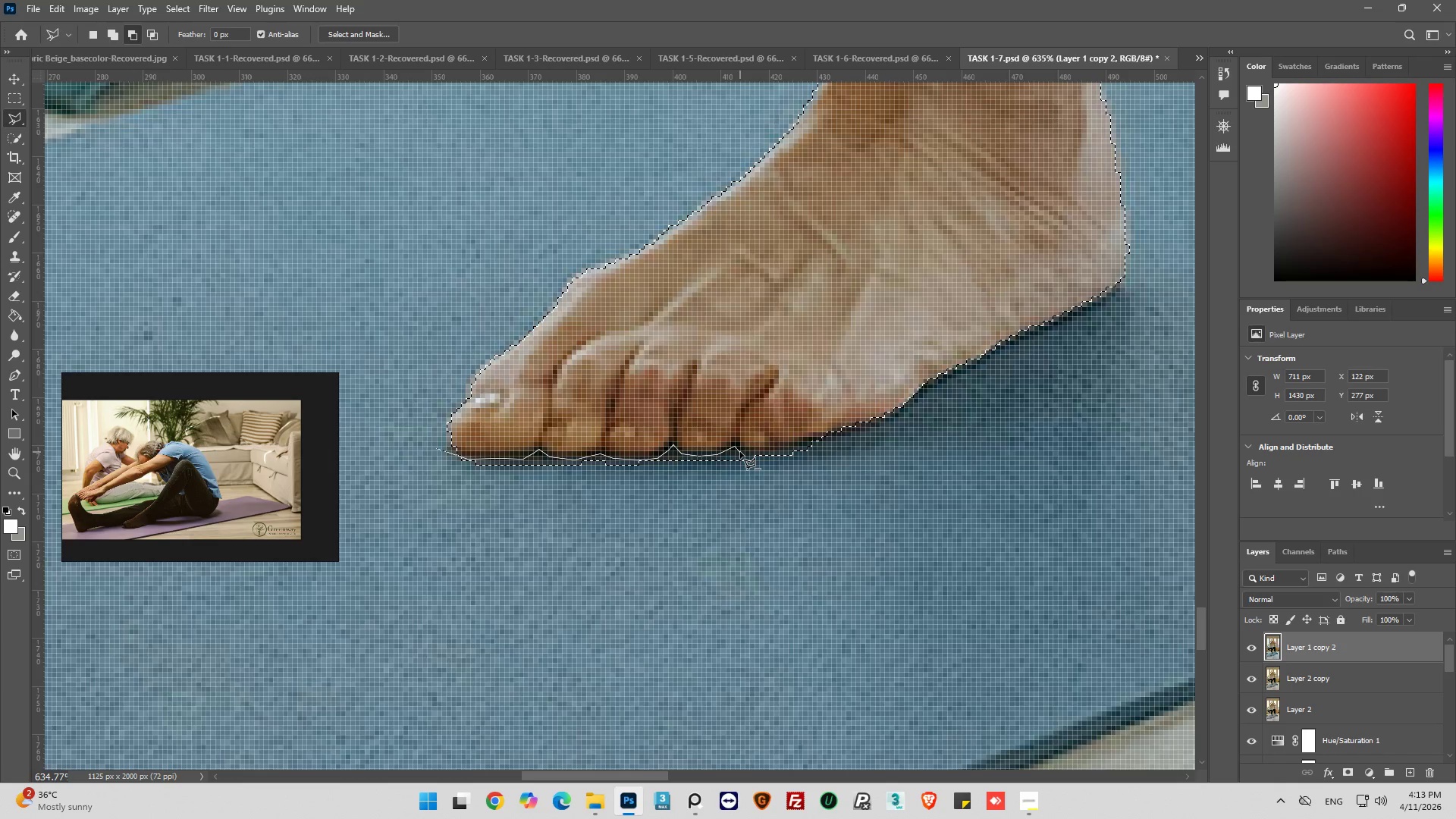 
left_click_drag(start_coordinate=[740, 452], to_coordinate=[752, 455])
 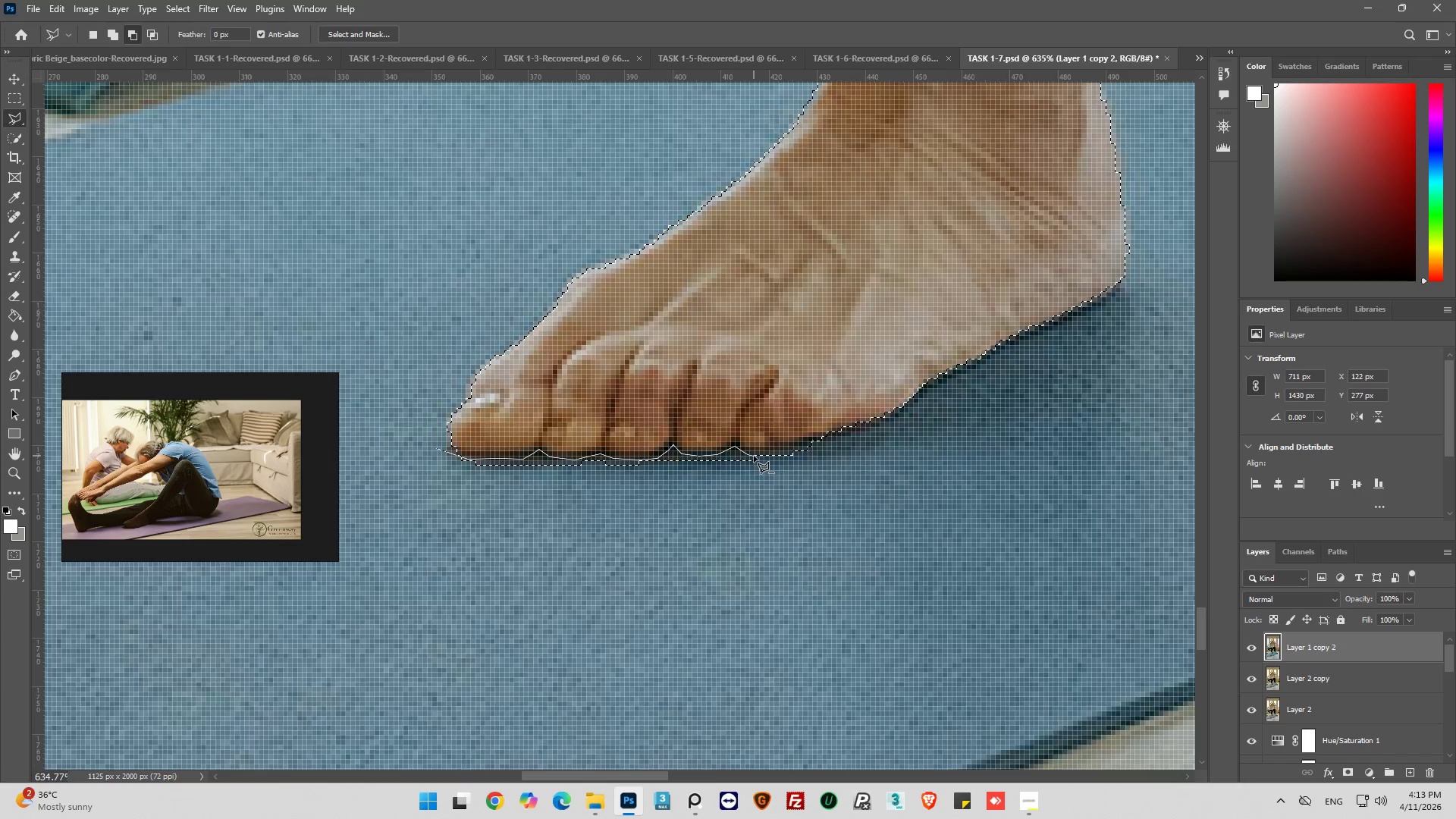 
left_click_drag(start_coordinate=[754, 456], to_coordinate=[763, 453])
 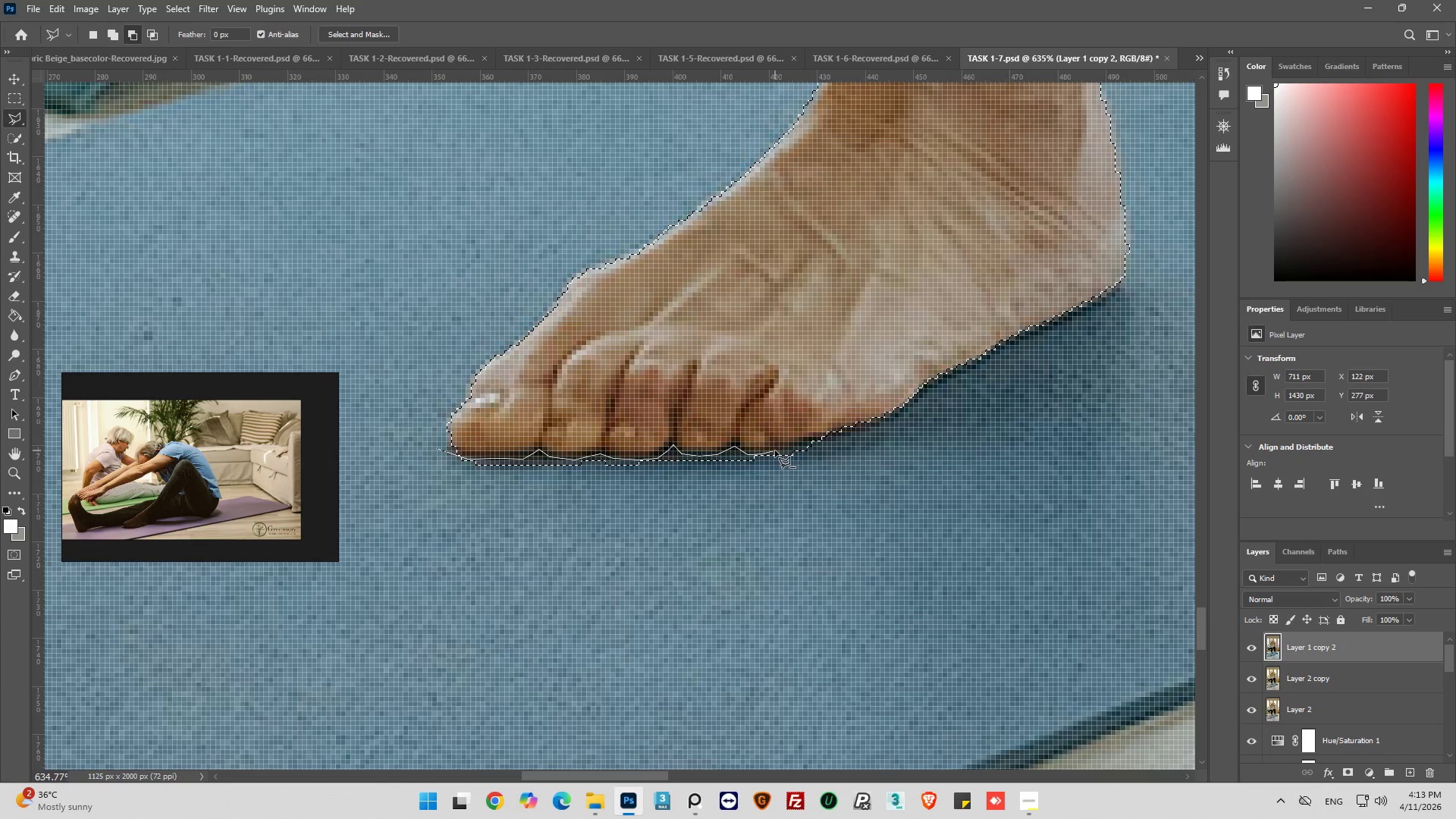 
left_click_drag(start_coordinate=[775, 450], to_coordinate=[781, 450])
 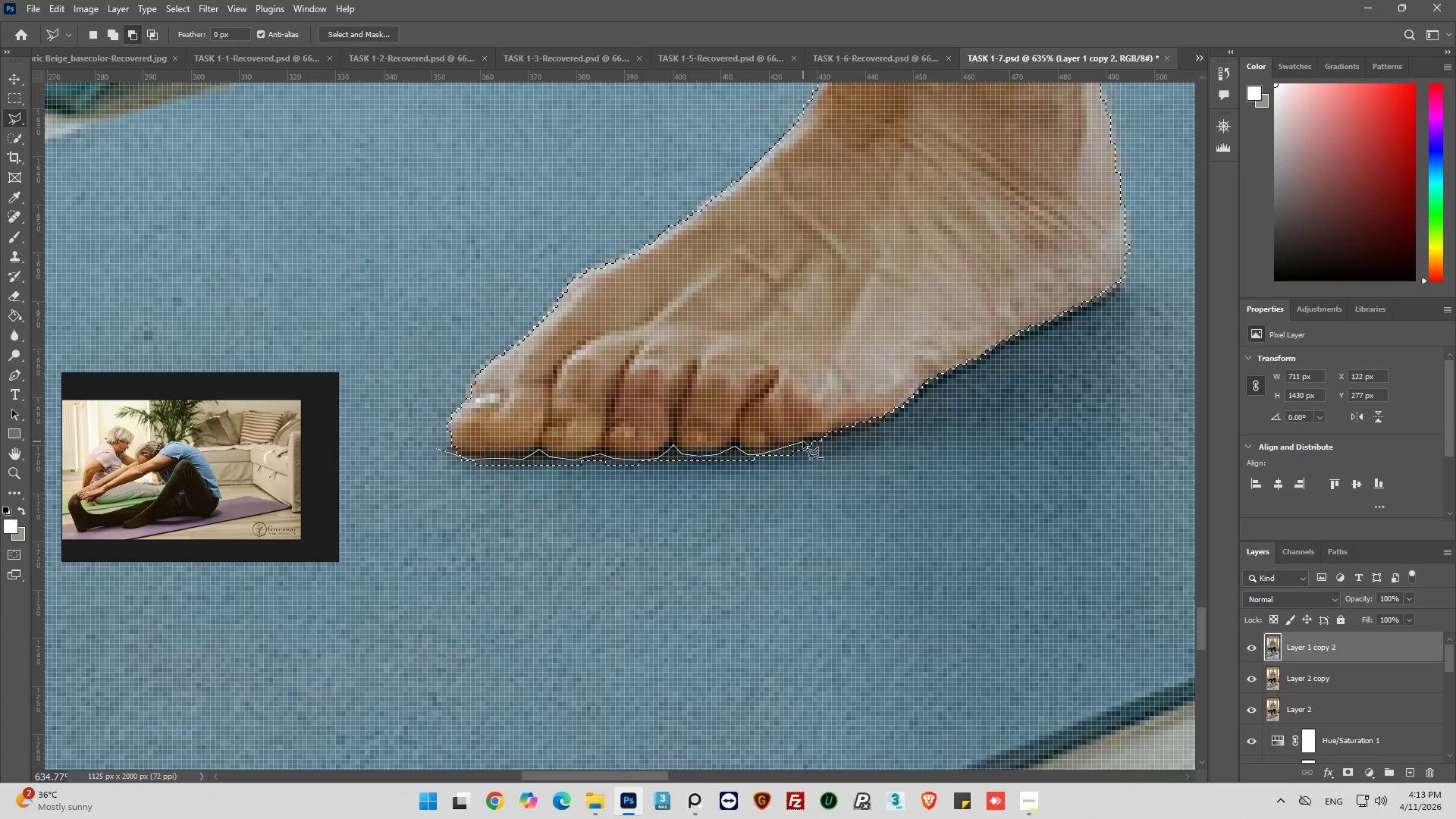 
left_click([805, 441])
 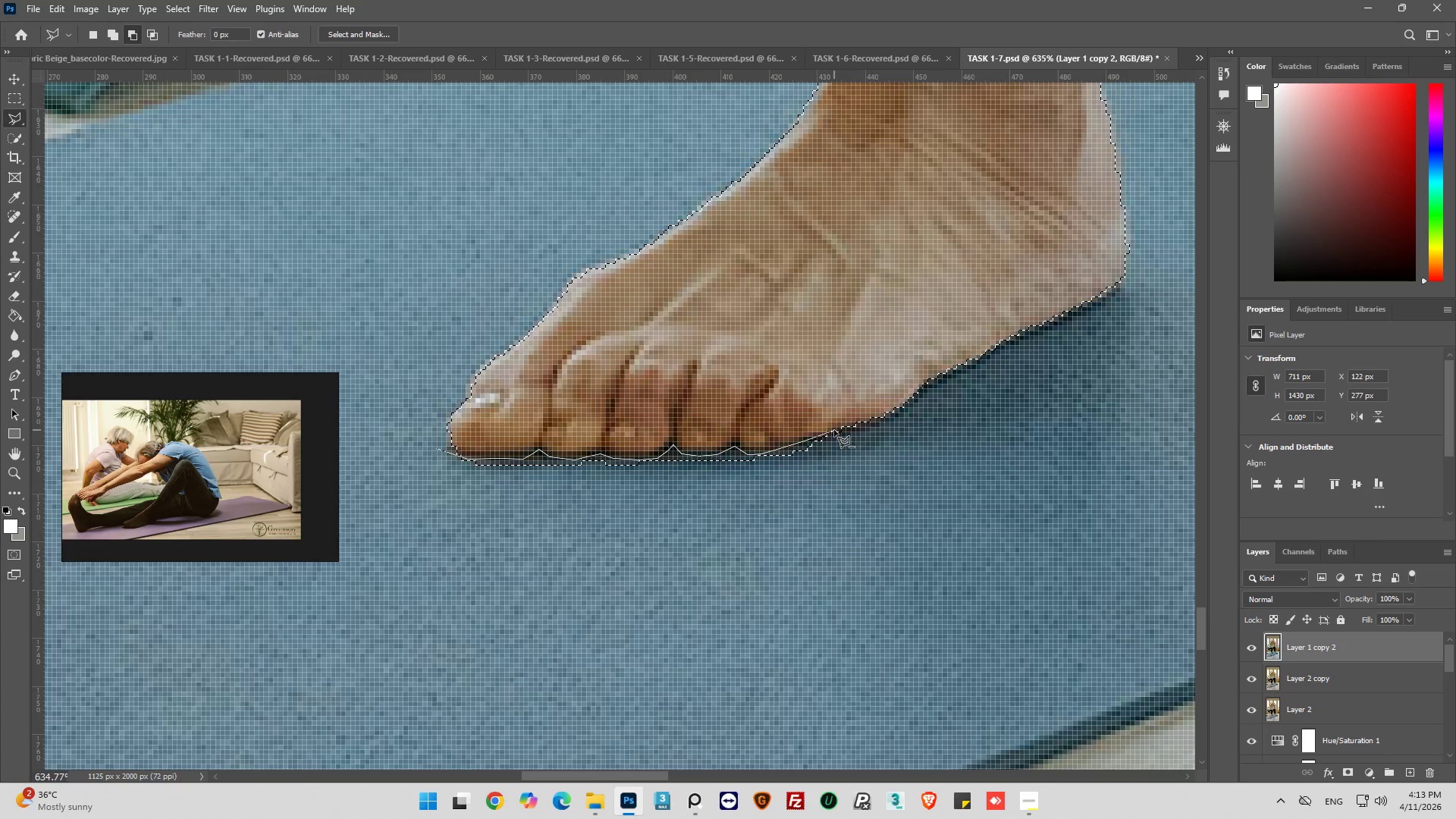 
left_click([835, 434])
 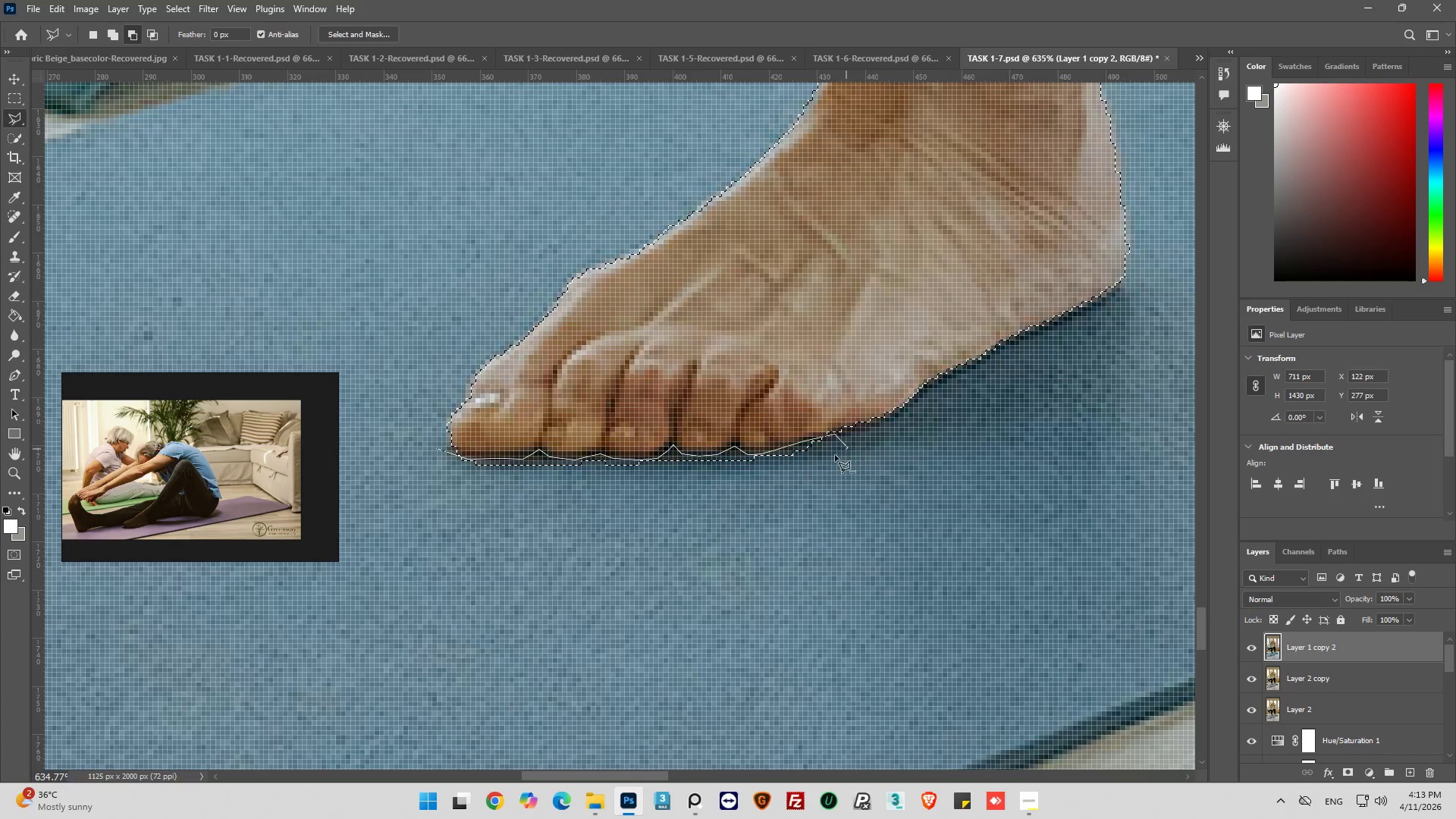 
left_click_drag(start_coordinate=[785, 473], to_coordinate=[697, 485])
 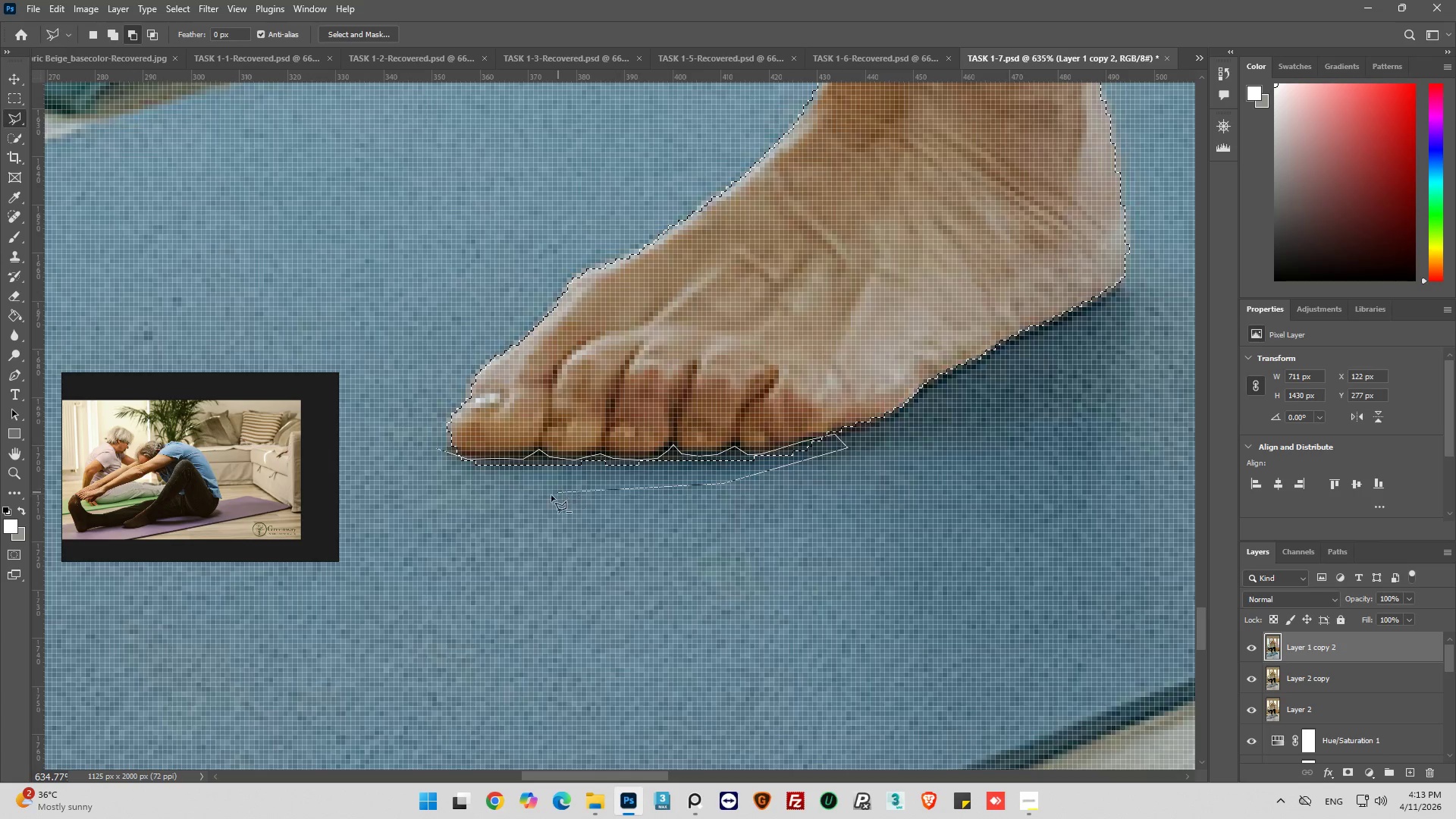 
left_click_drag(start_coordinate=[537, 500], to_coordinate=[471, 500])
 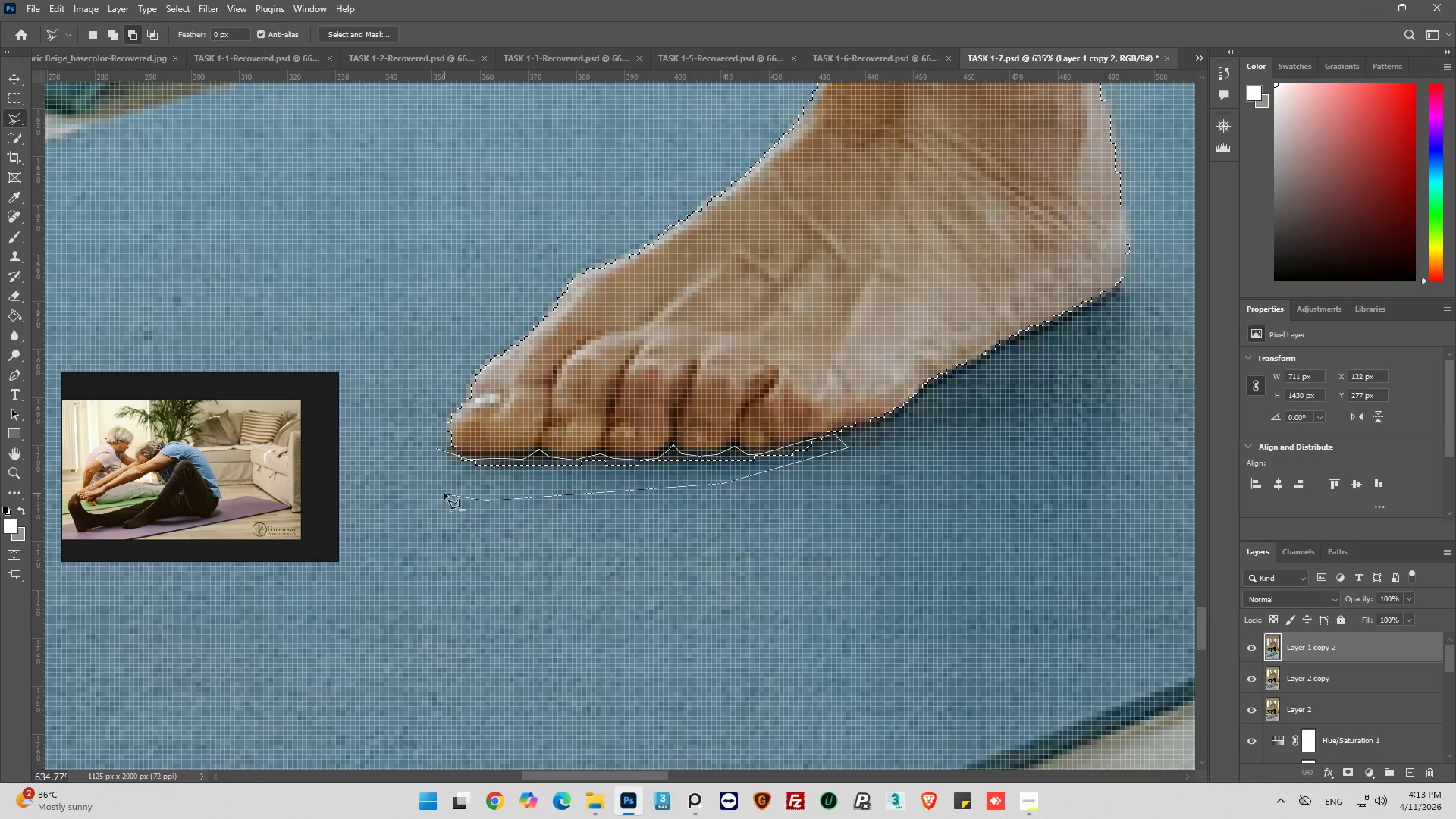 
left_click_drag(start_coordinate=[444, 493], to_coordinate=[441, 471])
 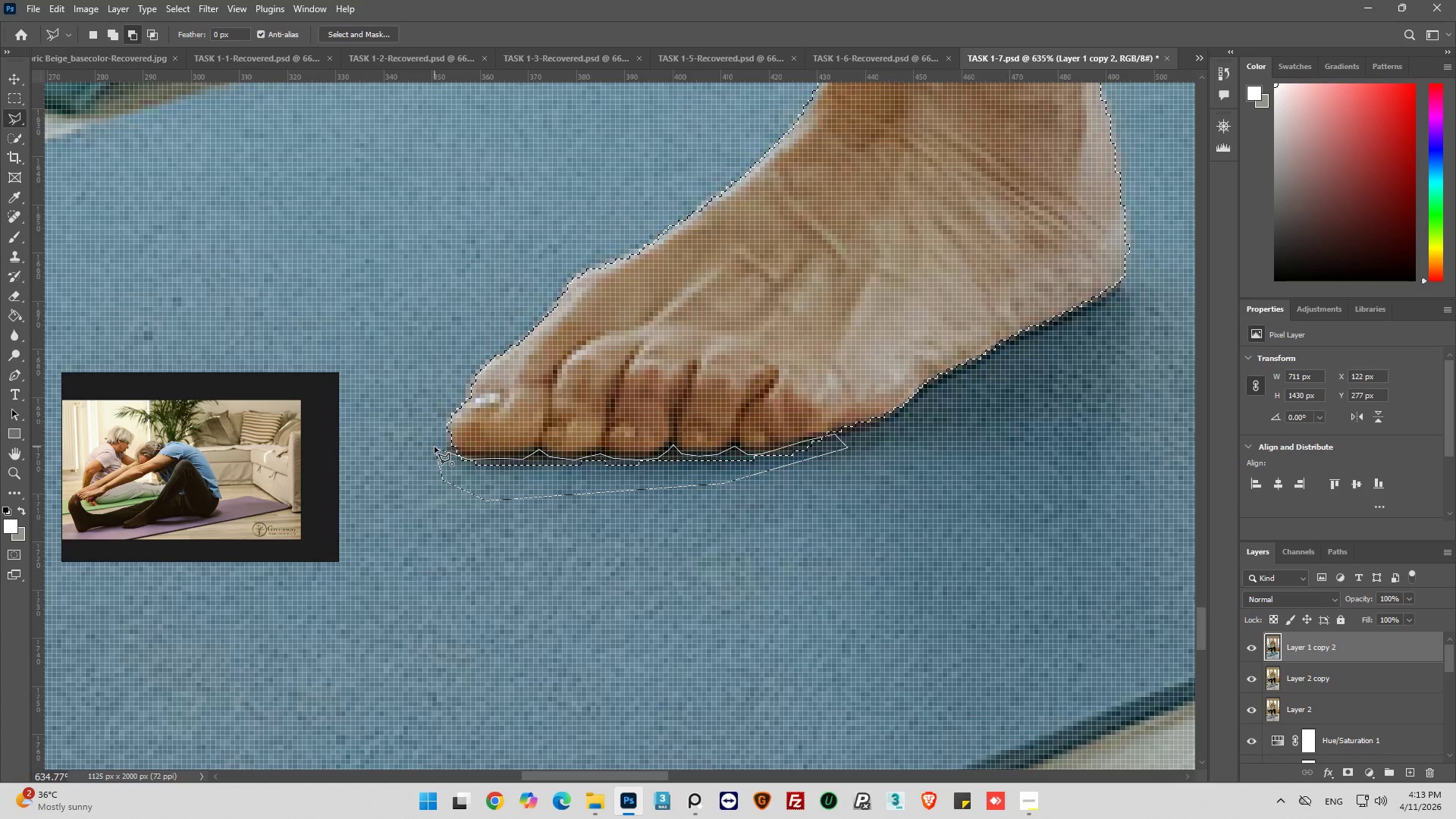 
left_click([435, 447])
 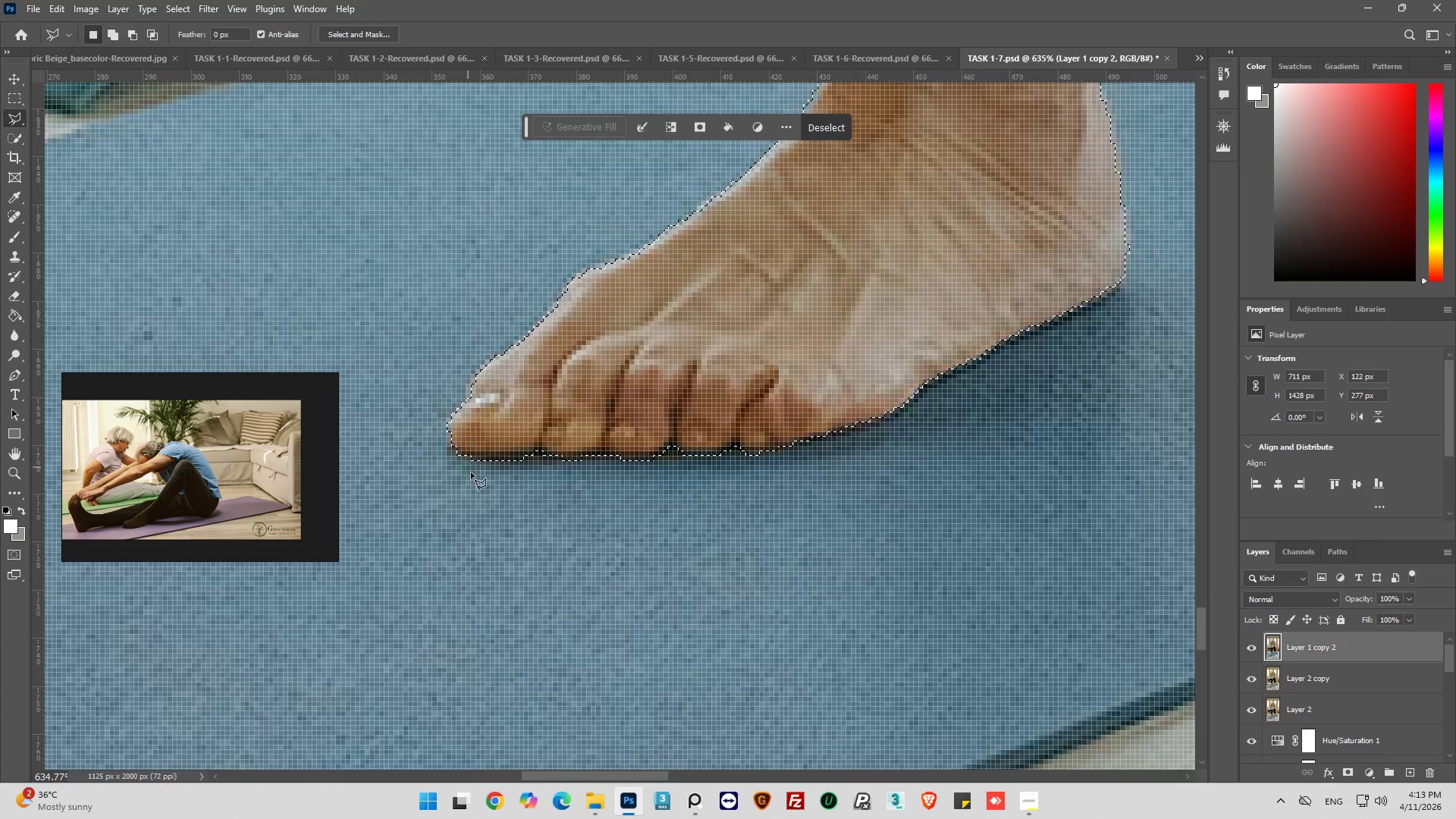 
hold_key(key=AltLeft, duration=0.45)
hold_key(key=AltLeft, duration=0.45)
scroll: coordinate [475, 489], scroll_direction: down, amount: 22.0
 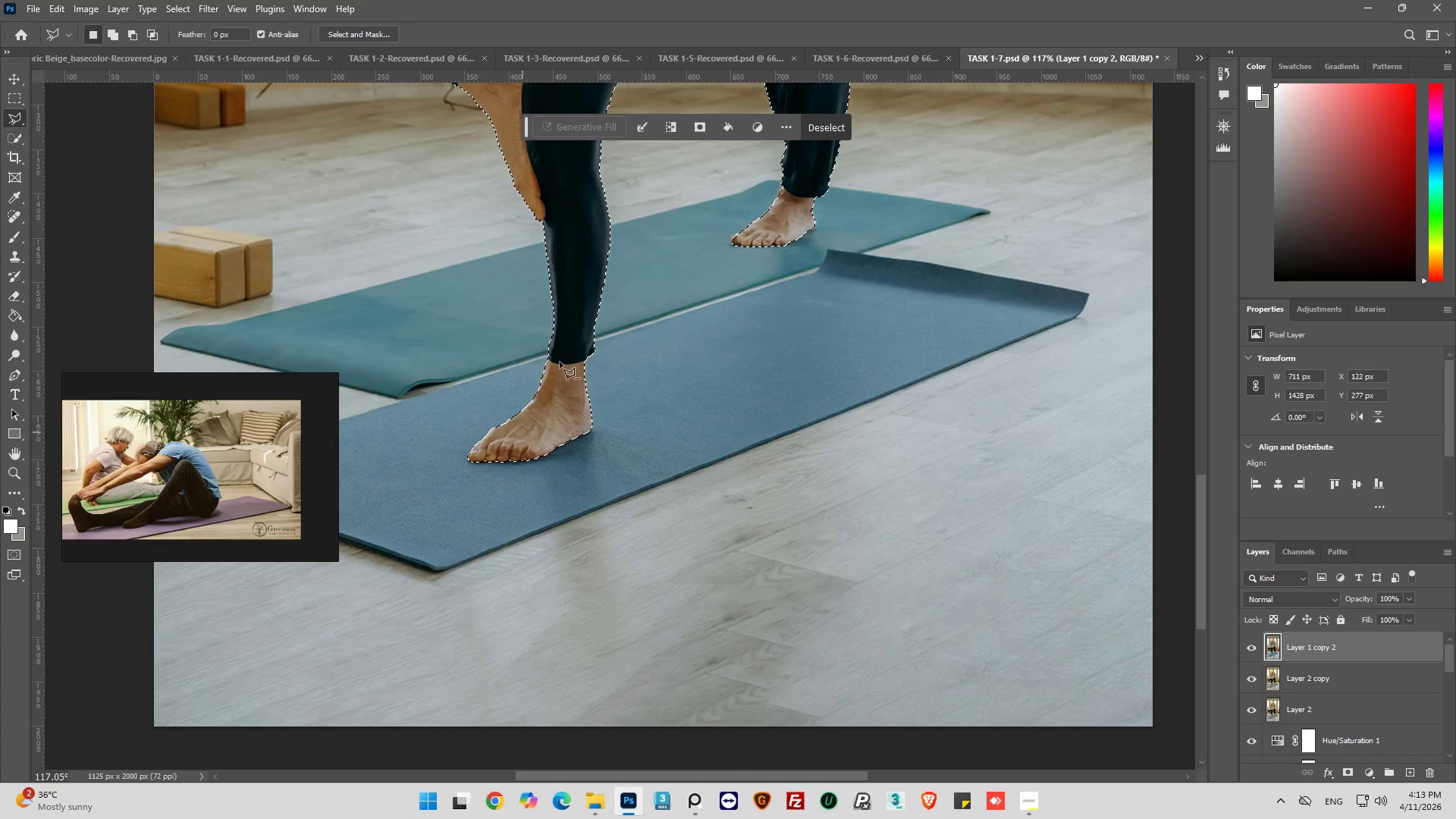 
hold_key(key=AltLeft, duration=0.44)
 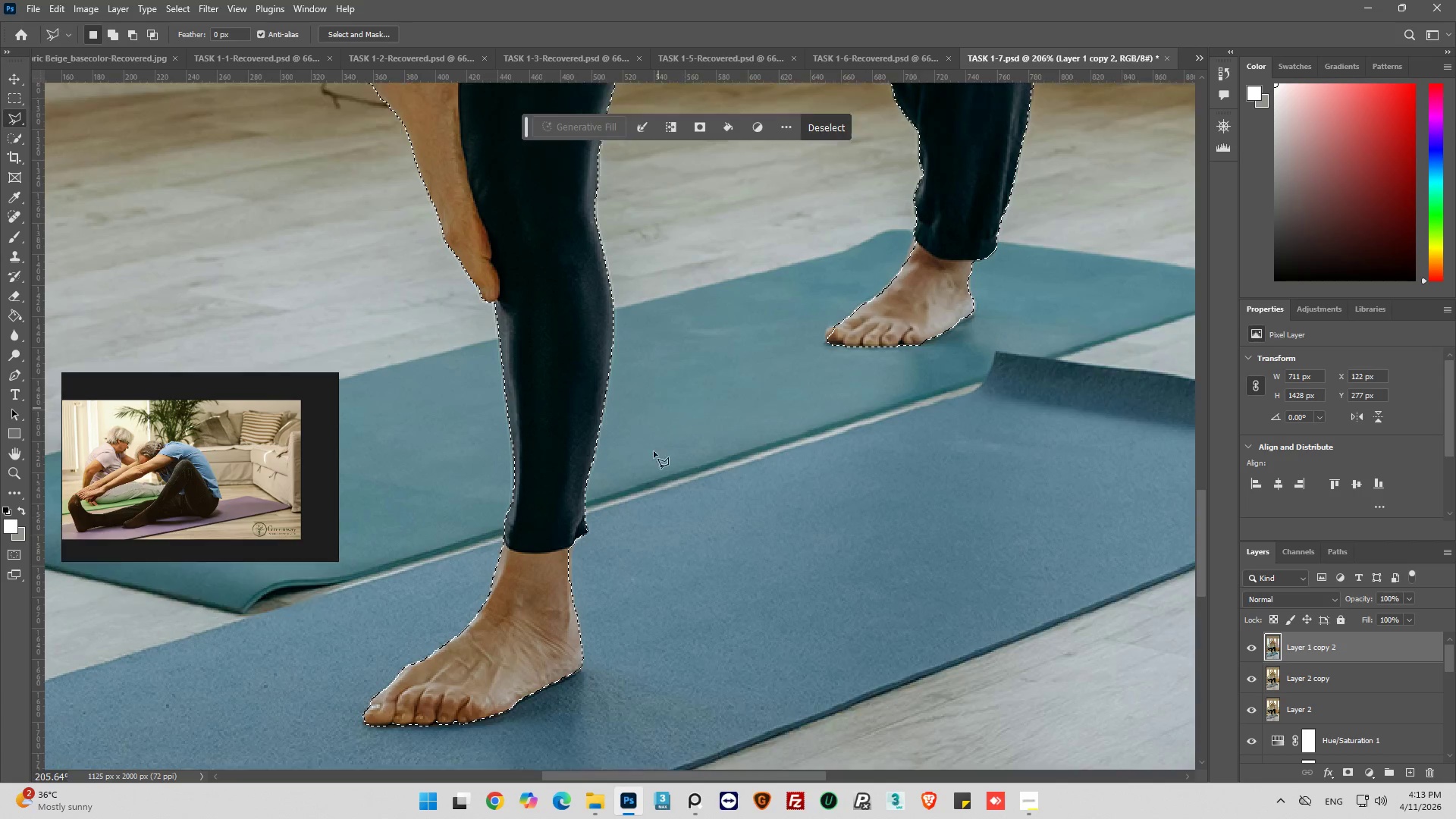 
hold_key(key=AltLeft, duration=0.61)
 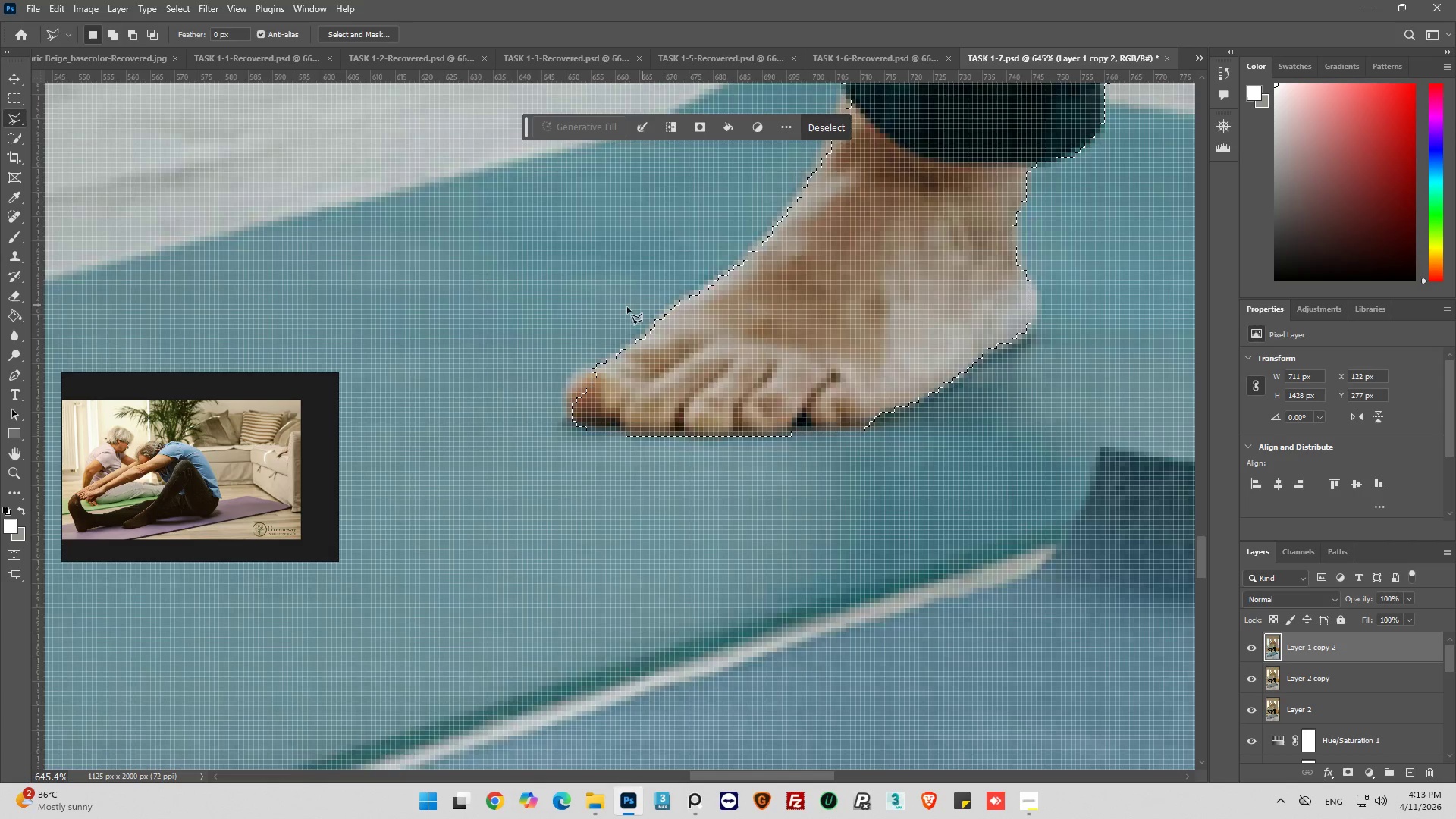 
key(Alt+AltLeft)
 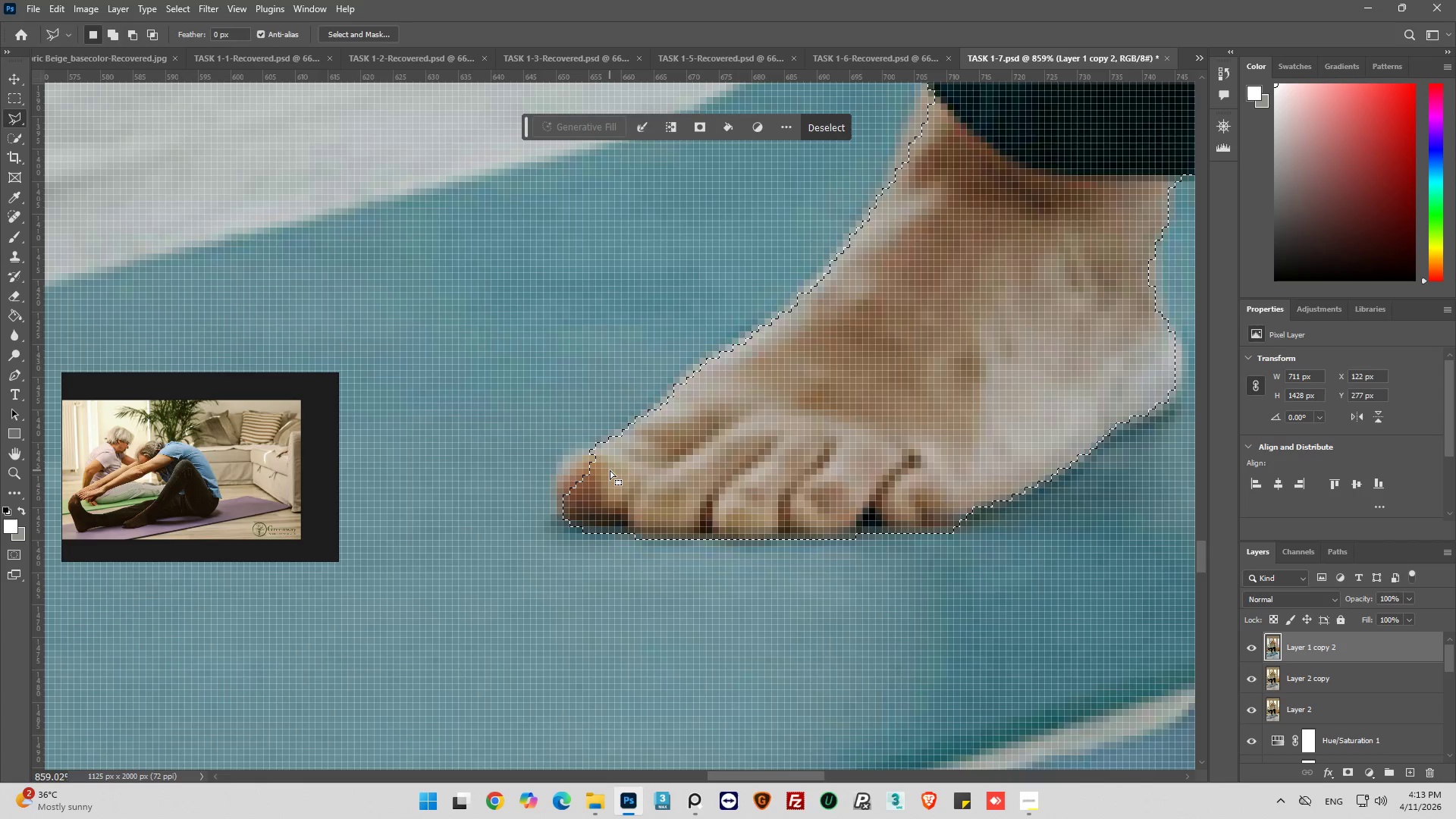 
scroll: coordinate [573, 412], scroll_direction: up, amount: 43.0
 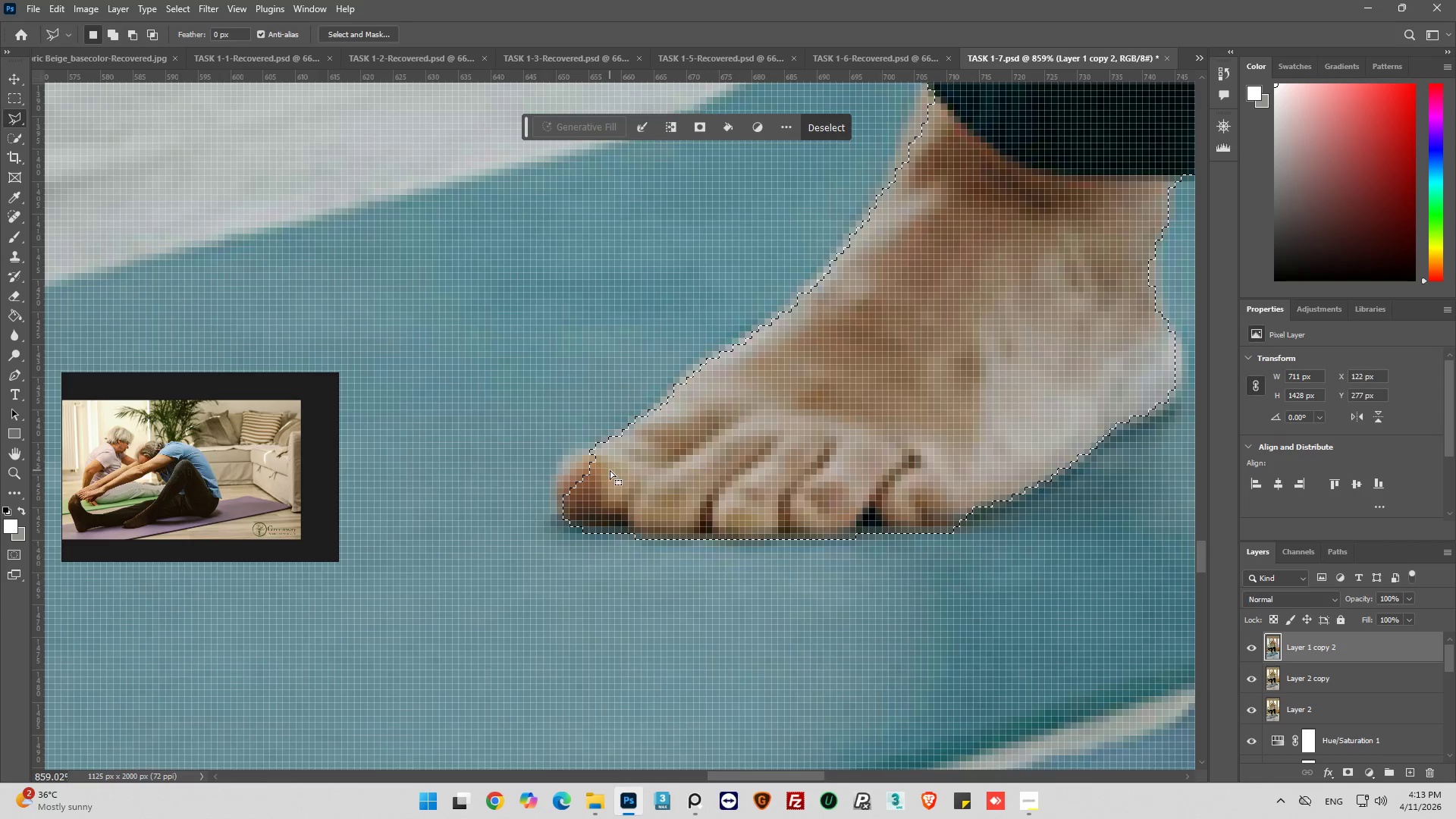 
hold_key(key=ShiftLeft, duration=0.75)
left_click([625, 446])
 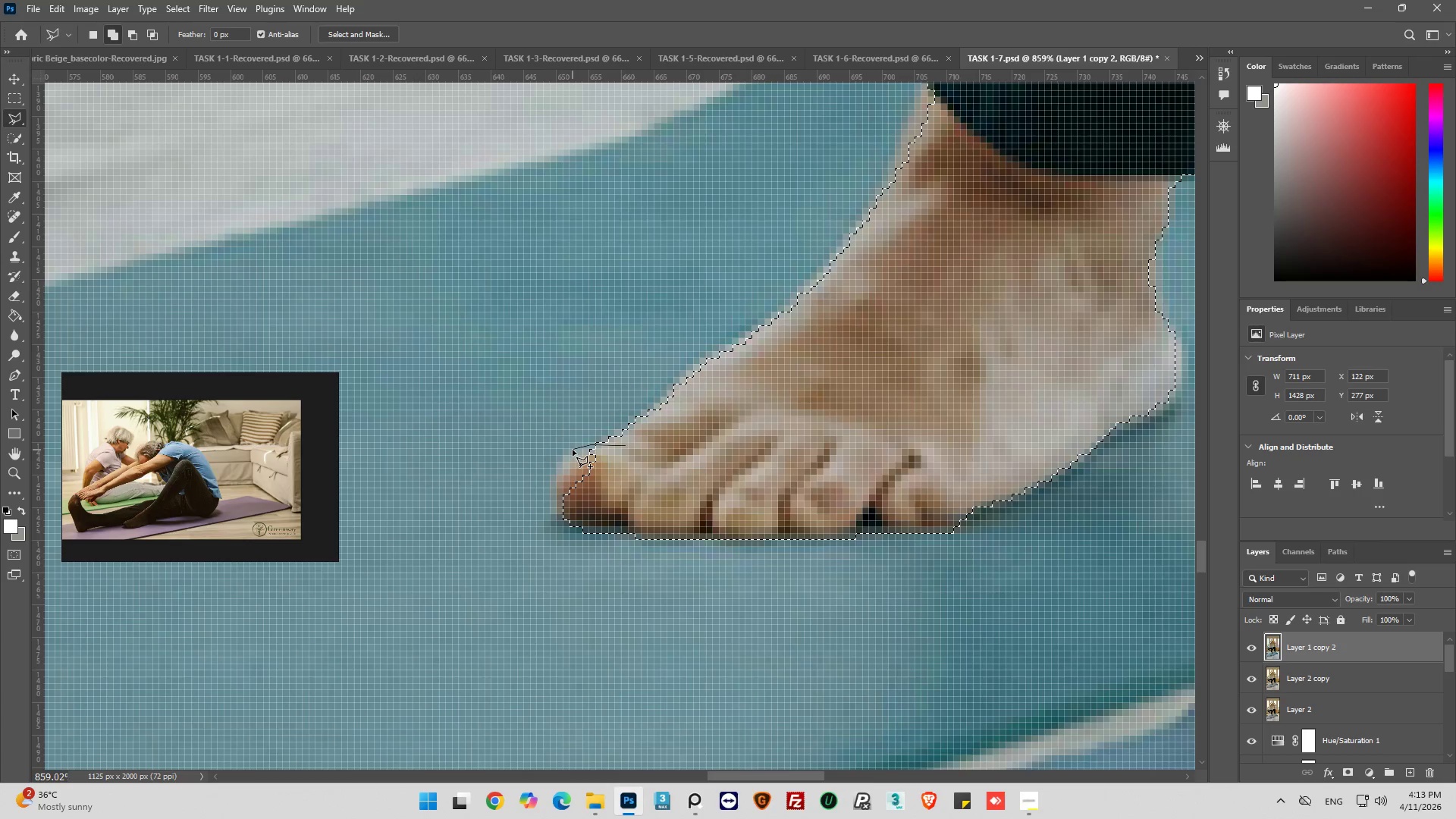 
left_click_drag(start_coordinate=[562, 460], to_coordinate=[559, 467])
 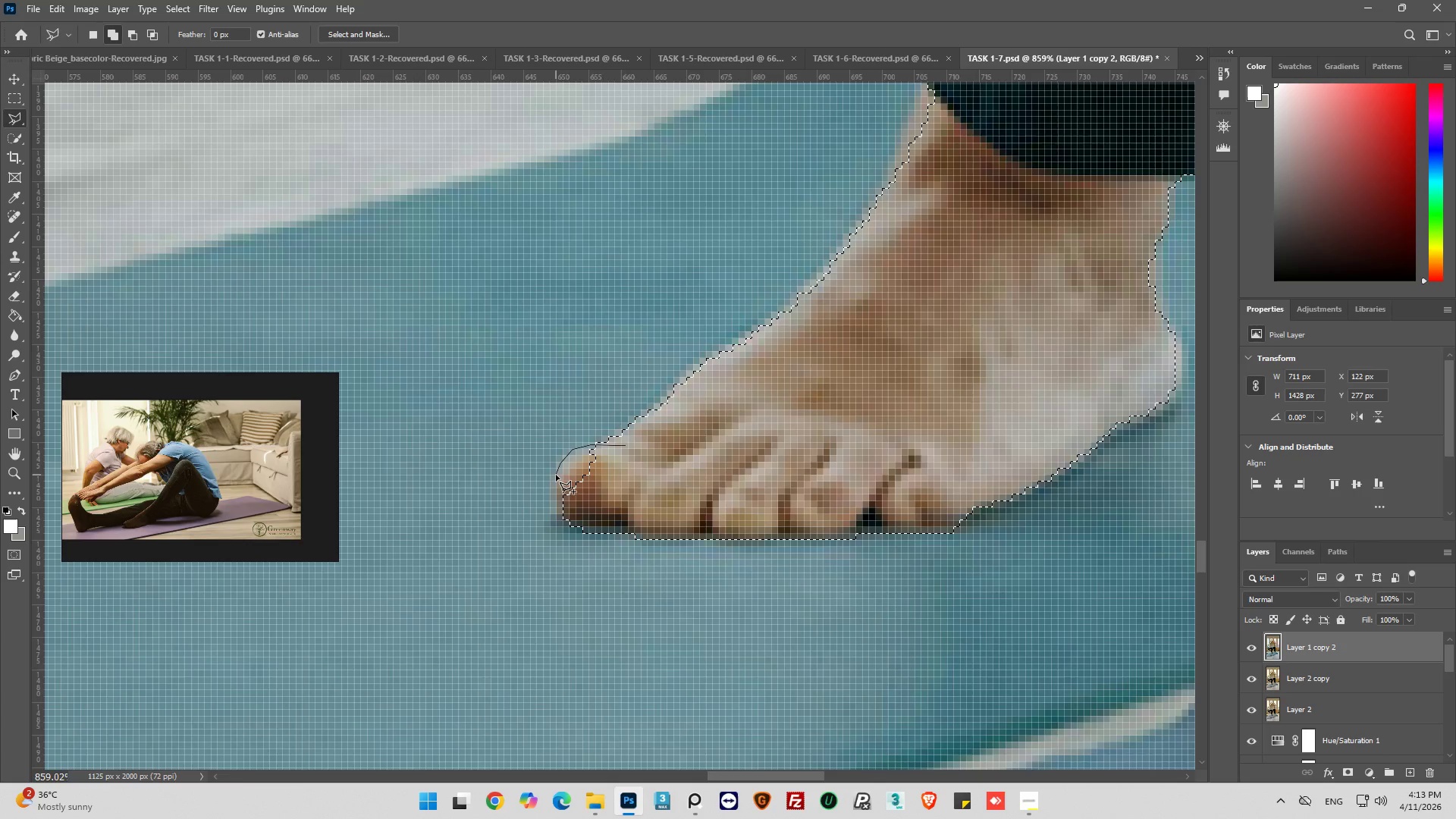 
left_click_drag(start_coordinate=[556, 475], to_coordinate=[555, 480])
 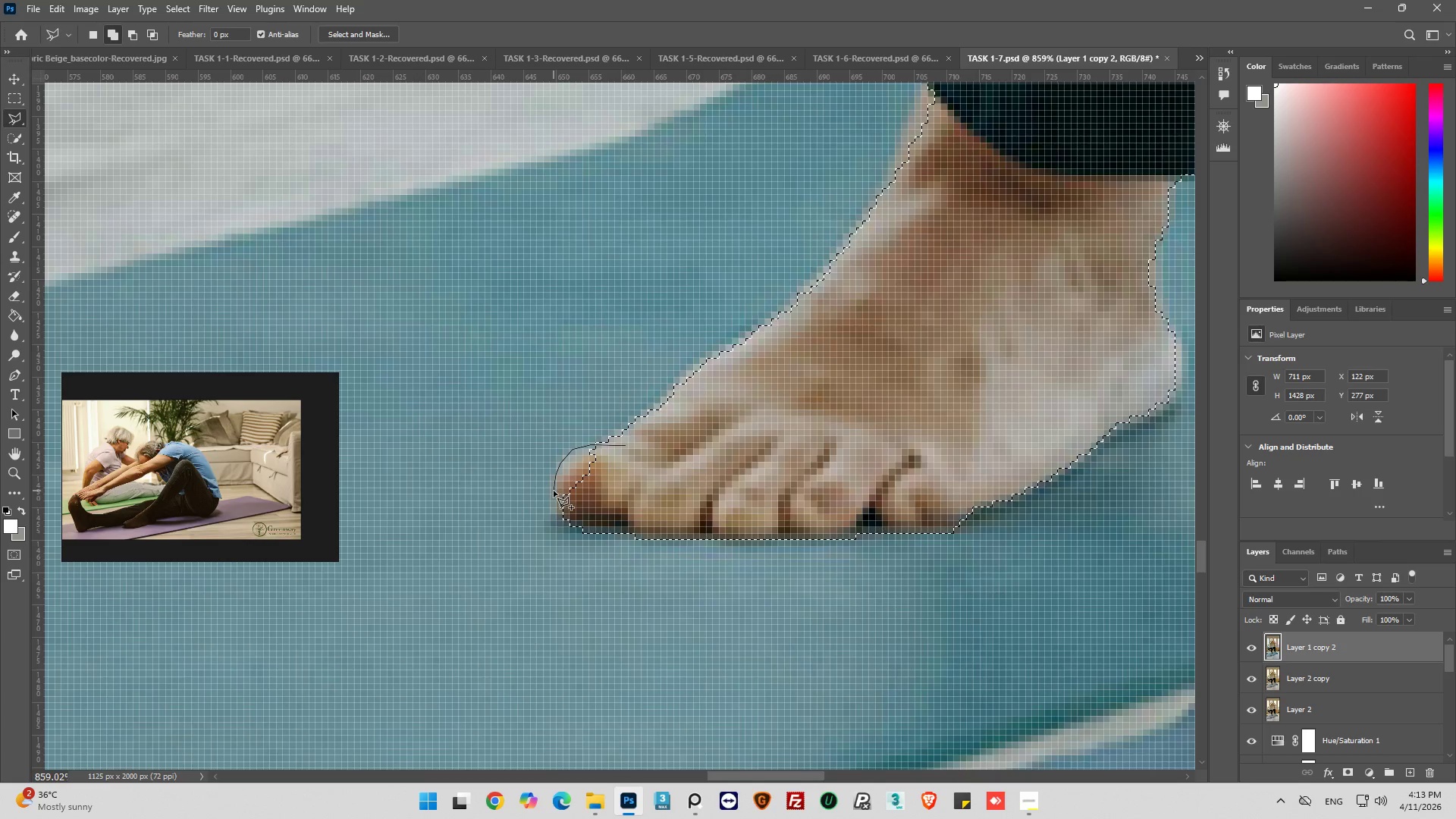 
left_click_drag(start_coordinate=[554, 492], to_coordinate=[555, 496])
 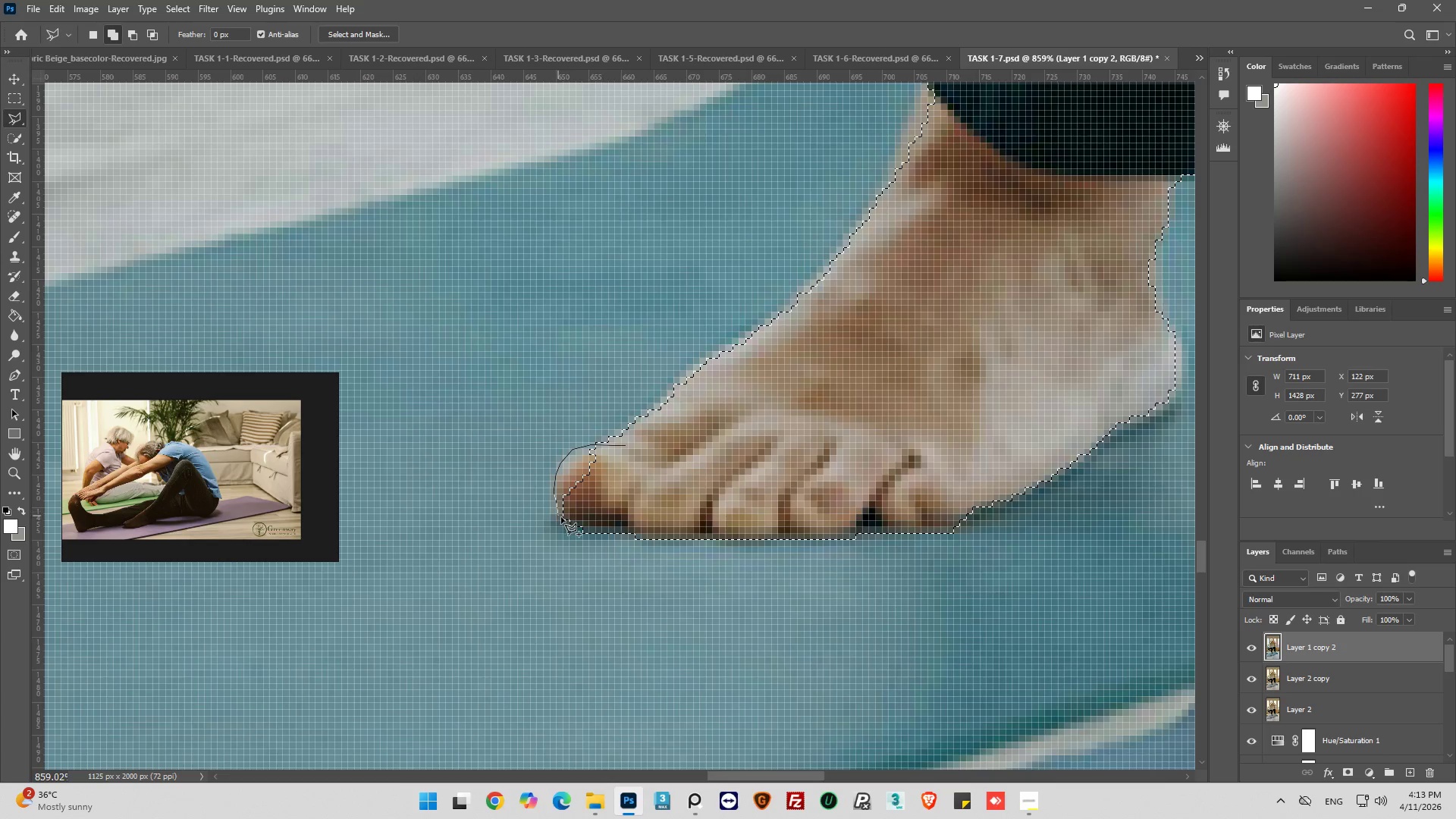 
left_click_drag(start_coordinate=[562, 517], to_coordinate=[574, 524])
 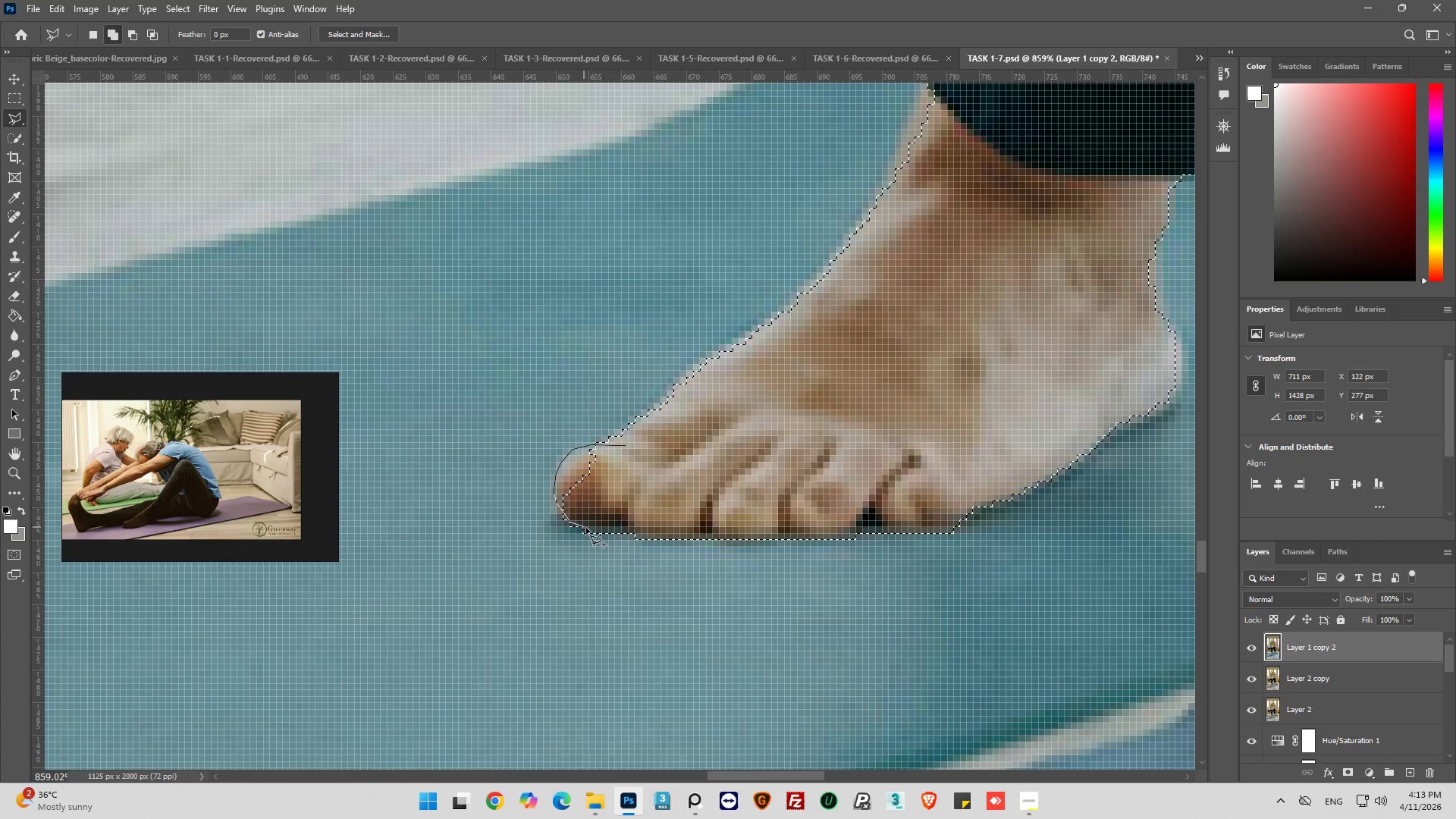 
left_click_drag(start_coordinate=[586, 528], to_coordinate=[595, 528])
 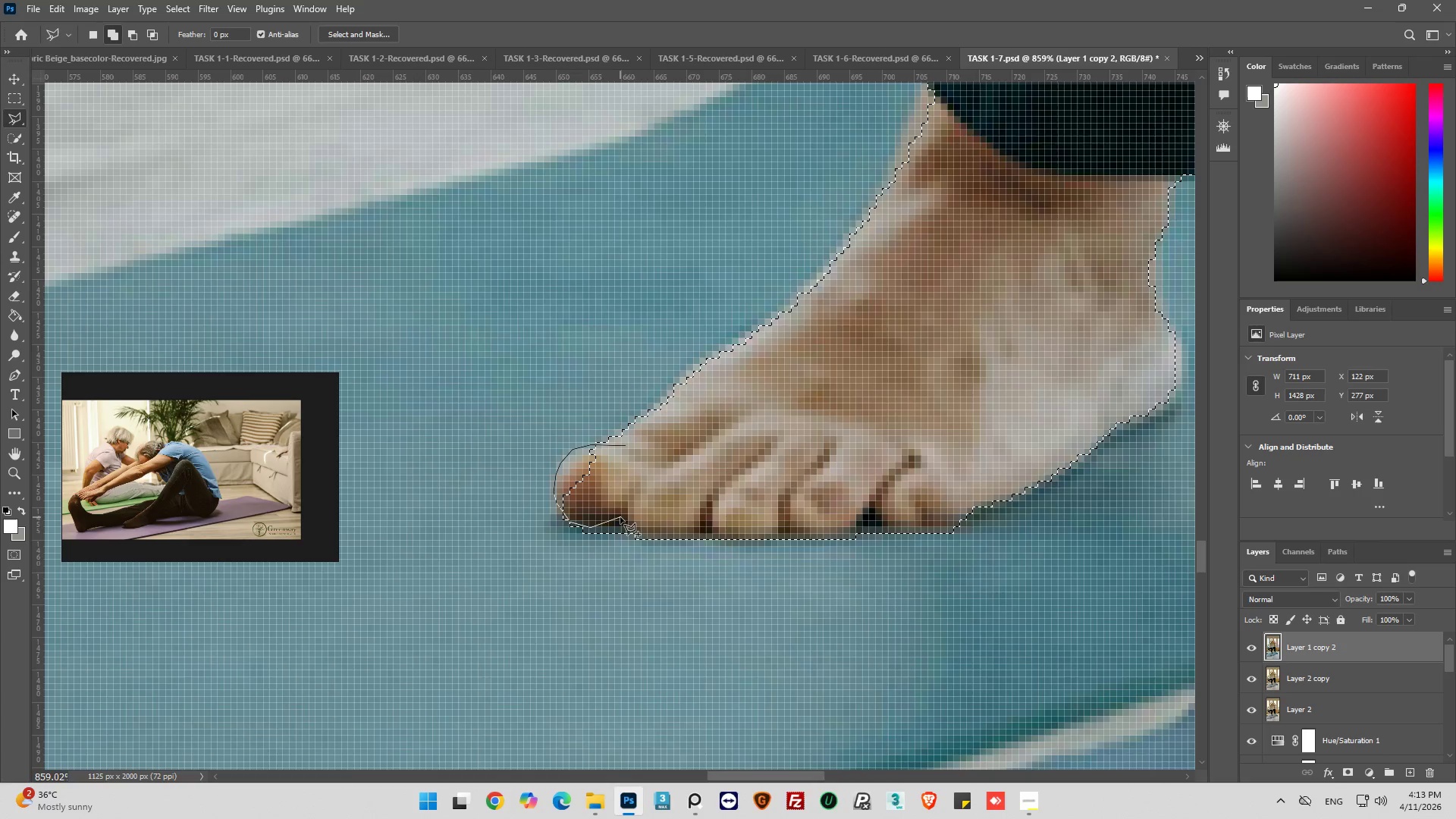 
left_click_drag(start_coordinate=[622, 516], to_coordinate=[645, 513])
 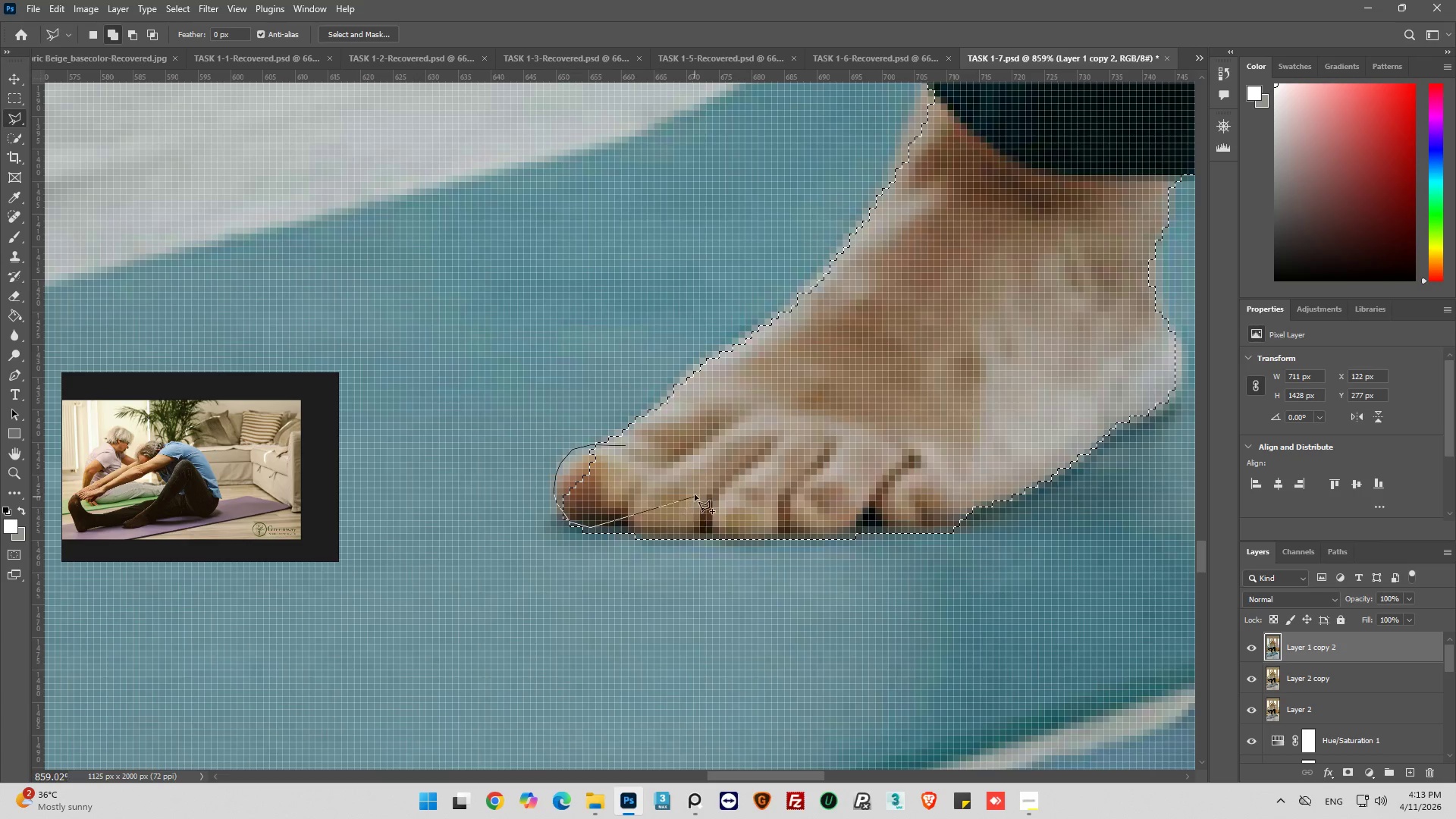 
left_click_drag(start_coordinate=[695, 495], to_coordinate=[668, 478])
 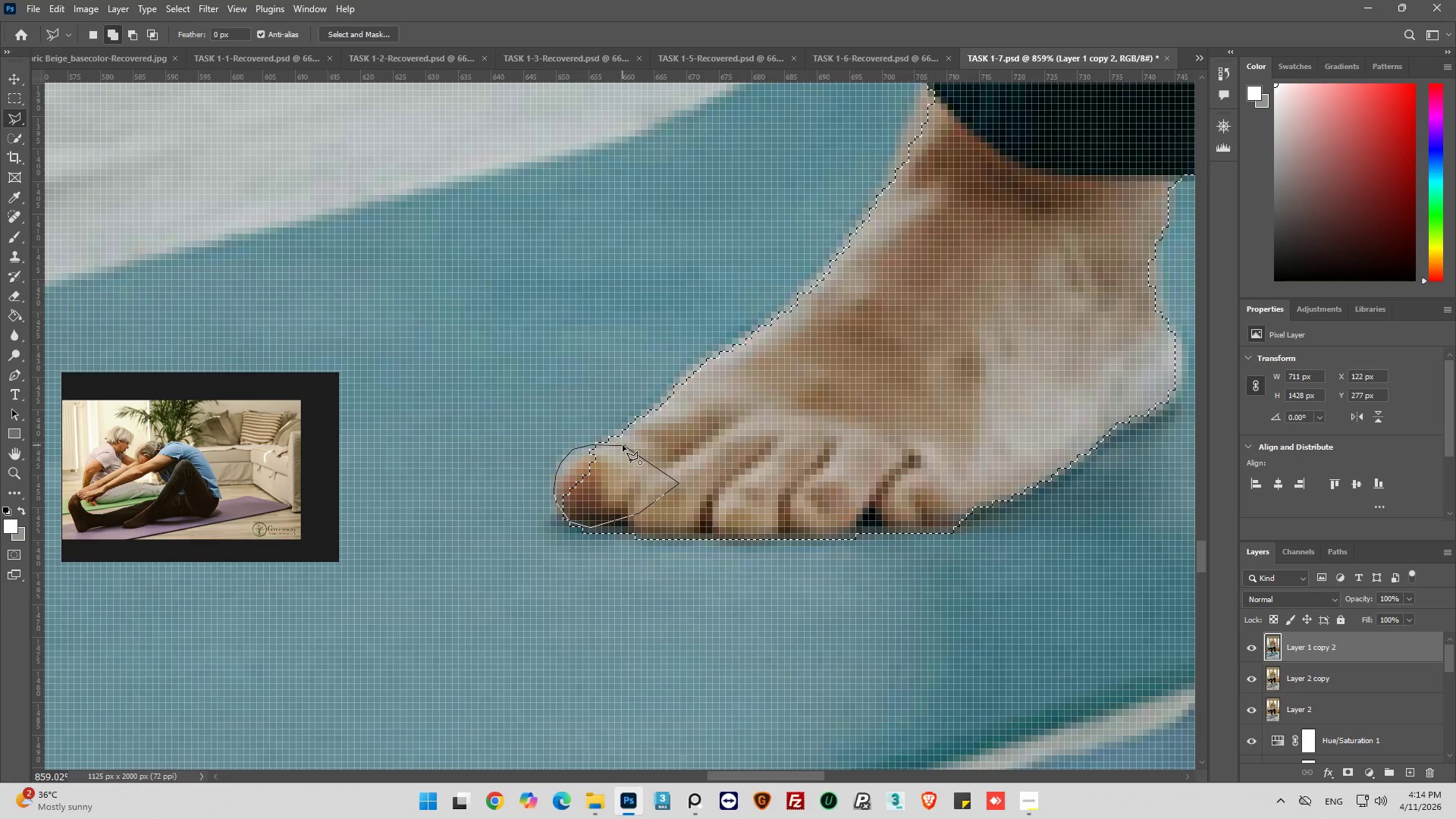 
left_click([623, 444])
 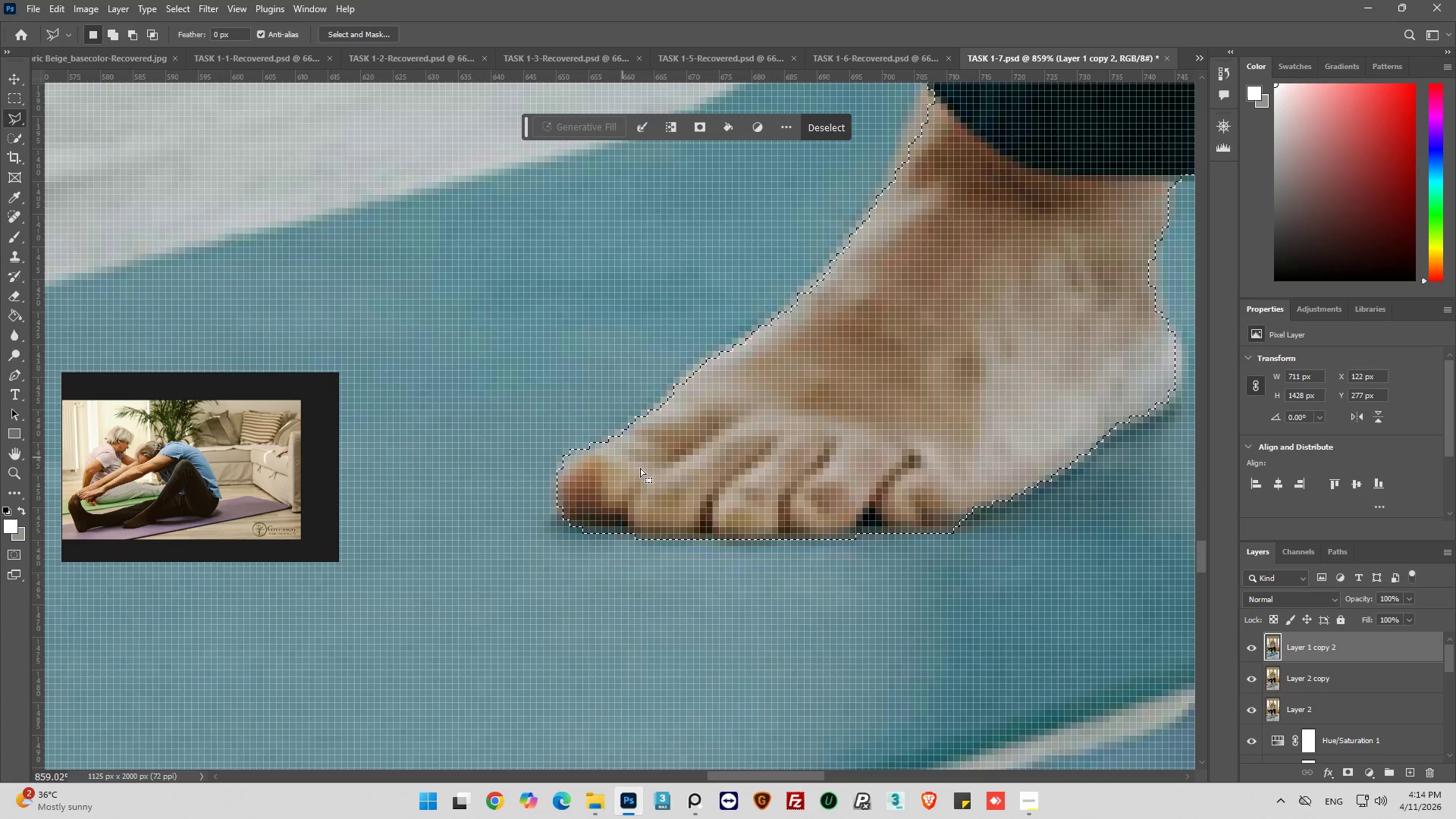 
hold_key(key=AltLeft, duration=0.39)
hold_key(key=AltLeft, duration=0.41)
scroll: coordinate [823, 343], scroll_direction: up, amount: 1.0
 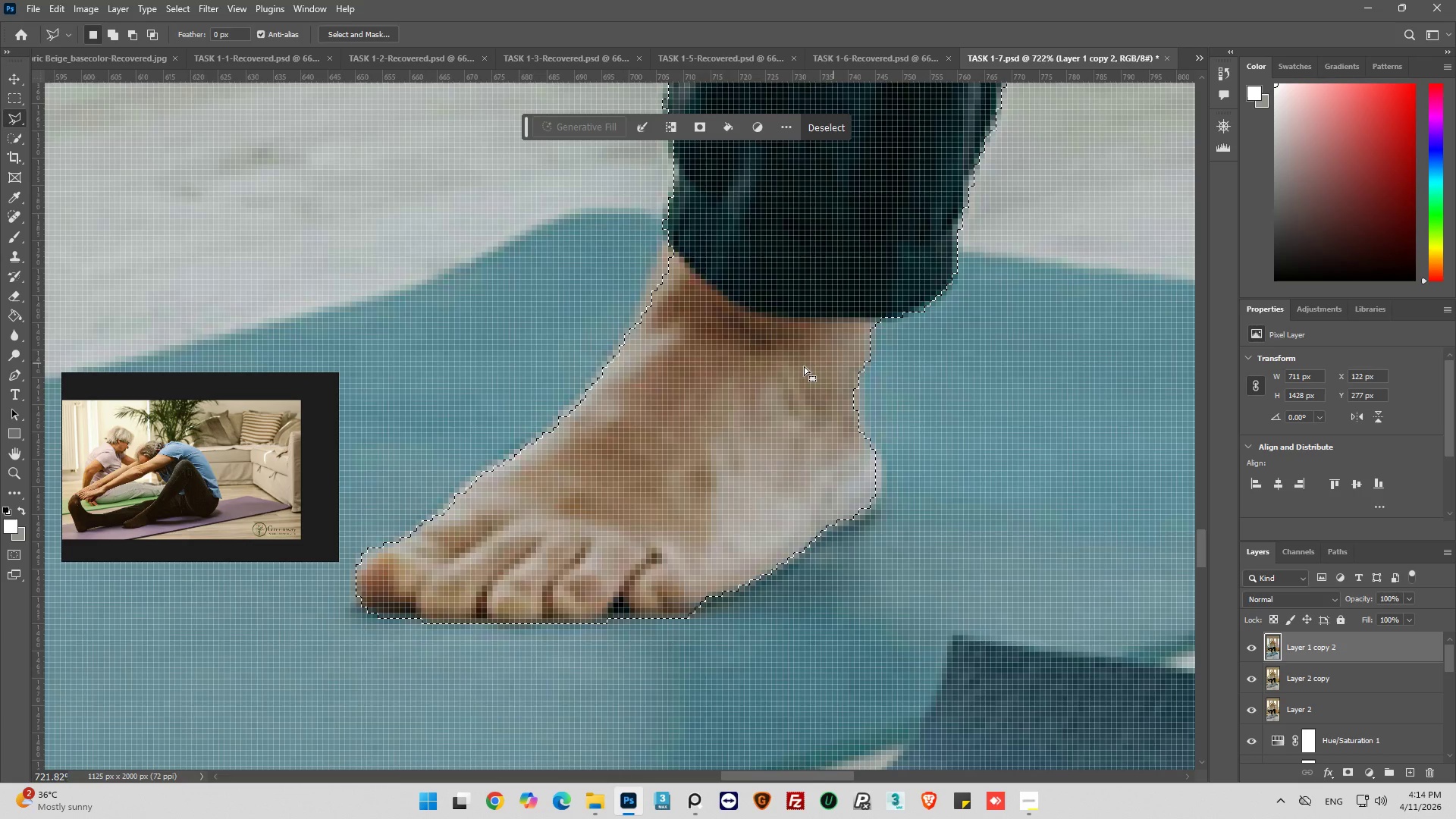 
hold_key(key=ShiftLeft, duration=0.52)
left_click([688, 199])
 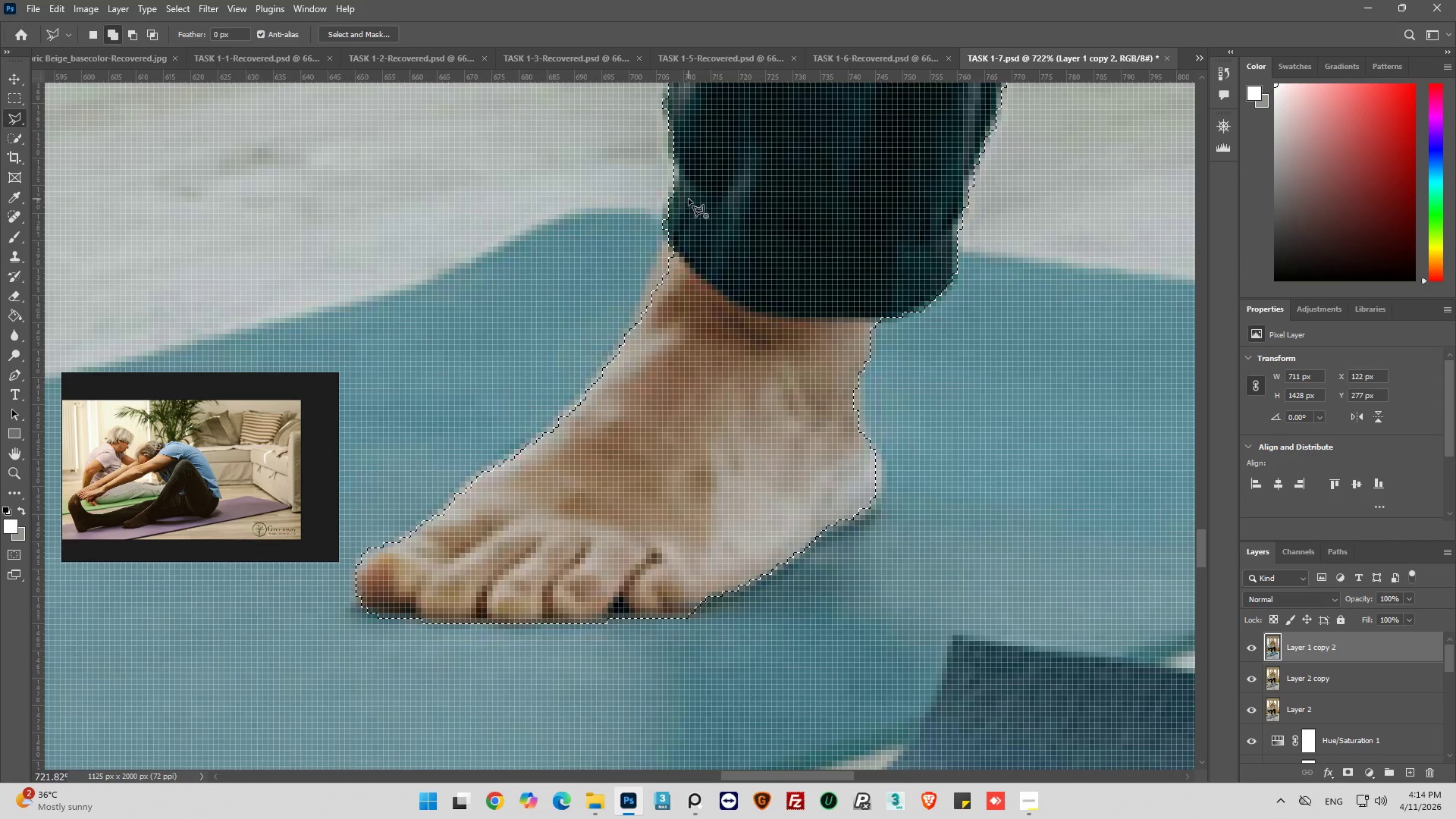 
hold_key(key=ShiftLeft, duration=12.86)
left_click([665, 224])
 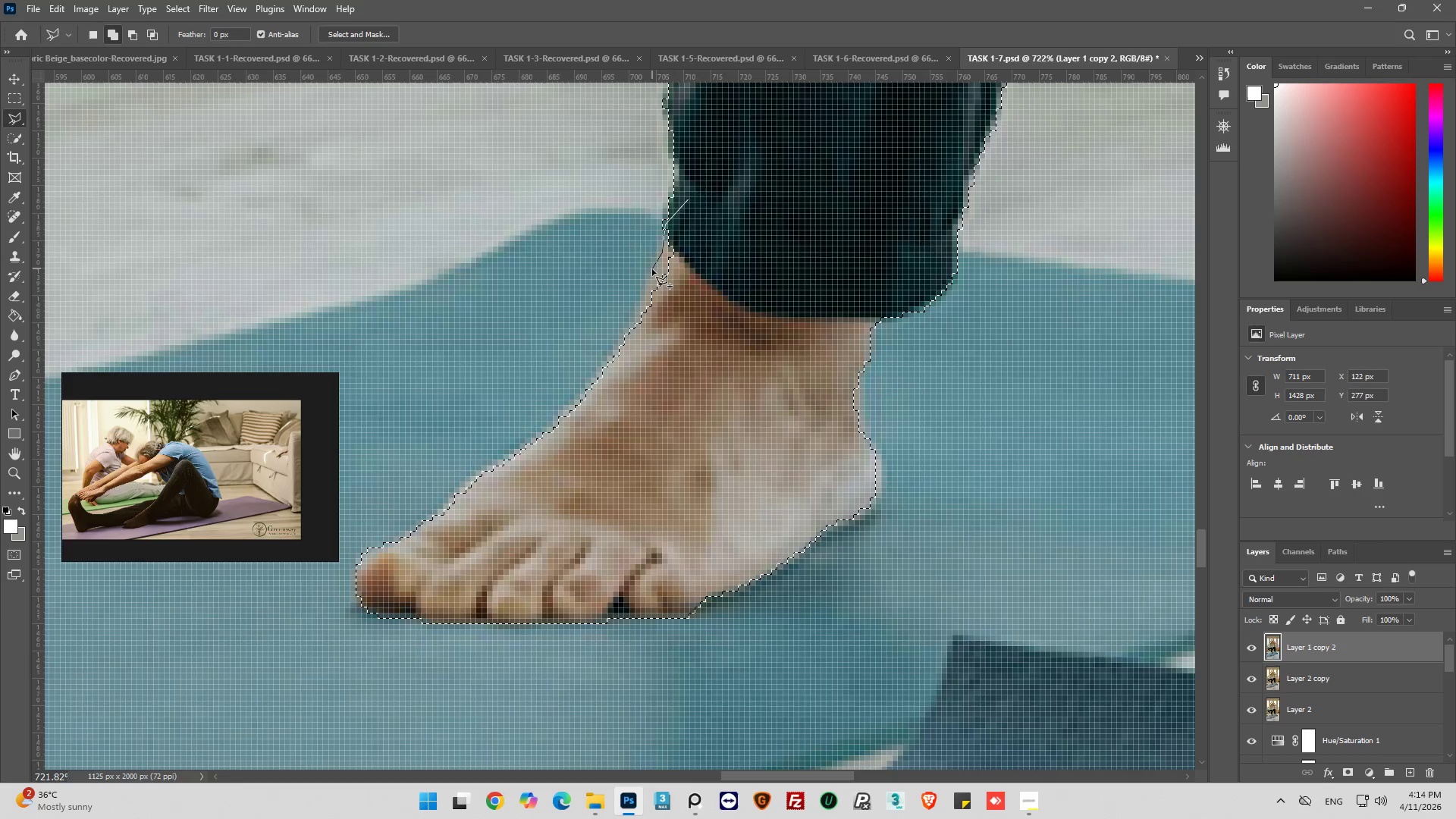 
left_click_drag(start_coordinate=[645, 295], to_coordinate=[644, 300])
 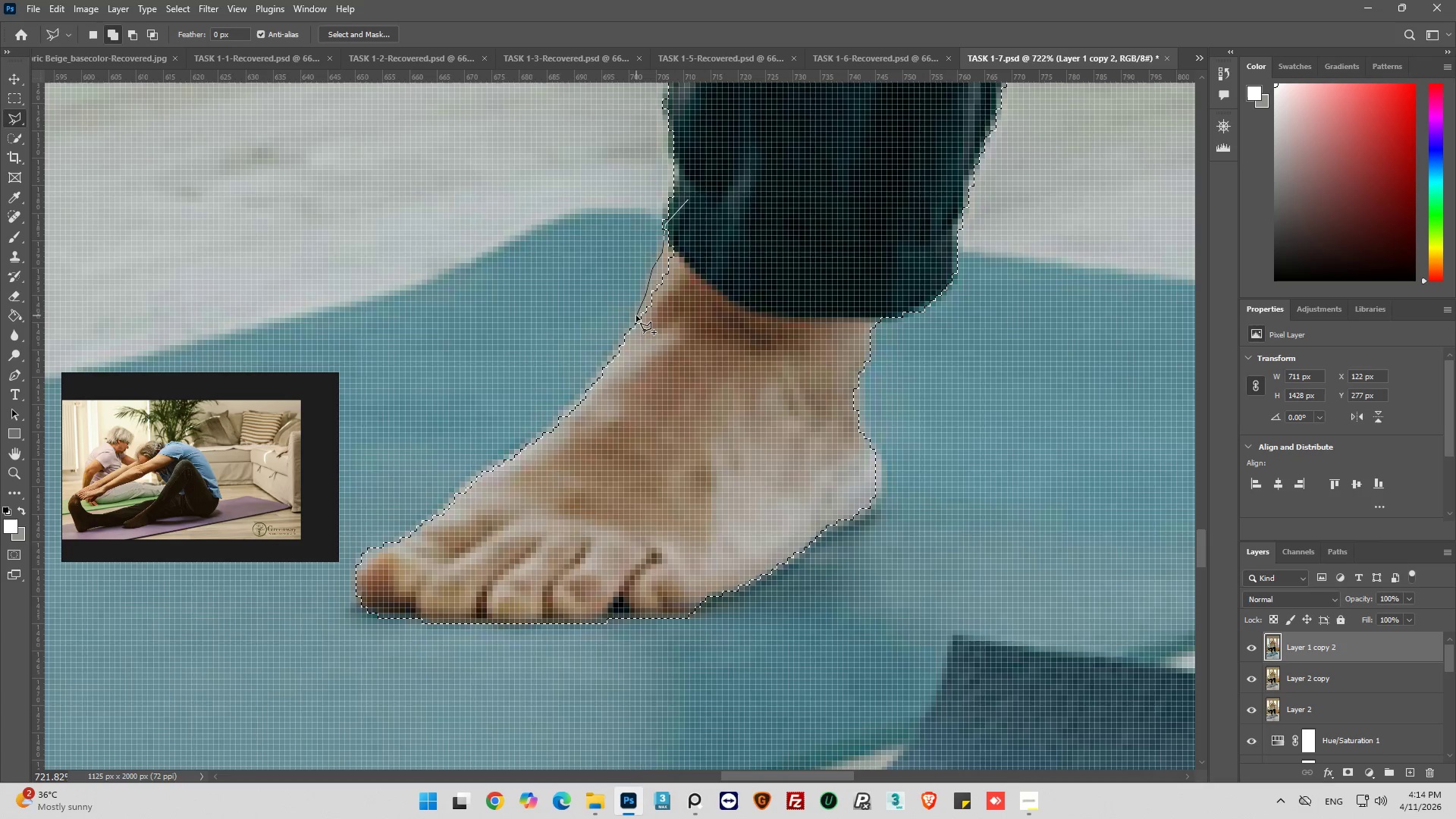 
left_click_drag(start_coordinate=[636, 317], to_coordinate=[632, 322])
 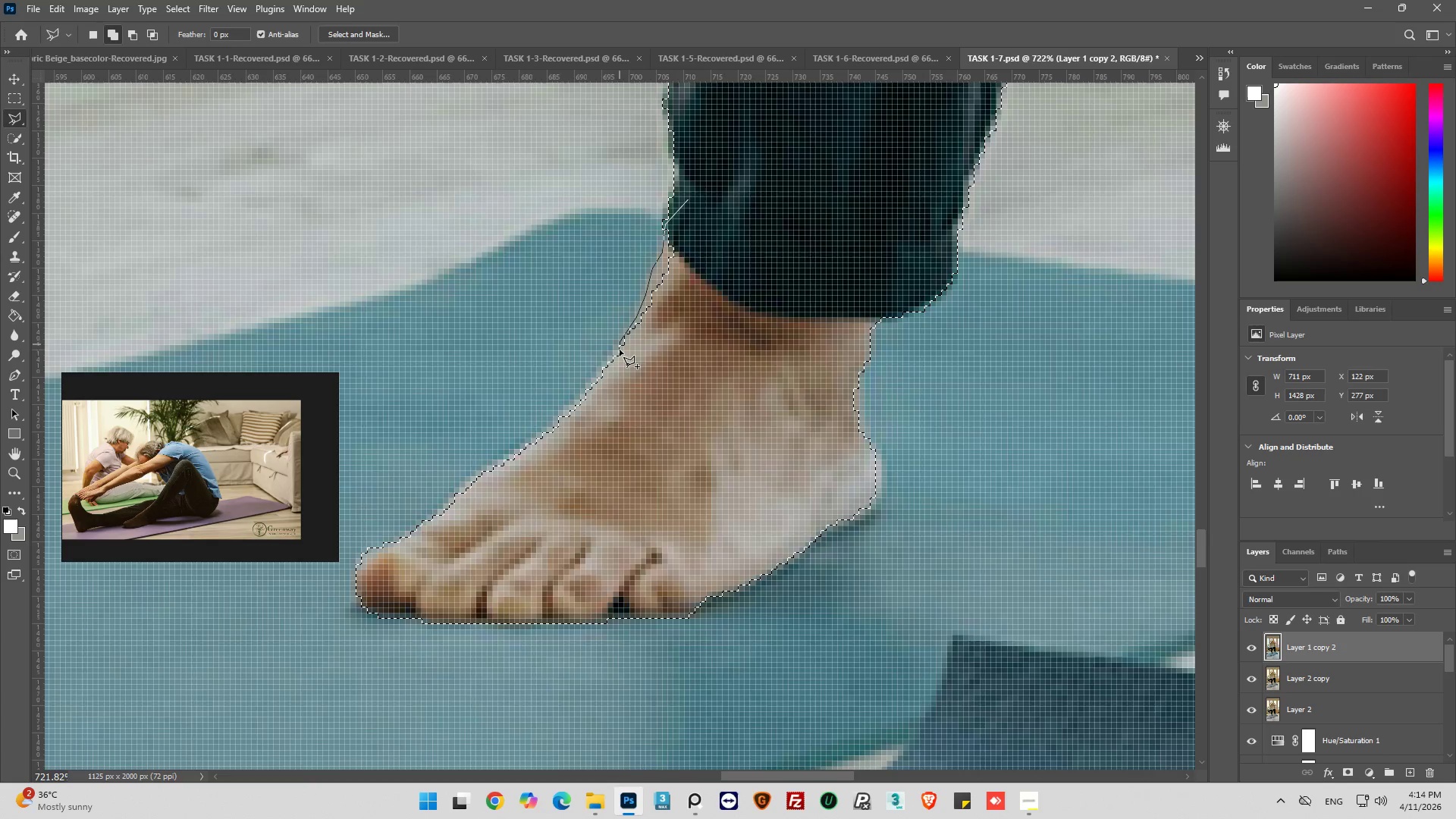 
left_click_drag(start_coordinate=[613, 372], to_coordinate=[638, 382])
 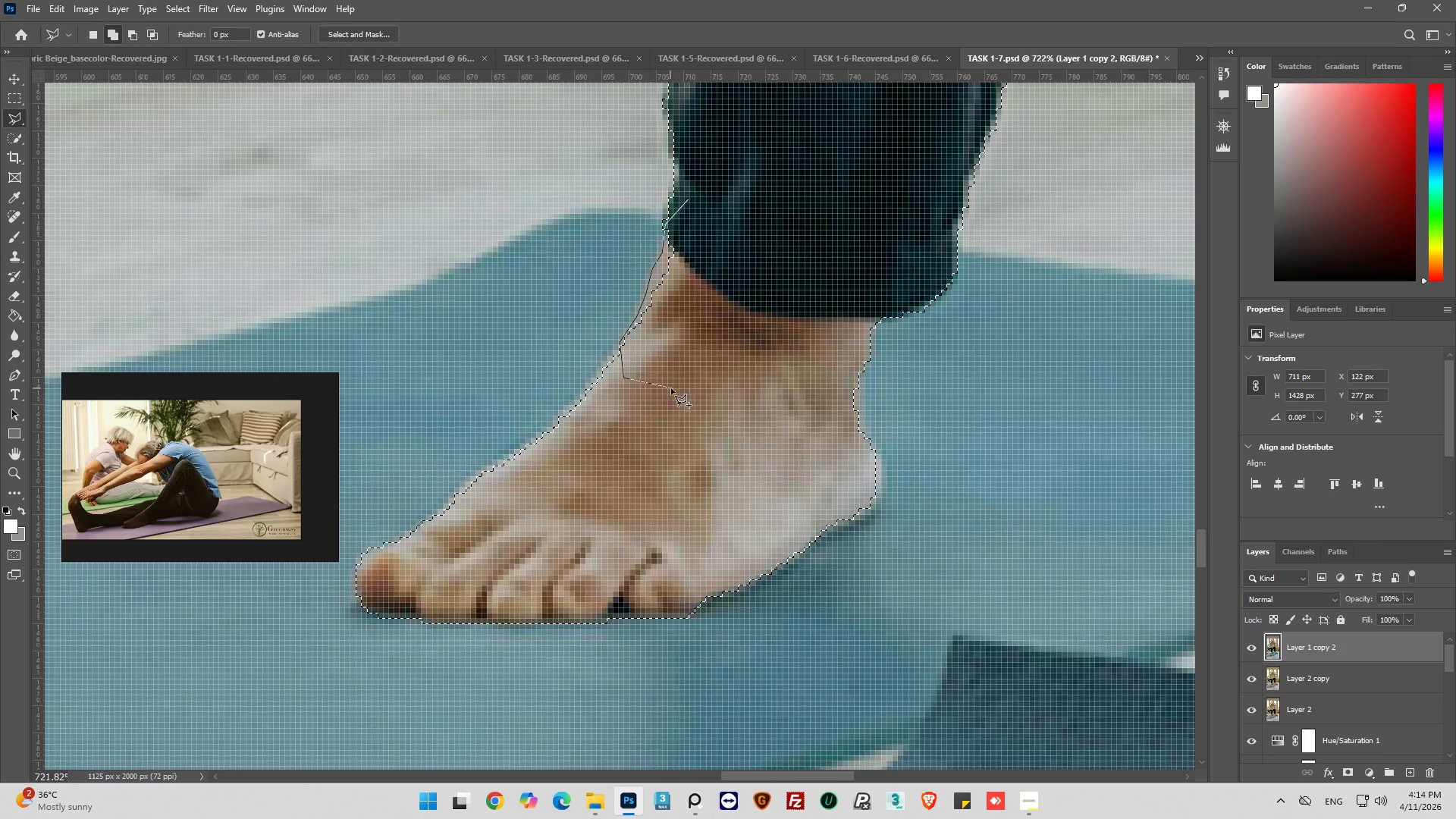 
left_click_drag(start_coordinate=[671, 388], to_coordinate=[701, 359])
 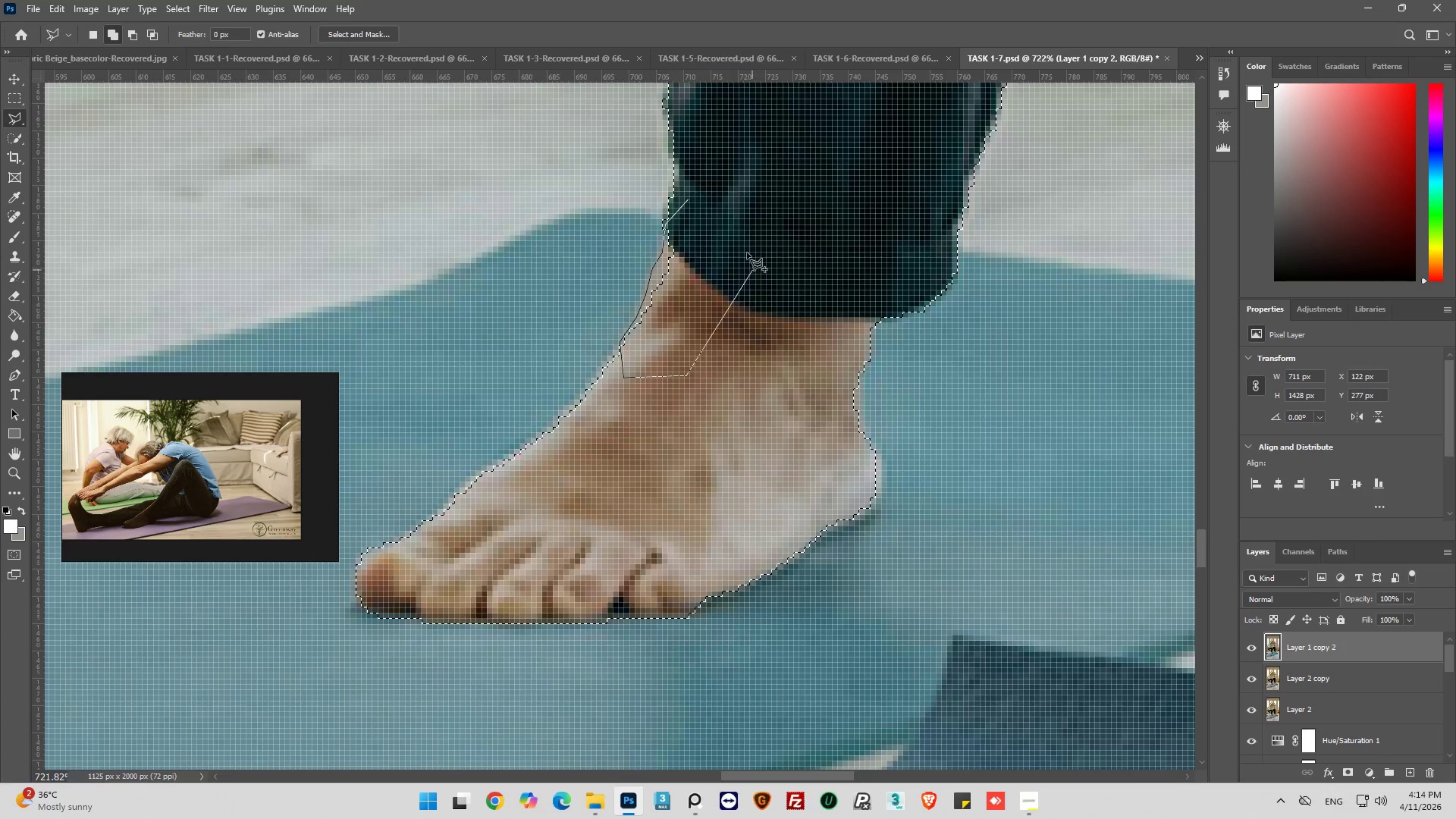 
left_click_drag(start_coordinate=[745, 249], to_coordinate=[720, 221])
 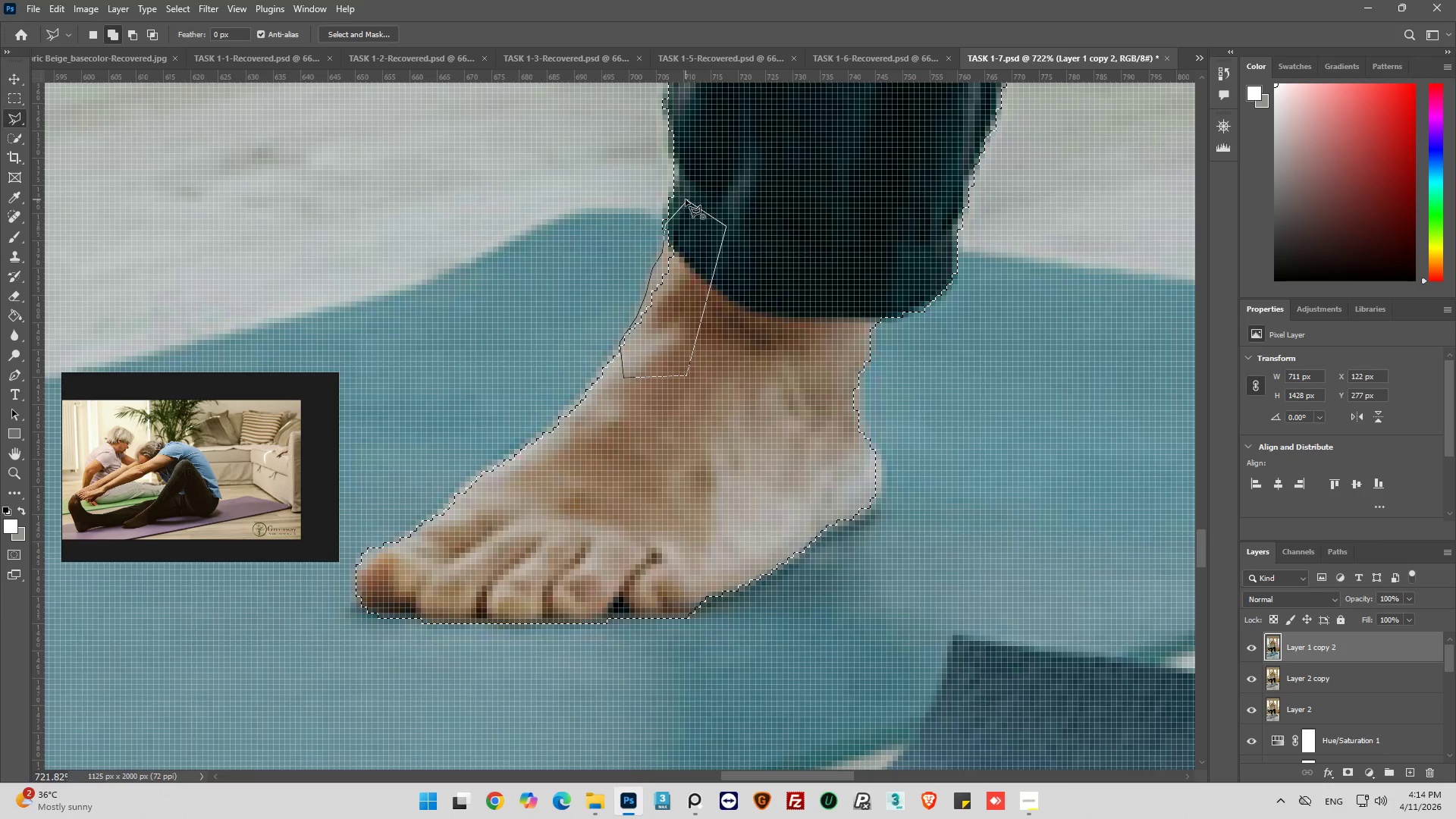 
left_click([686, 199])
 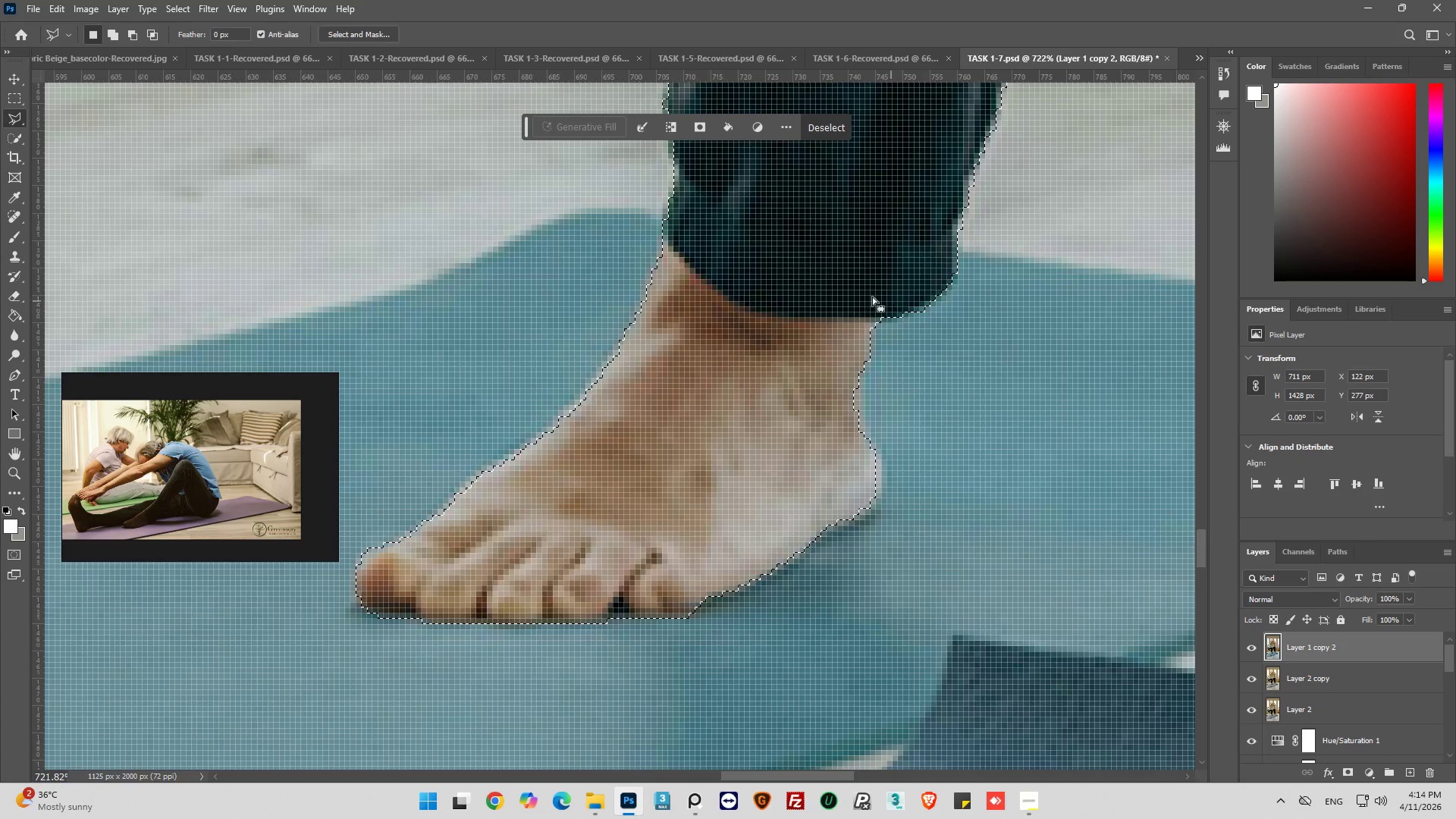 
hold_key(key=AltLeft, duration=0.38)
scroll: coordinate [877, 331], scroll_direction: up, amount: 1.0
 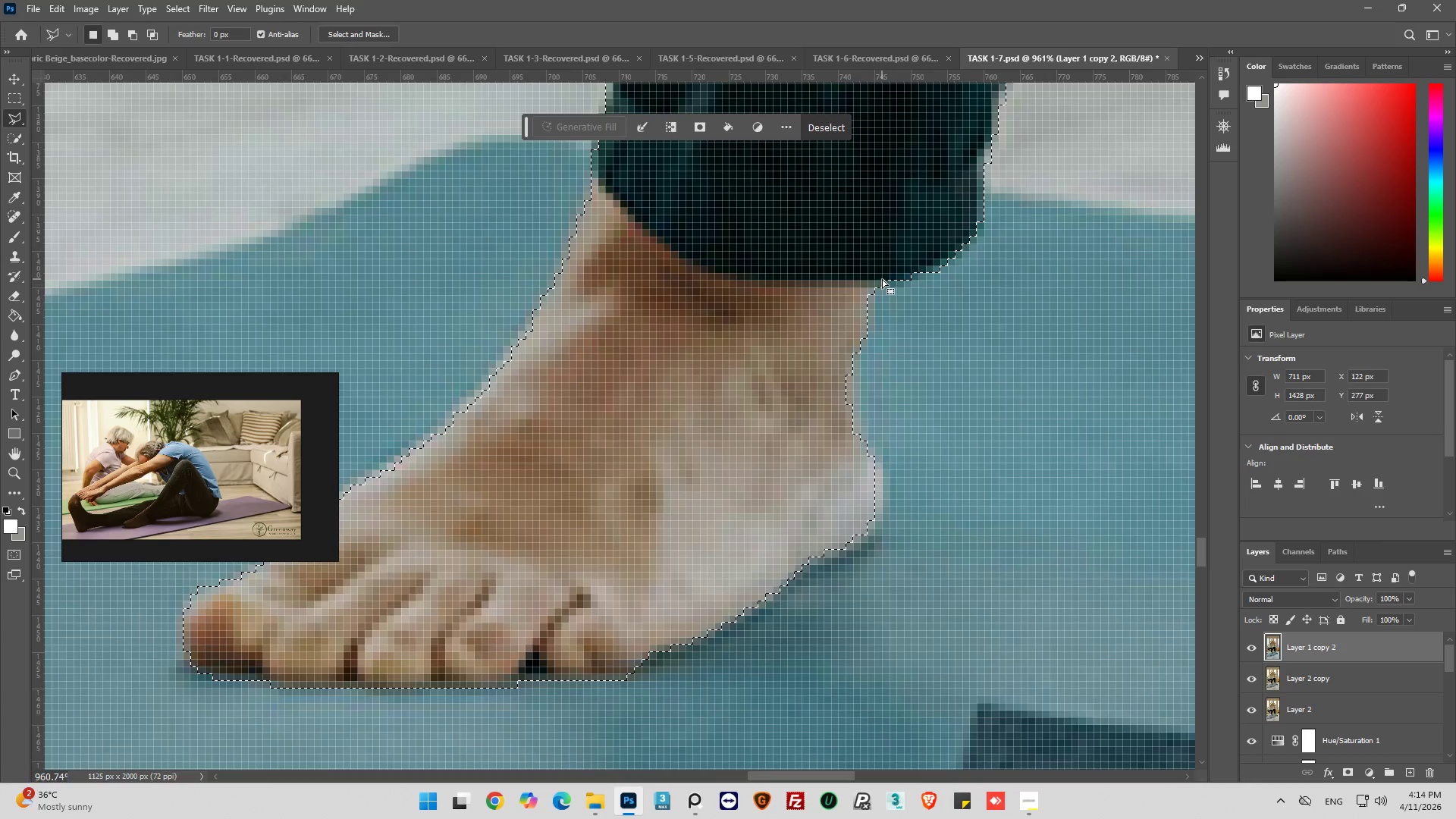 
hold_key(key=ShiftLeft, duration=0.73)
left_click([874, 249])
 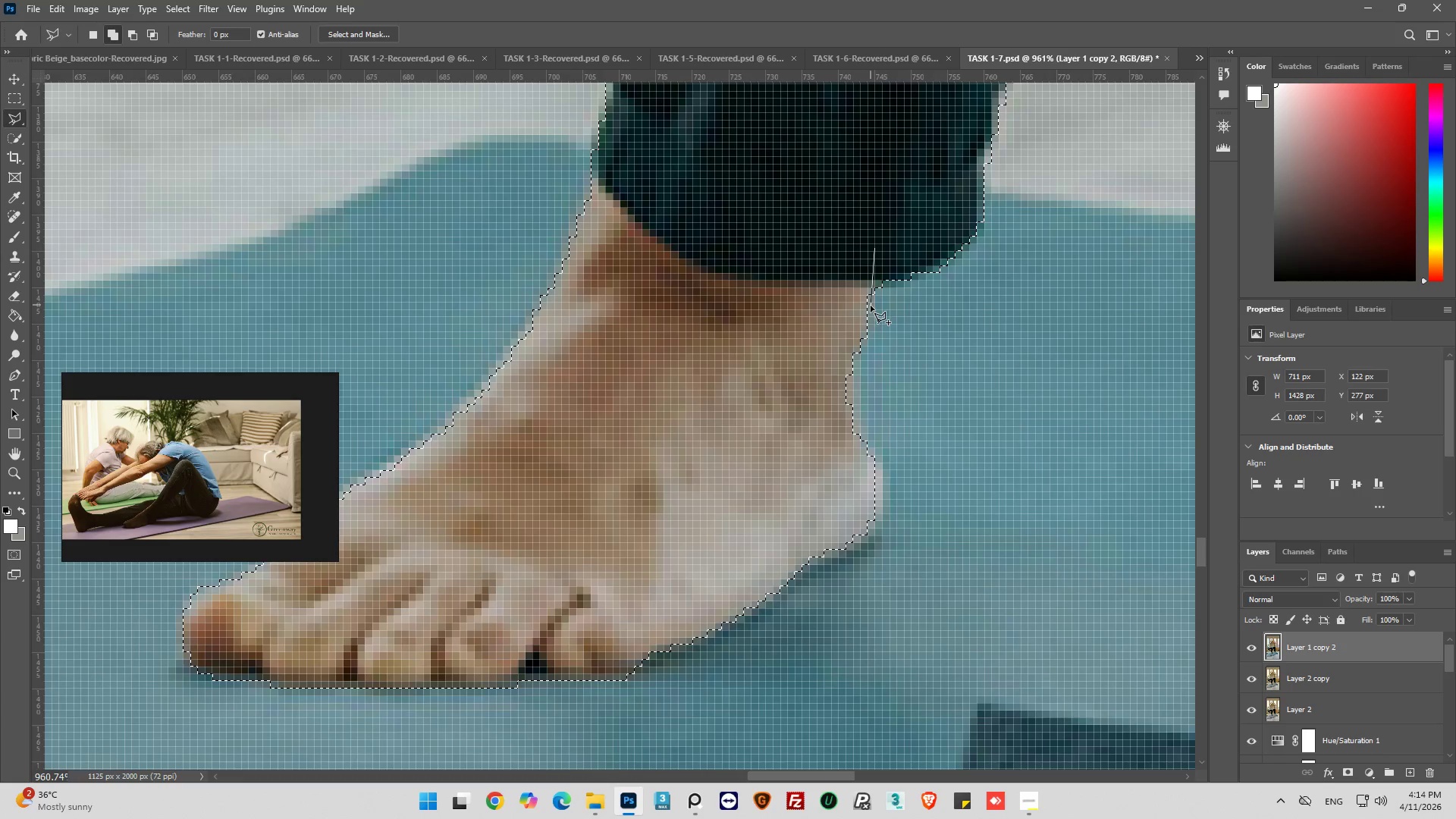 
left_click([872, 309])
 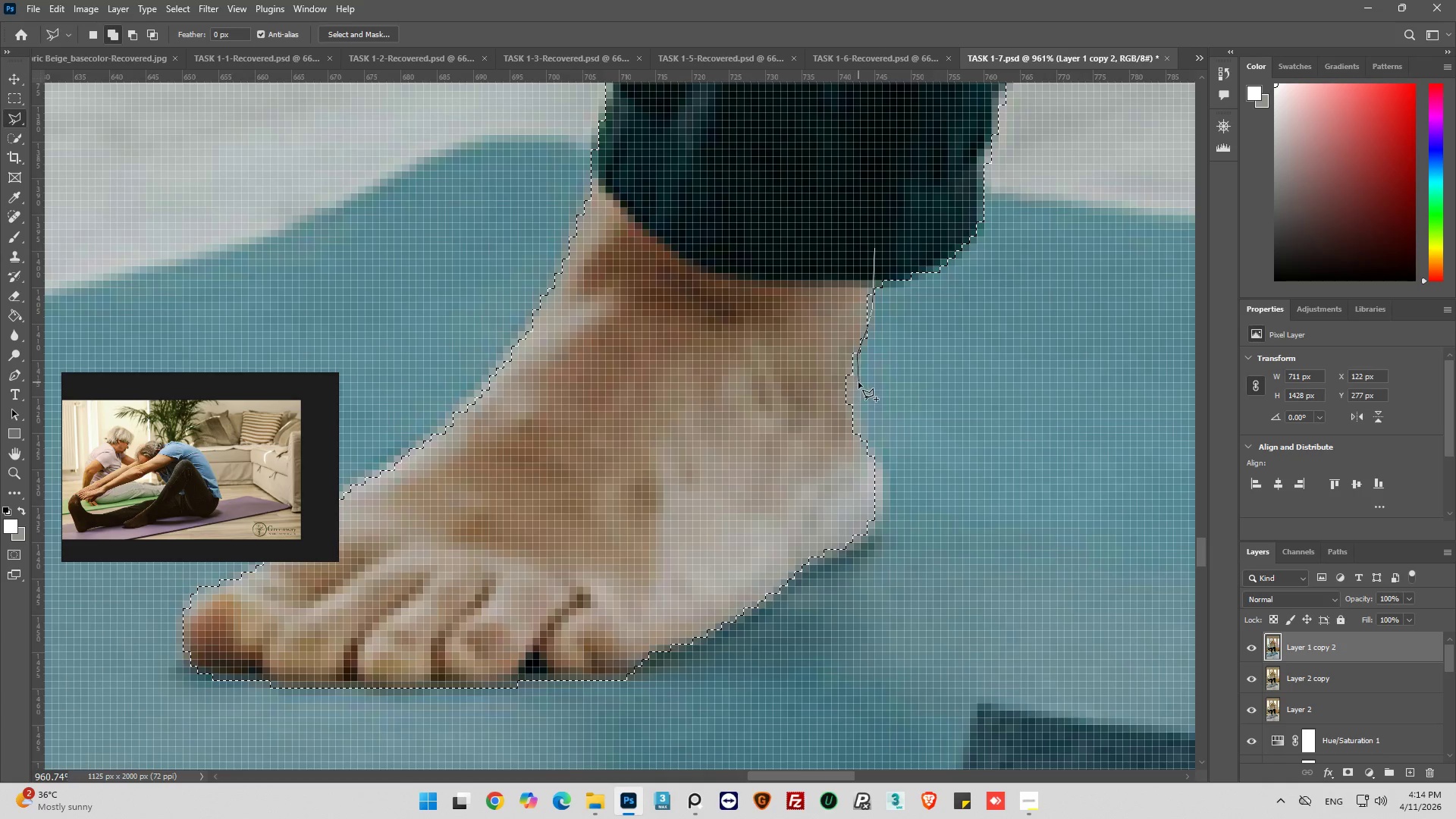 
left_click_drag(start_coordinate=[858, 419], to_coordinate=[859, 425])
 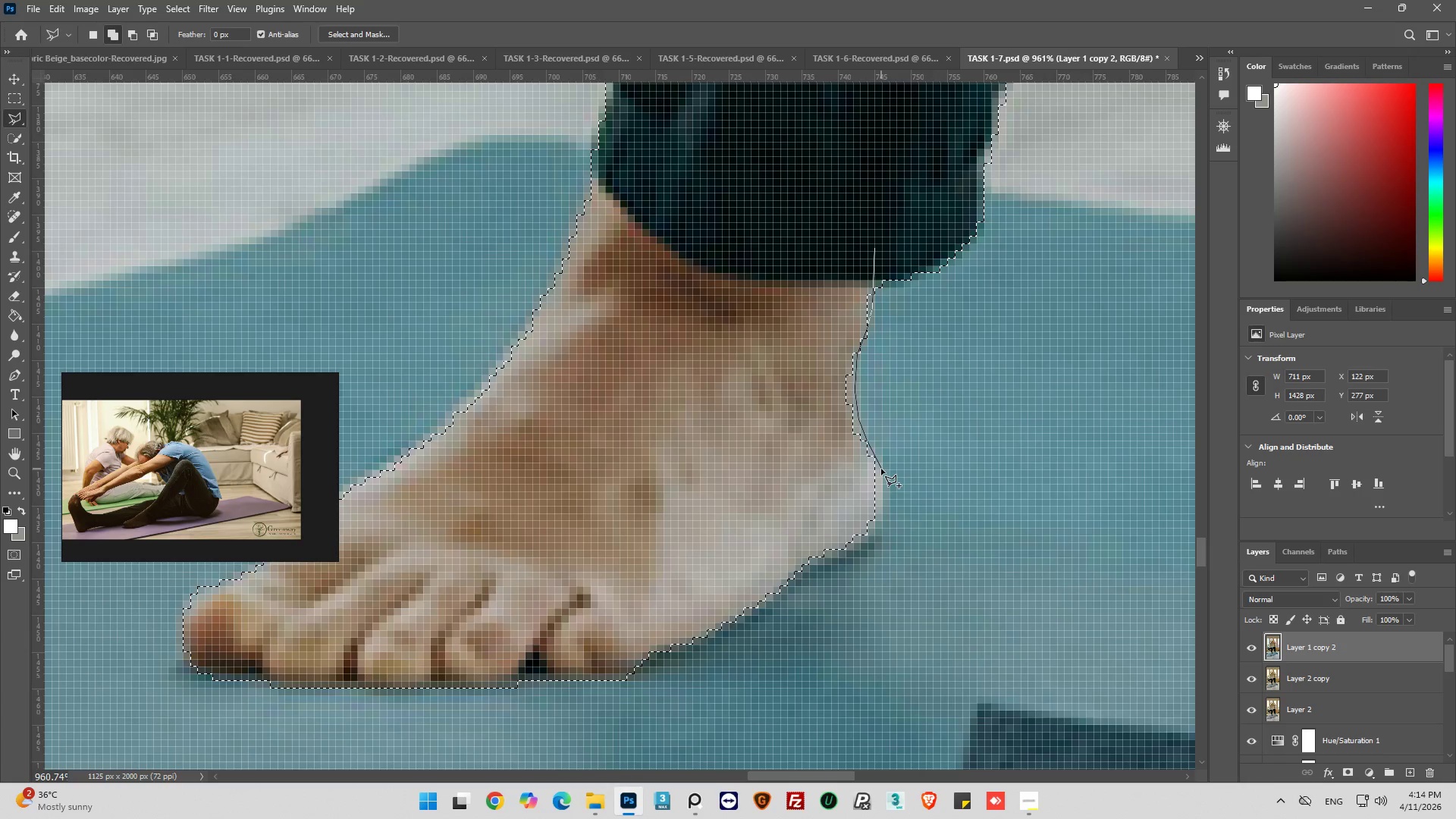 
left_click_drag(start_coordinate=[884, 504], to_coordinate=[882, 510])
 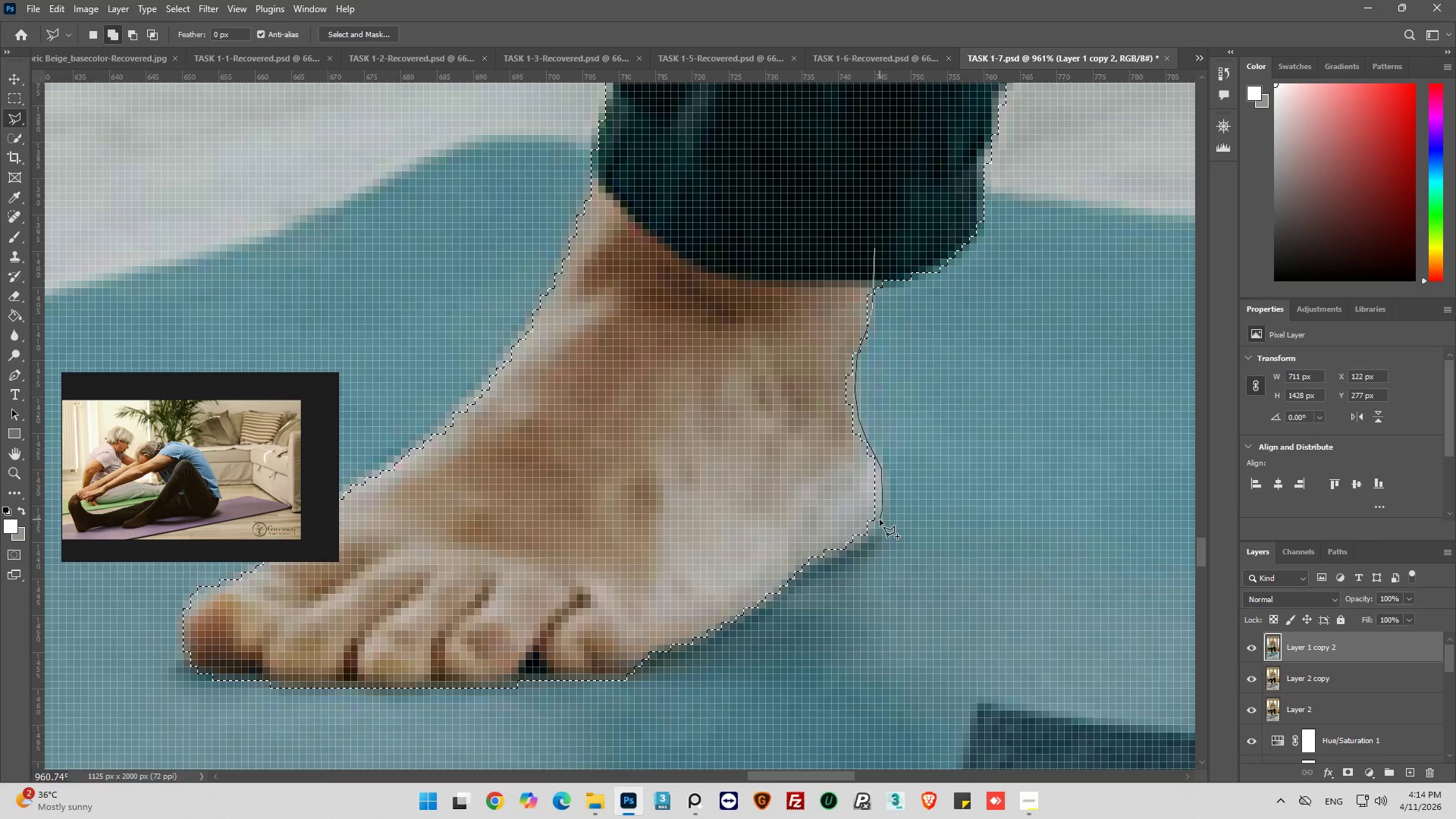 
left_click_drag(start_coordinate=[880, 519], to_coordinate=[874, 529])
 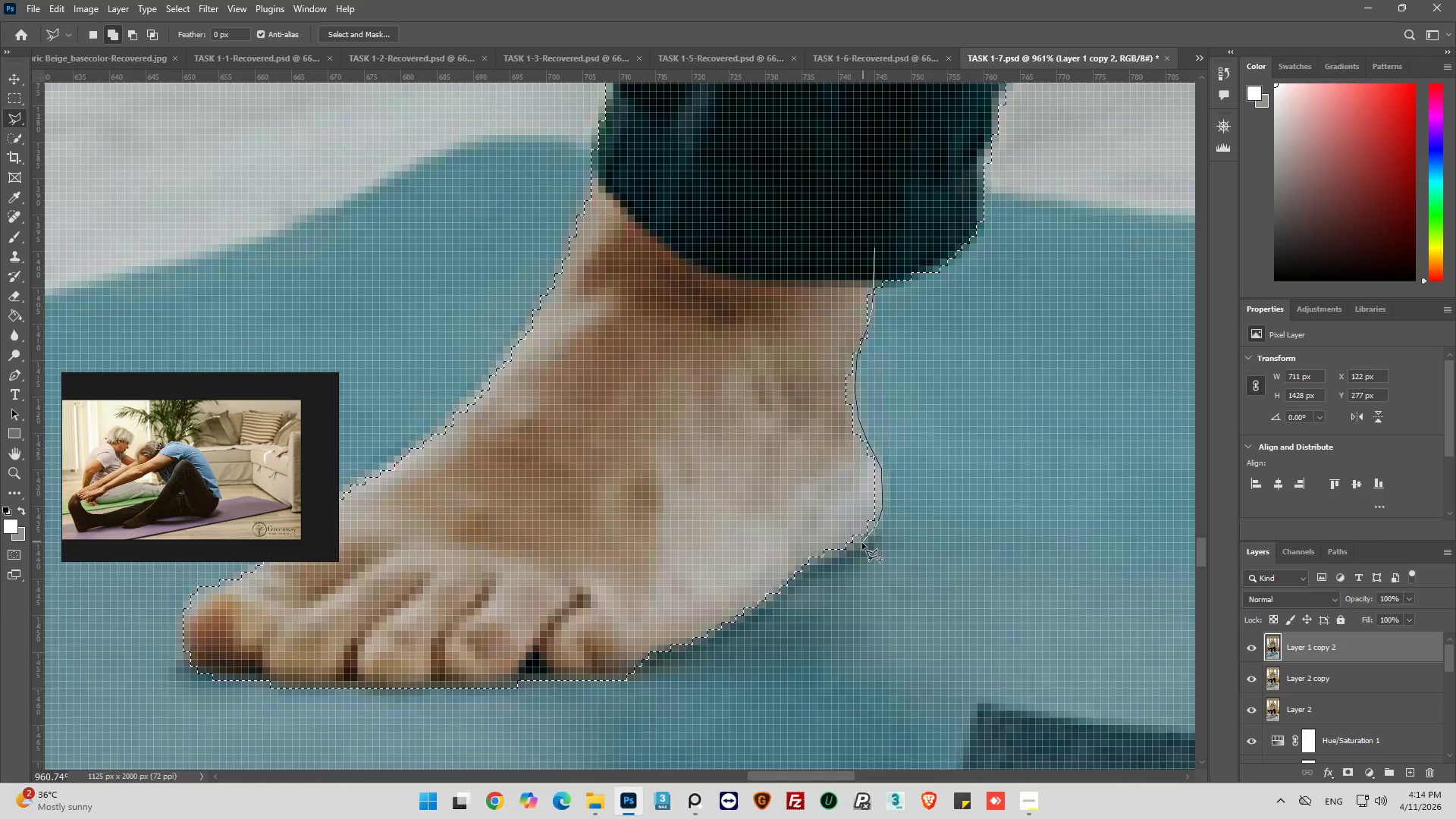 
left_click_drag(start_coordinate=[861, 543], to_coordinate=[858, 545])
 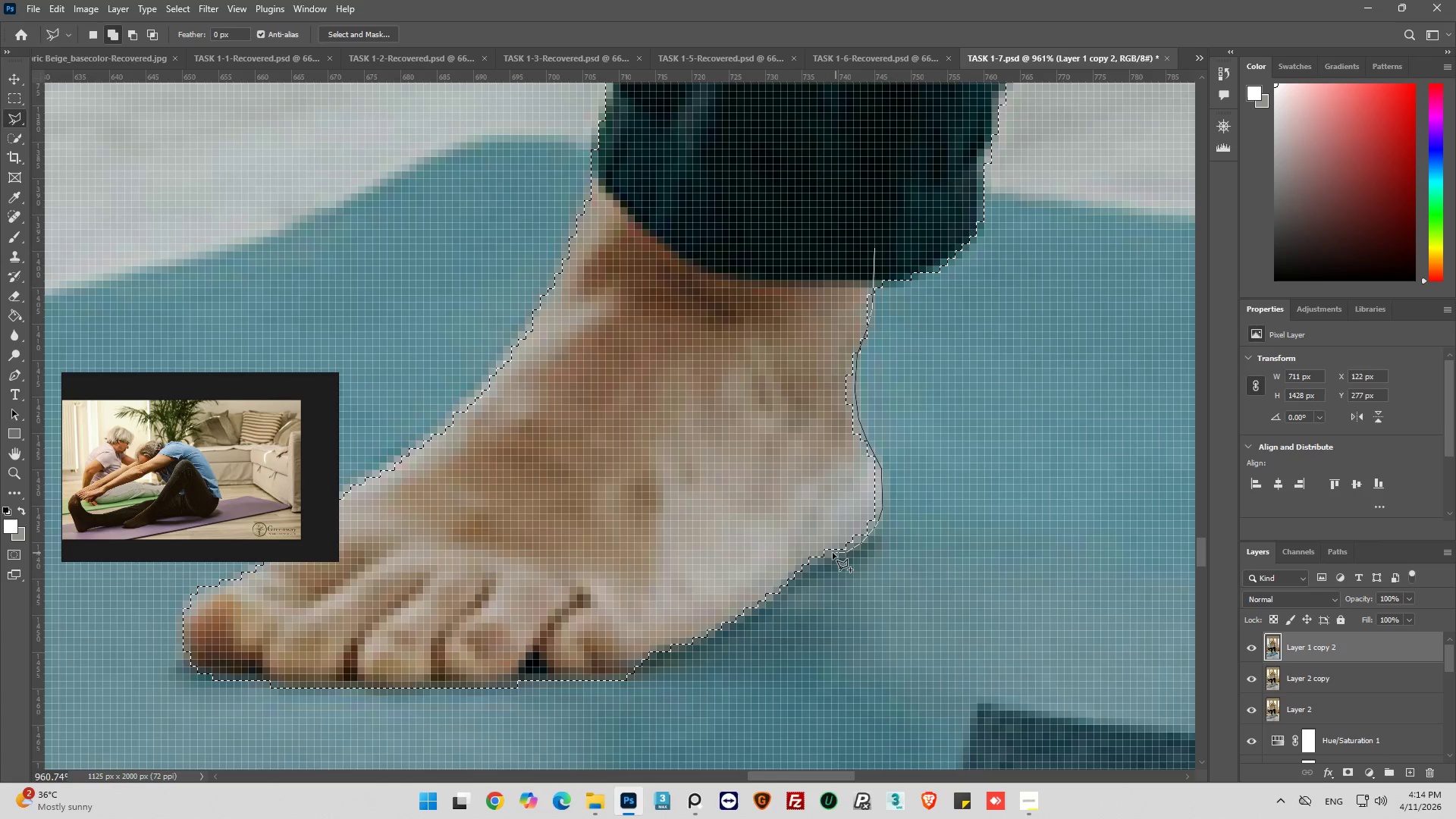 
left_click_drag(start_coordinate=[816, 557], to_coordinate=[803, 558])
 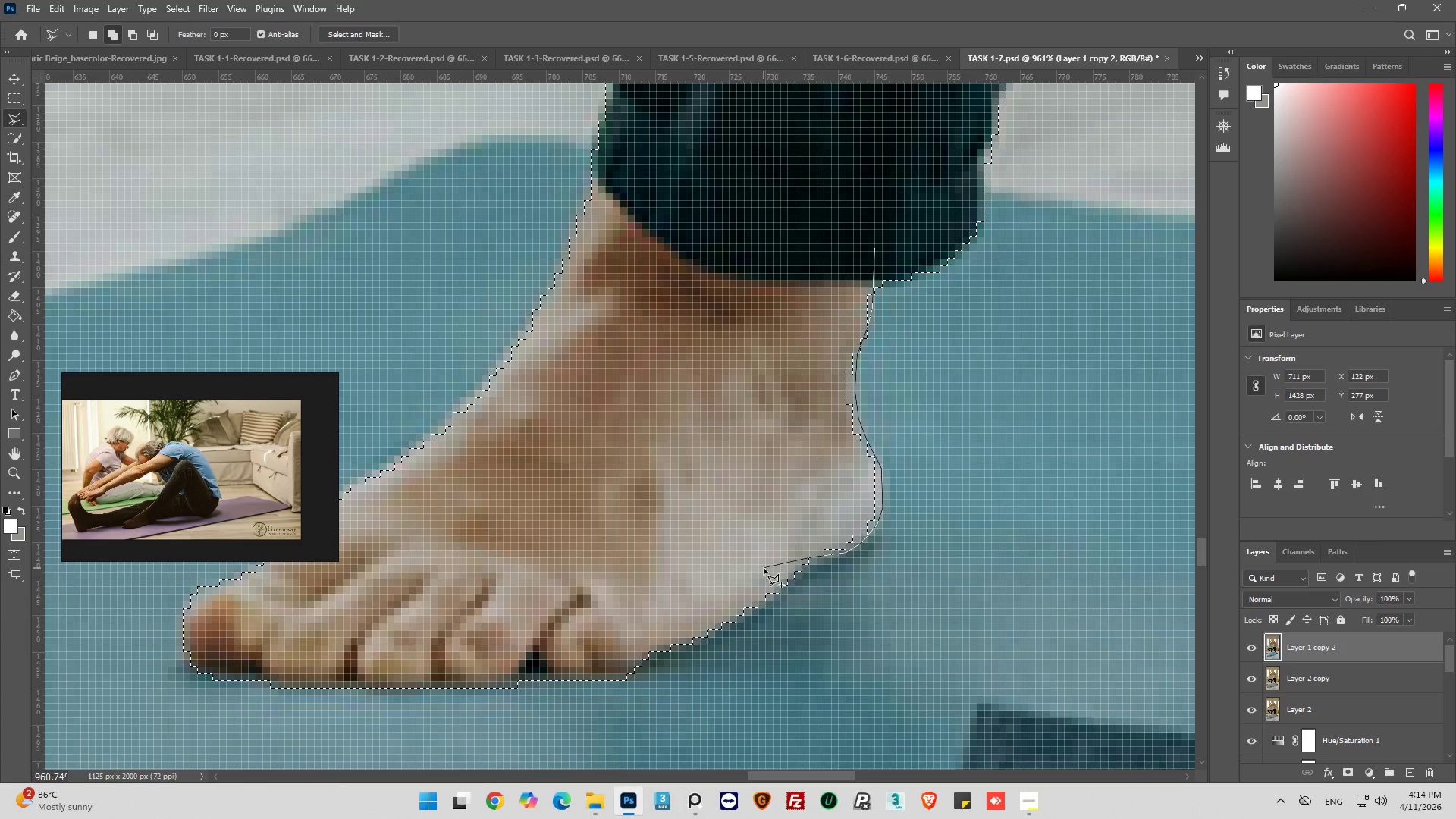 
left_click_drag(start_coordinate=[764, 568], to_coordinate=[752, 569])
 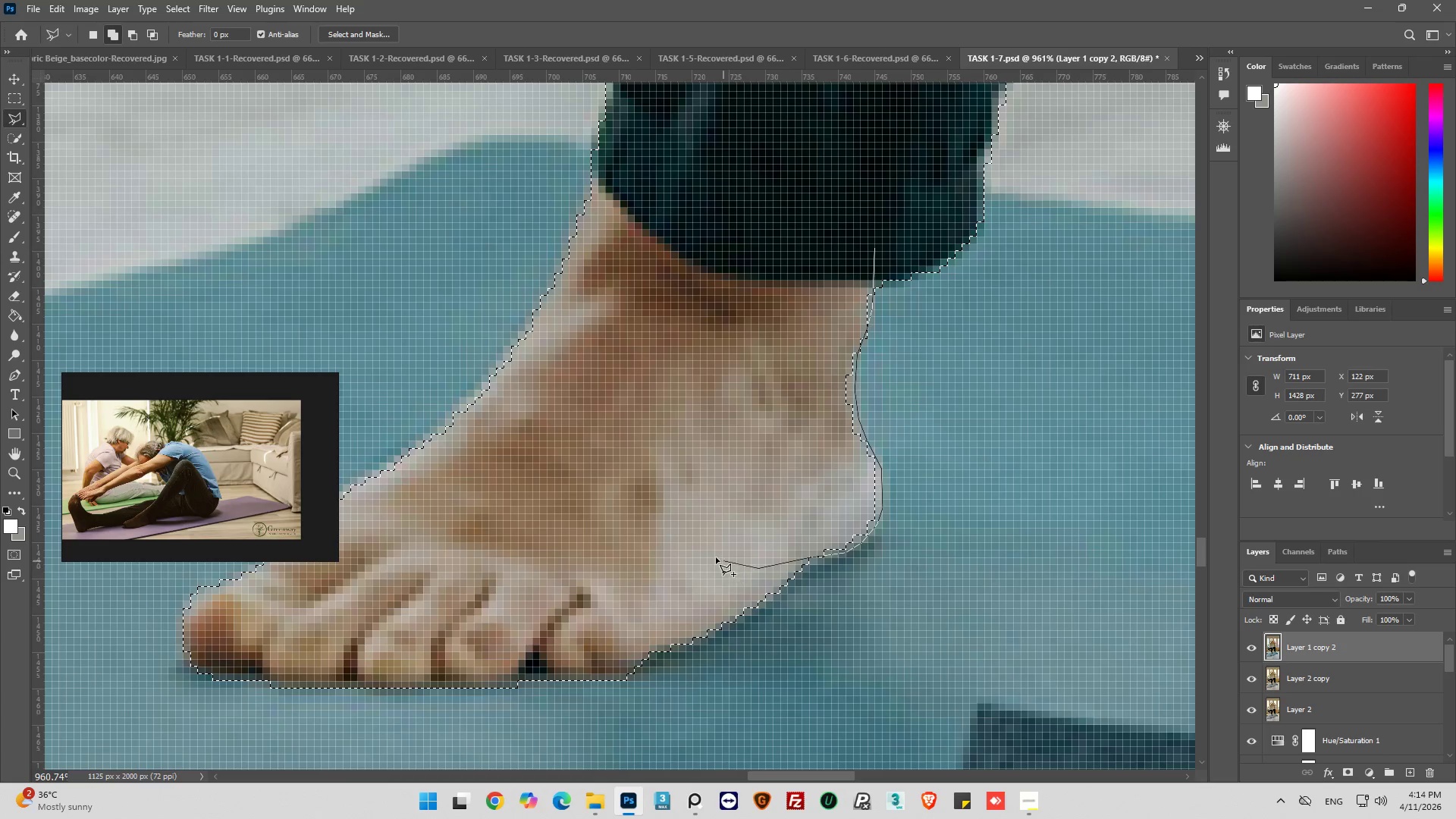 
left_click_drag(start_coordinate=[713, 555], to_coordinate=[704, 519])
 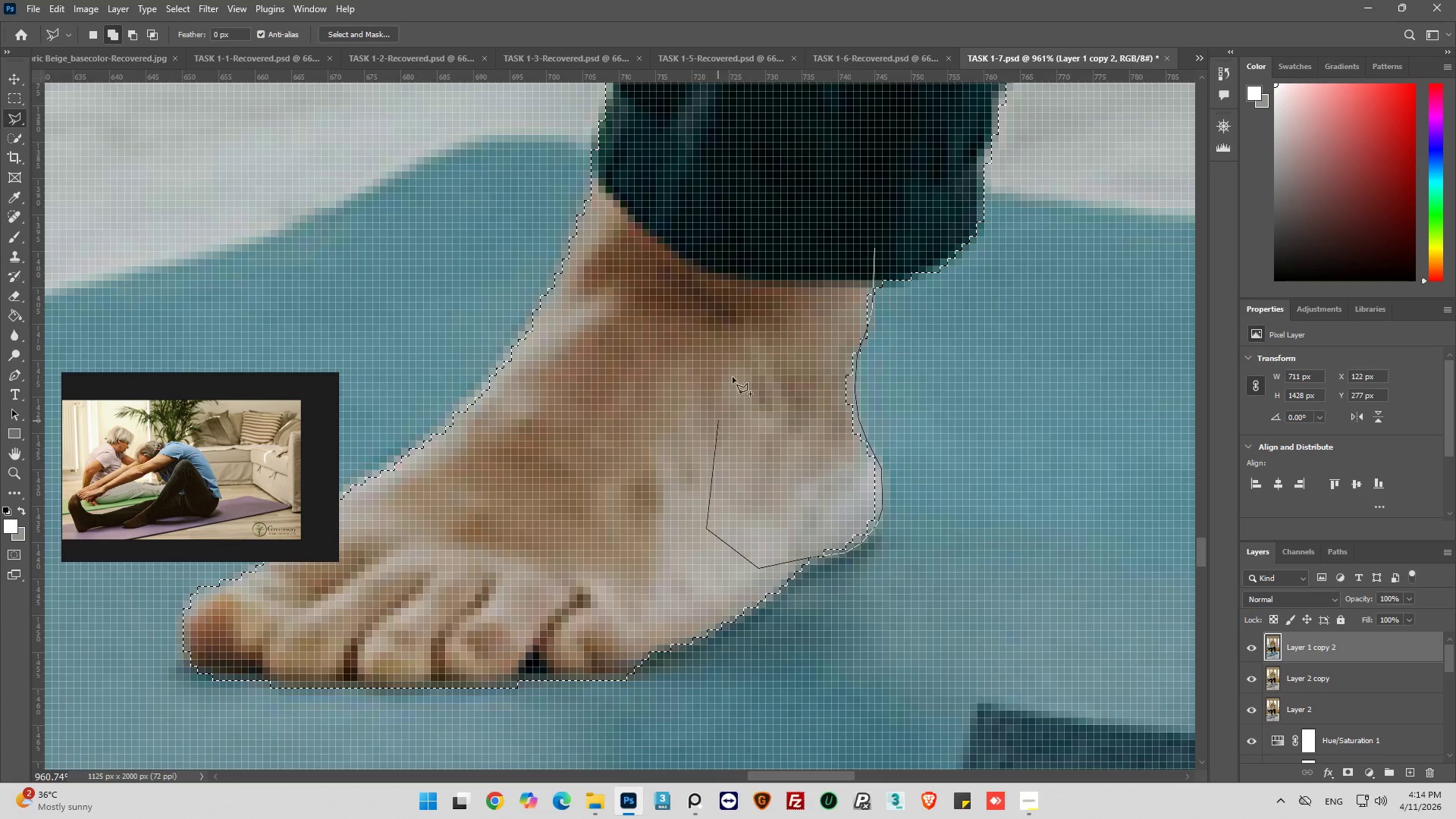 
left_click_drag(start_coordinate=[736, 356], to_coordinate=[747, 286])
 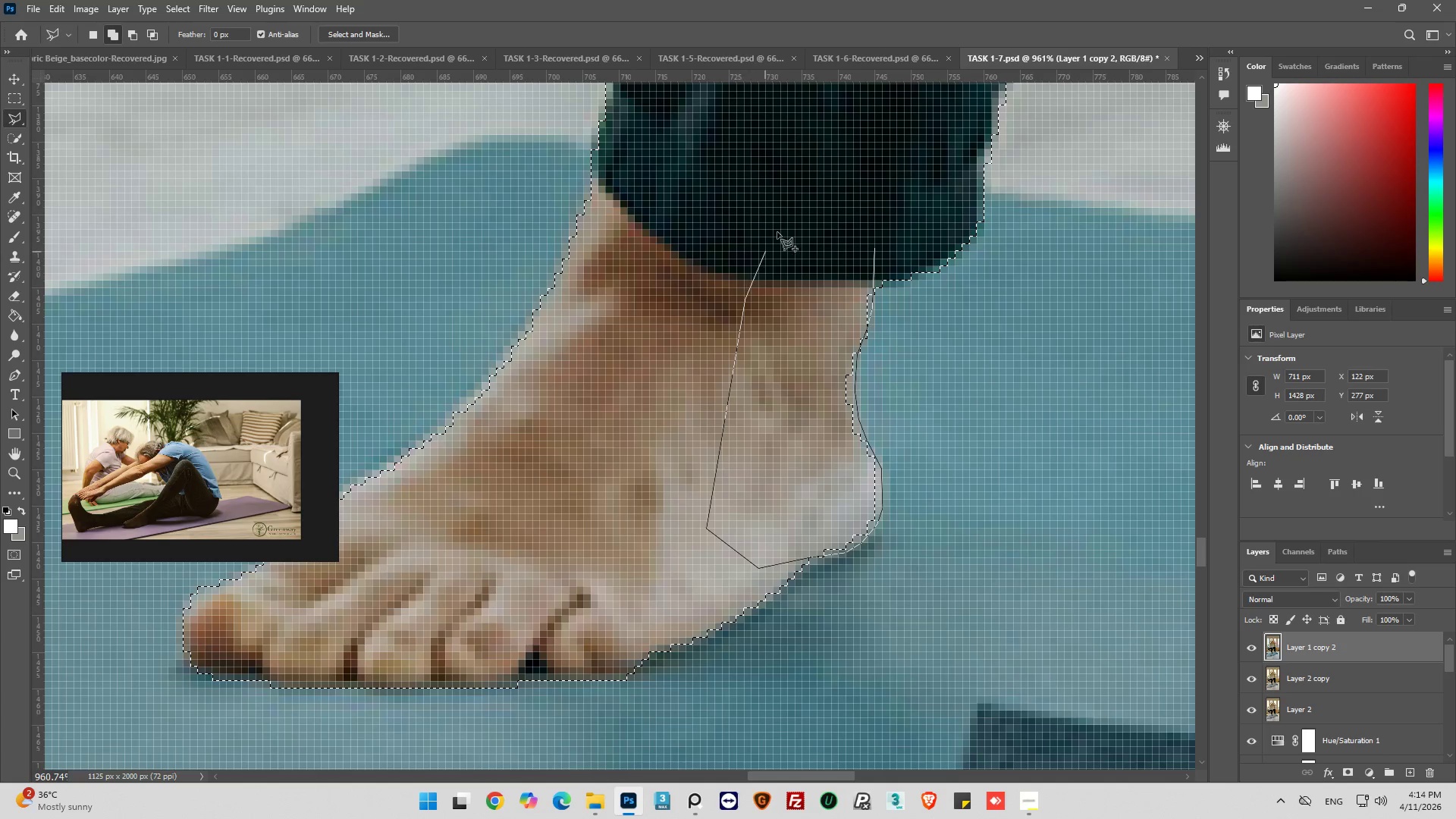 
left_click_drag(start_coordinate=[783, 225], to_coordinate=[797, 215])
 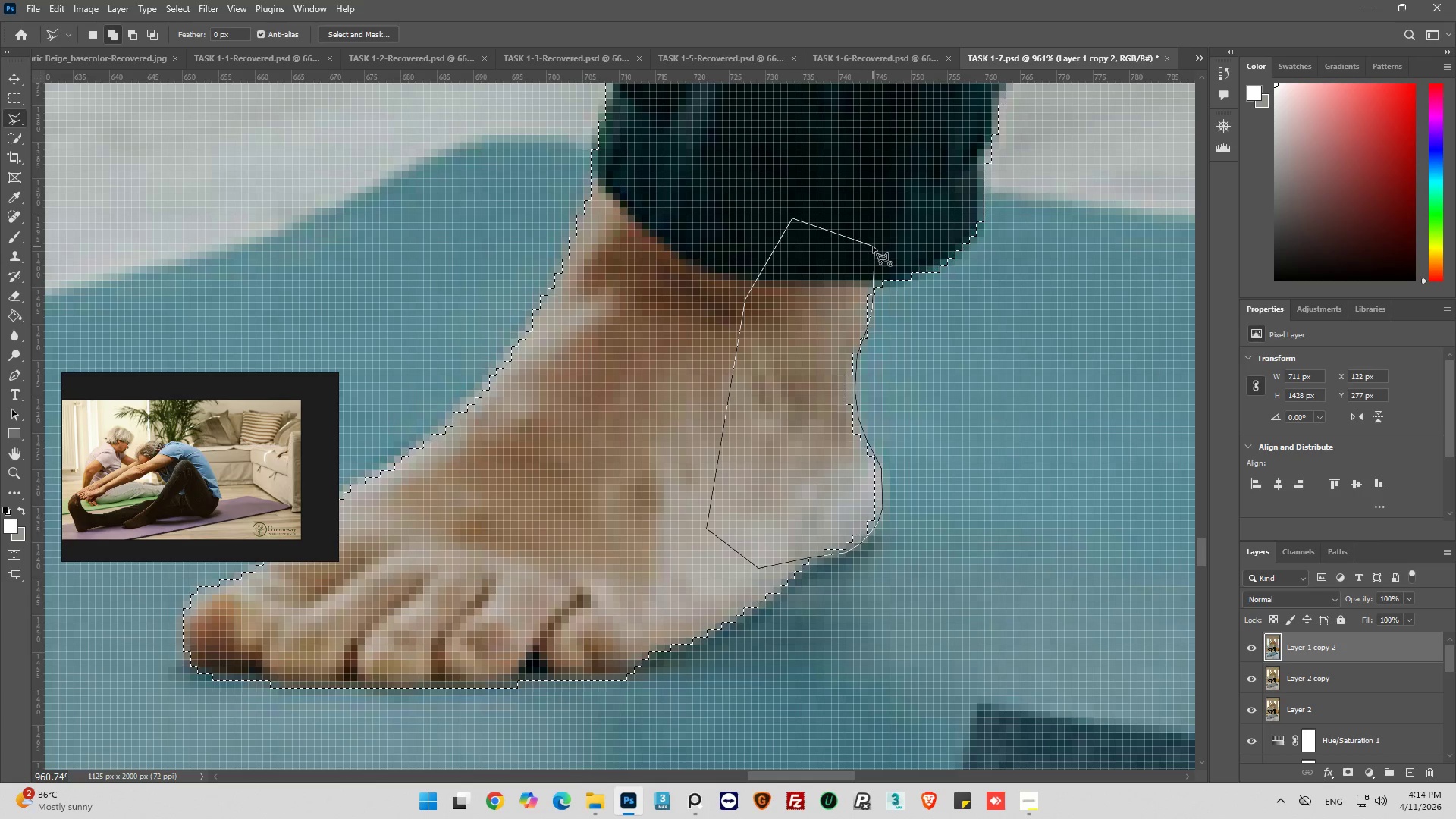 
left_click([873, 247])
 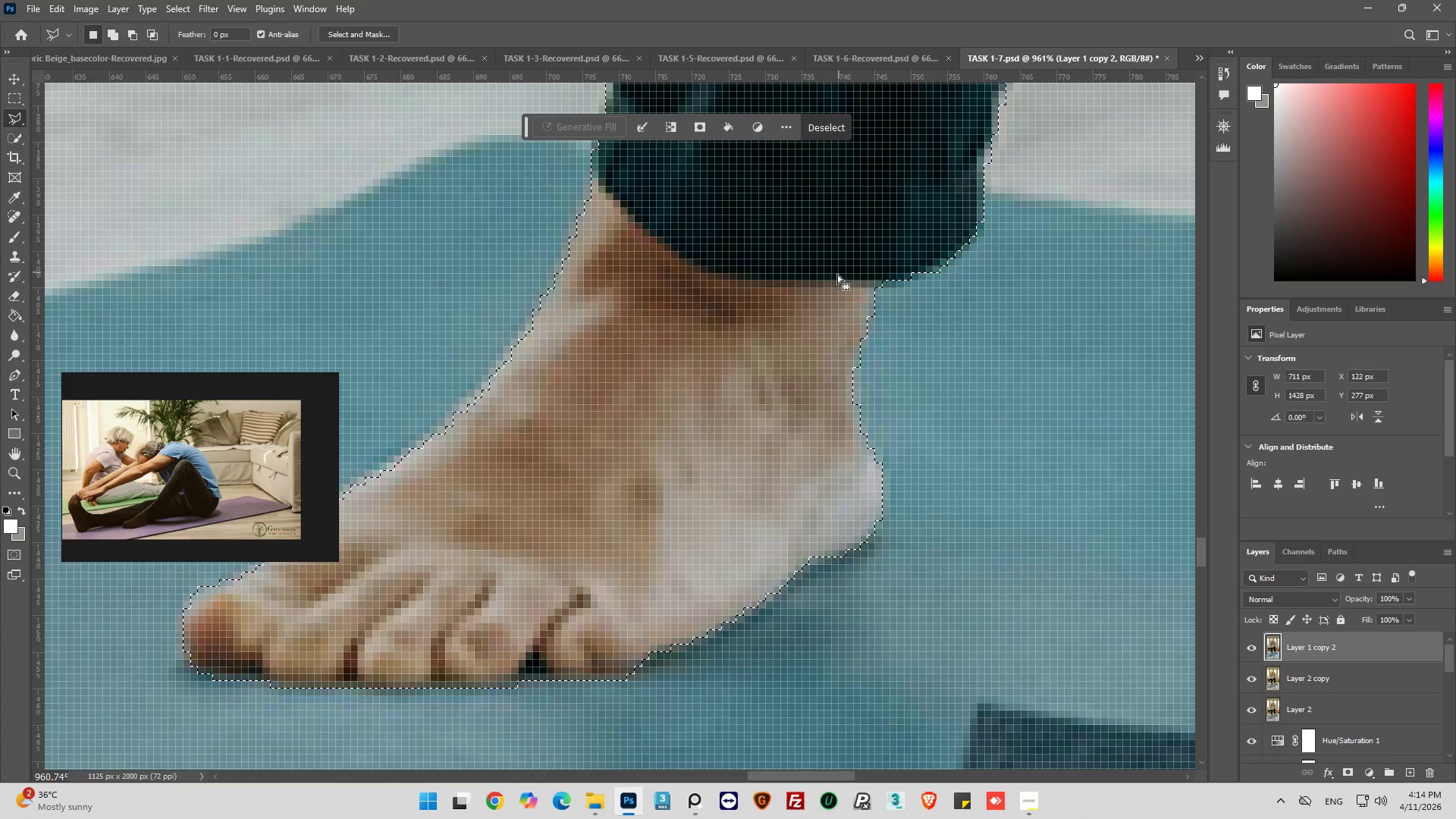 
hold_key(key=AltLeft, duration=1.27)
hold_key(key=AltLeft, duration=1.01)
scroll: coordinate [792, 474], scroll_direction: up, amount: 17.0
 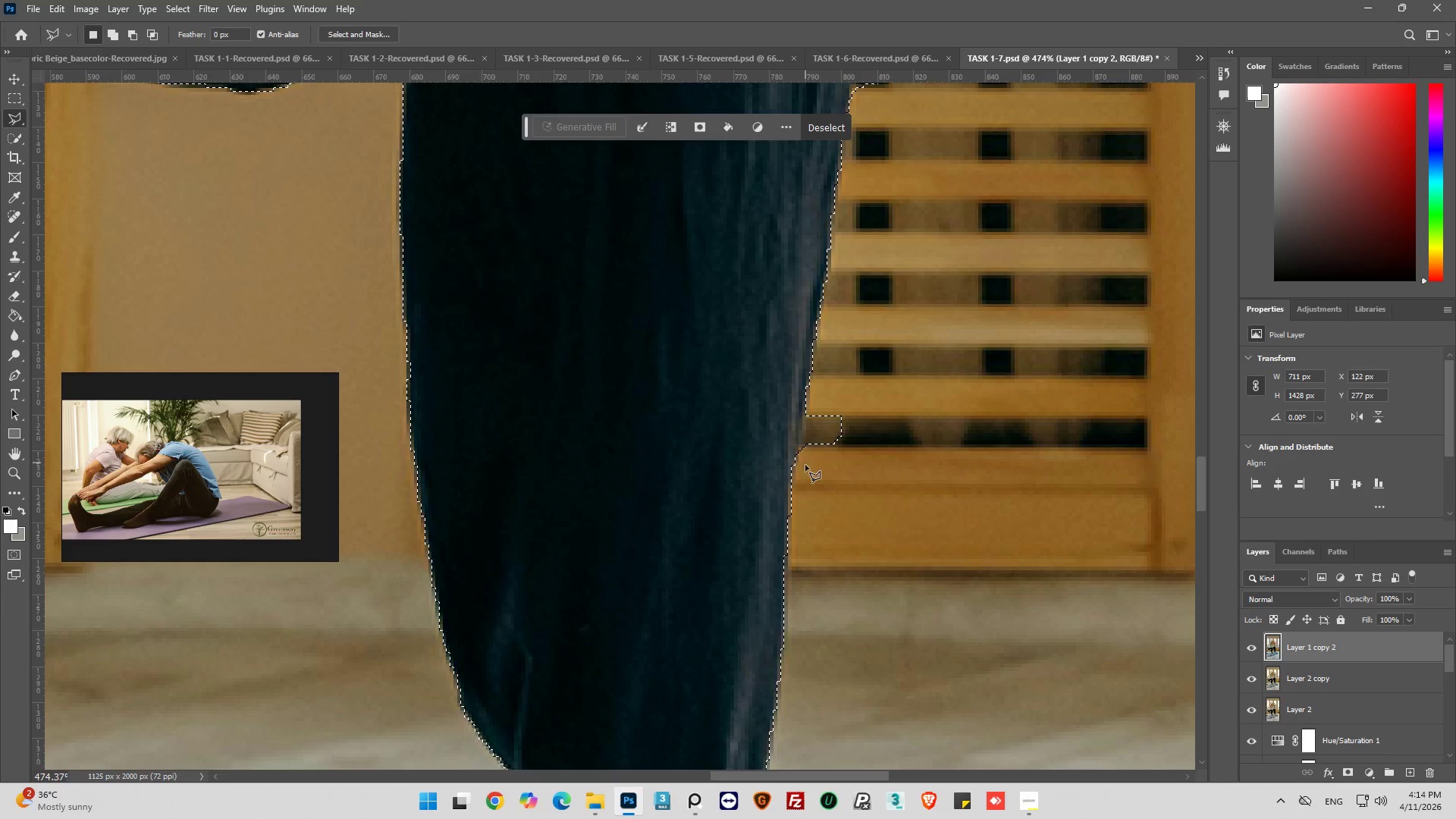 
hold_key(key=AltLeft, duration=0.52)
left_click([799, 496])
 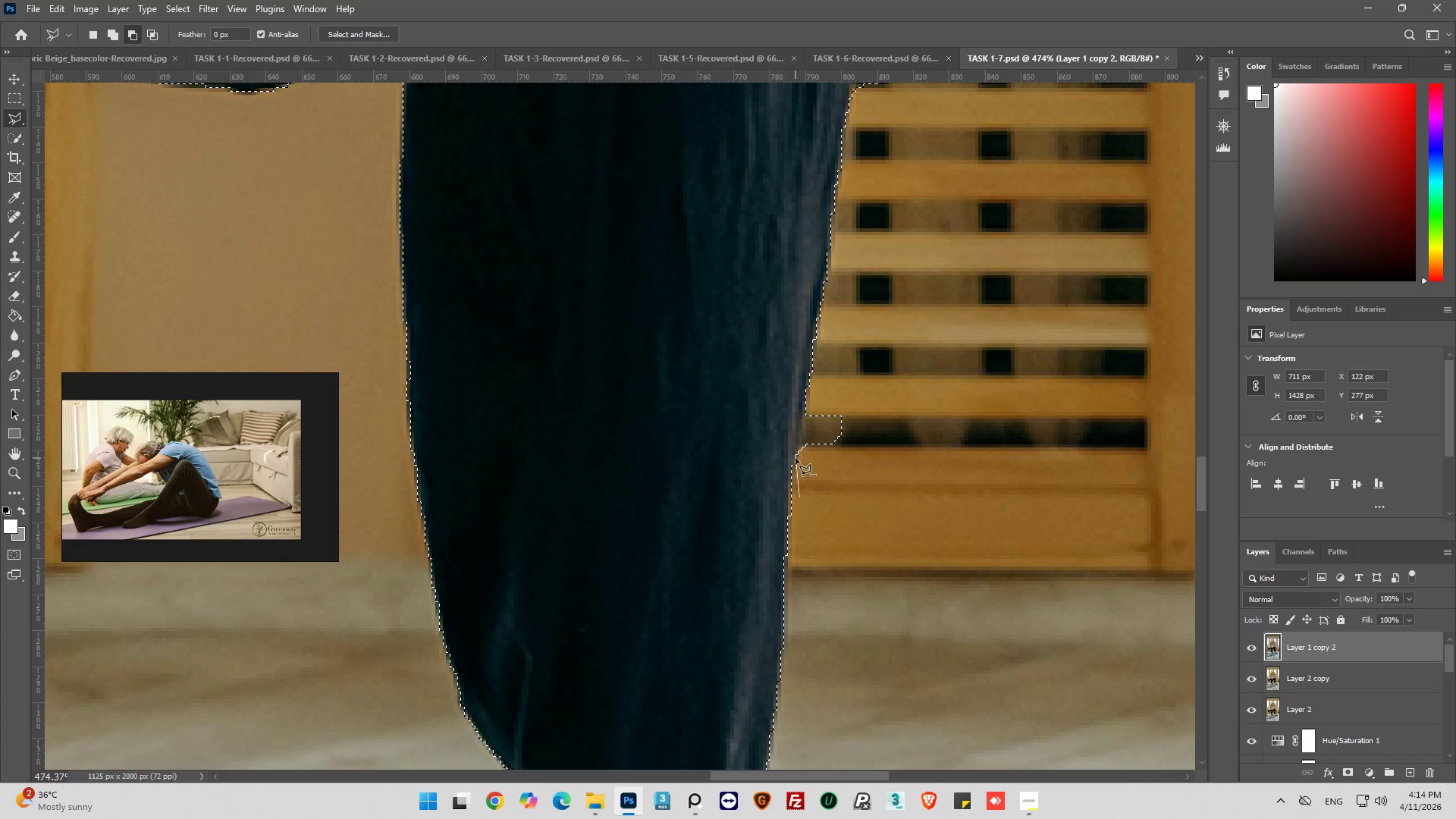 
left_click_drag(start_coordinate=[795, 458], to_coordinate=[798, 453])
 